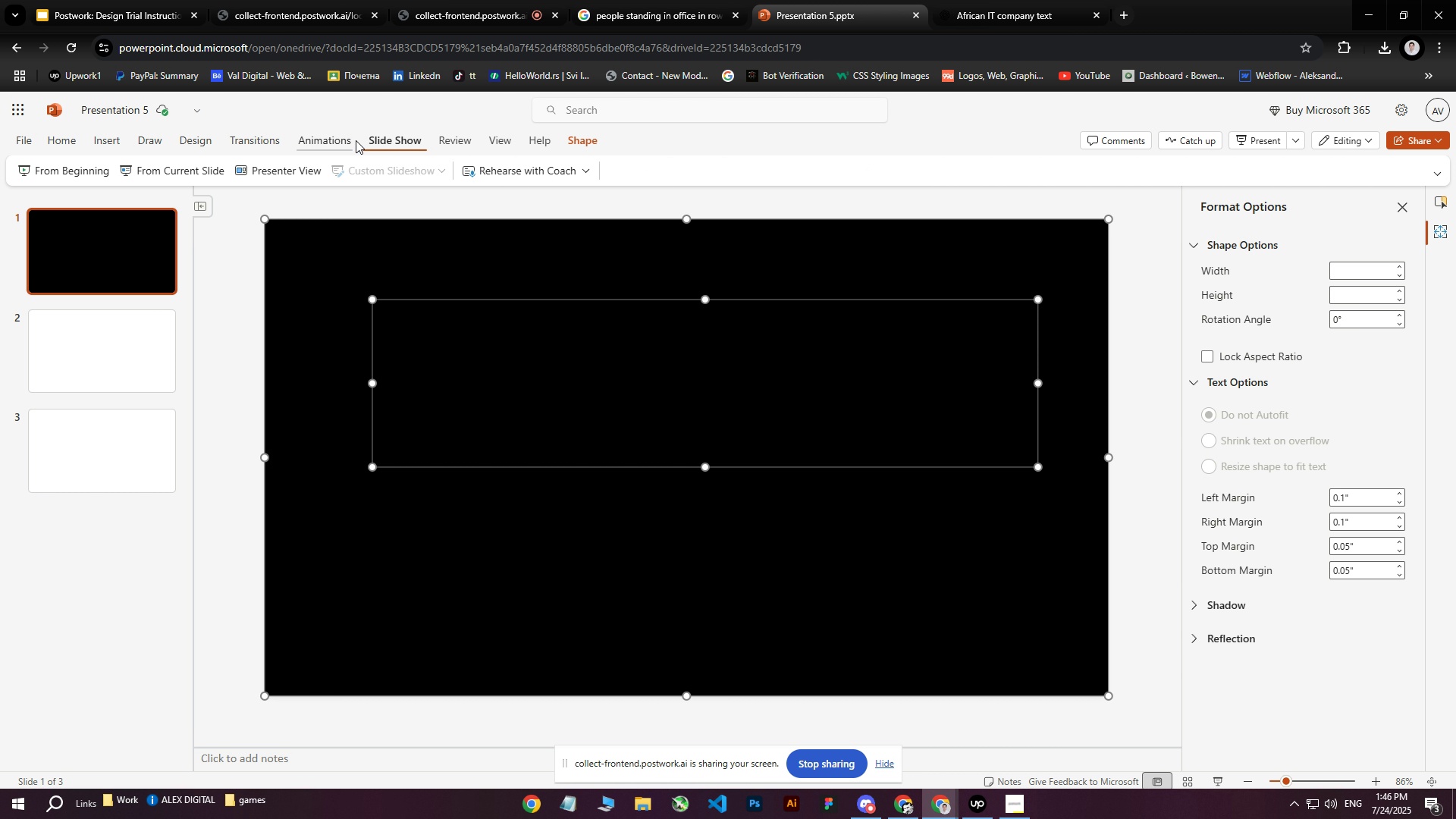 
left_click([350, 140])
 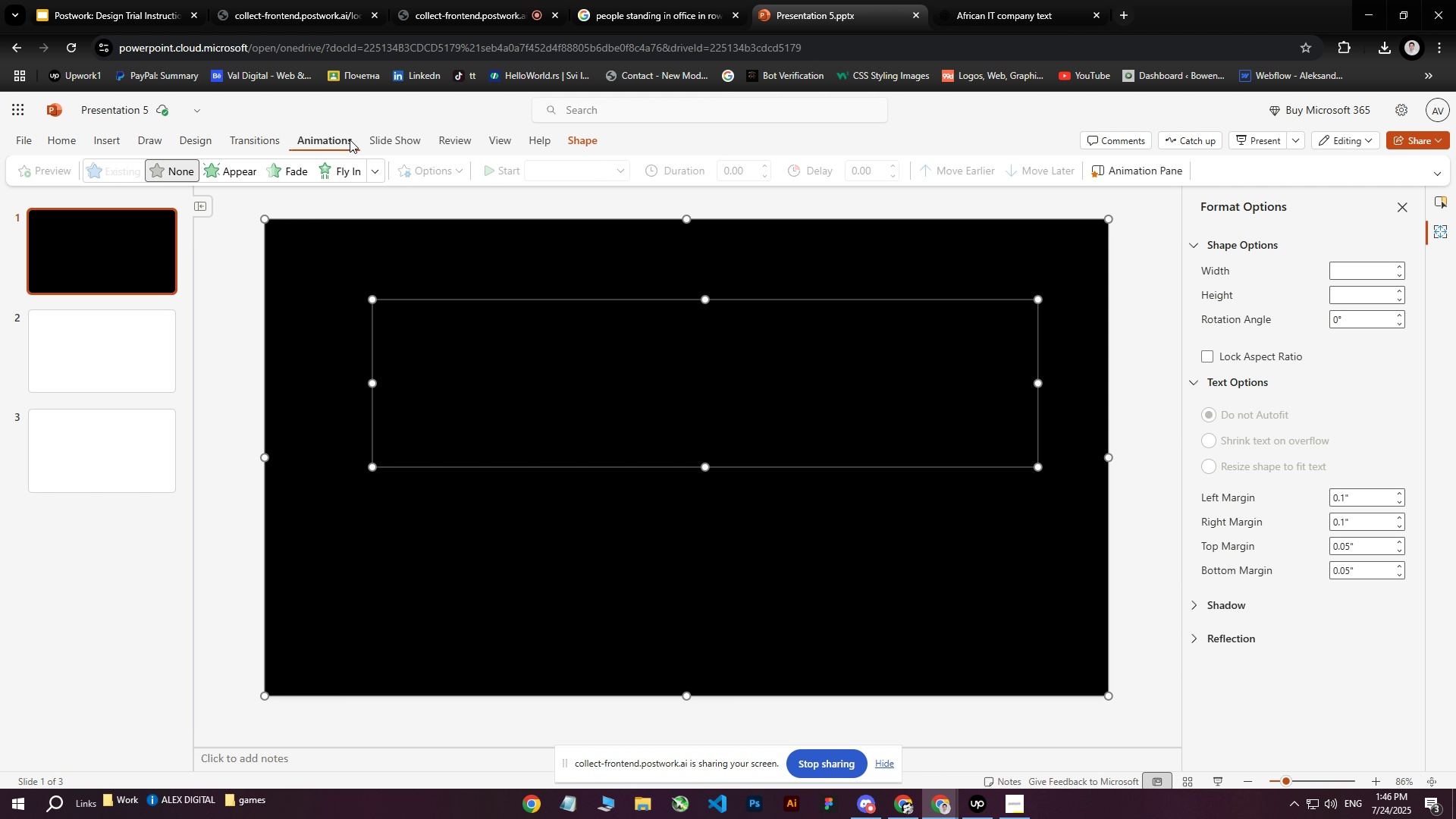 
left_click([267, 140])
 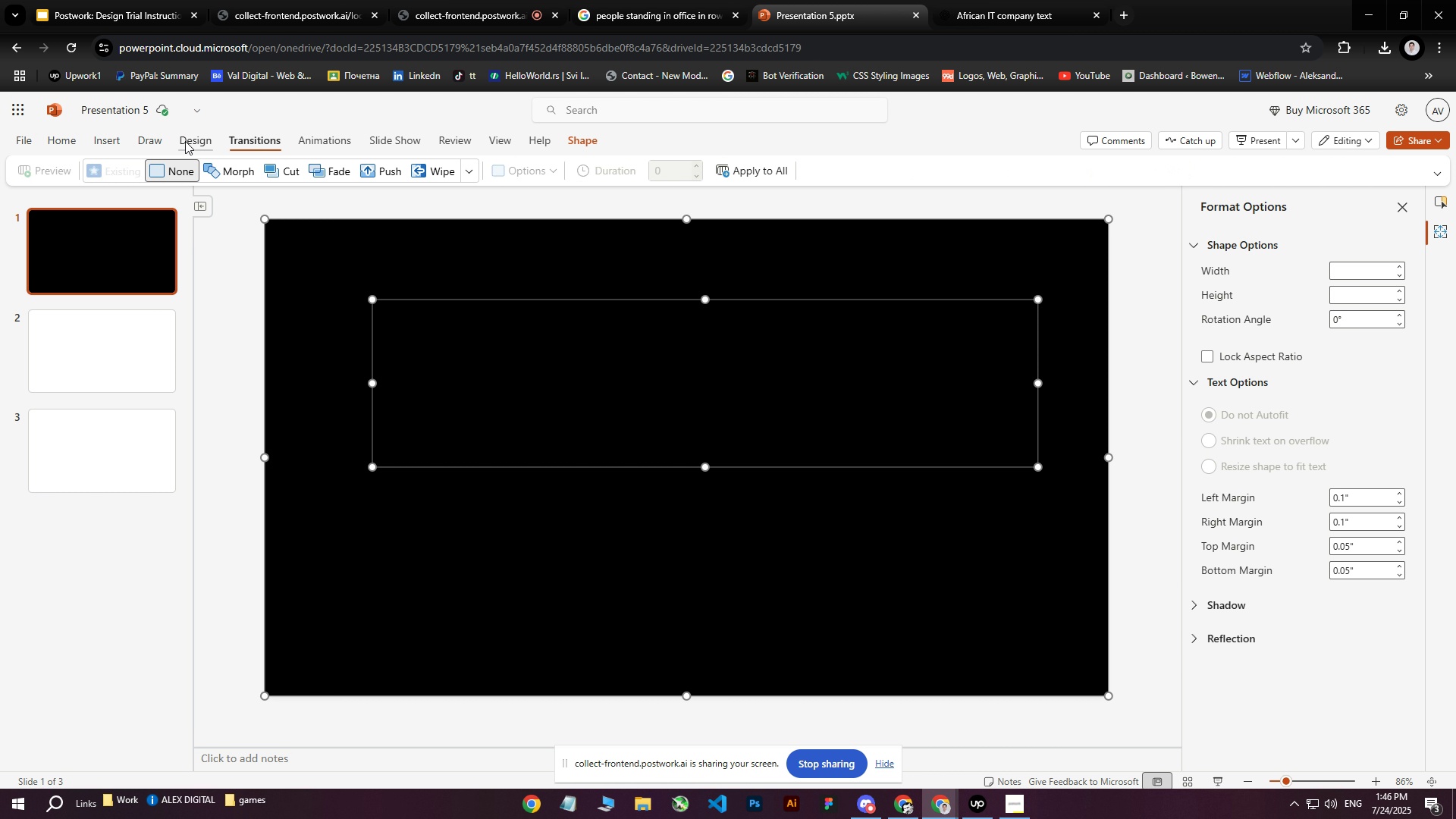 
left_click([185, 141])
 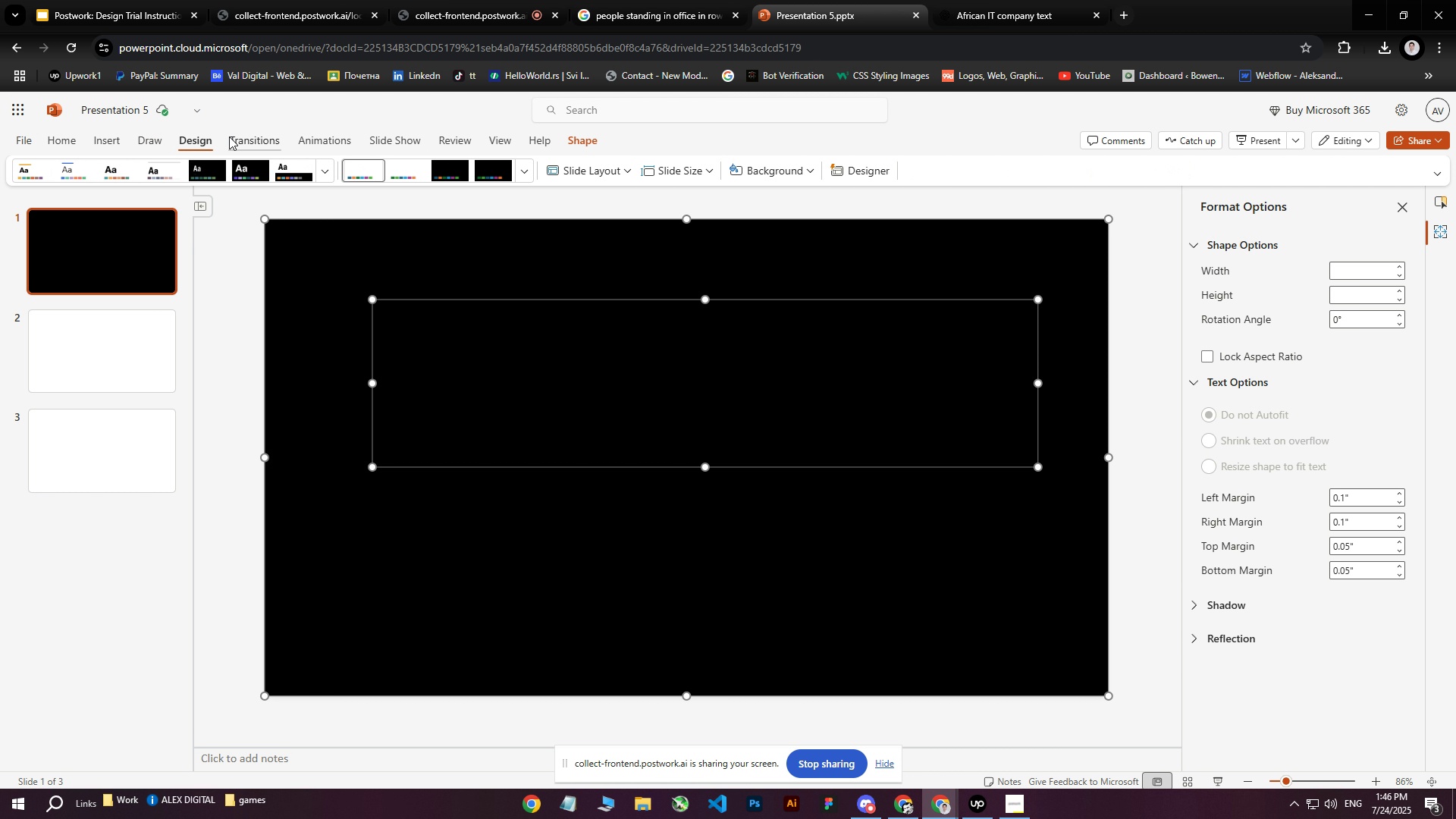 
left_click([150, 141])
 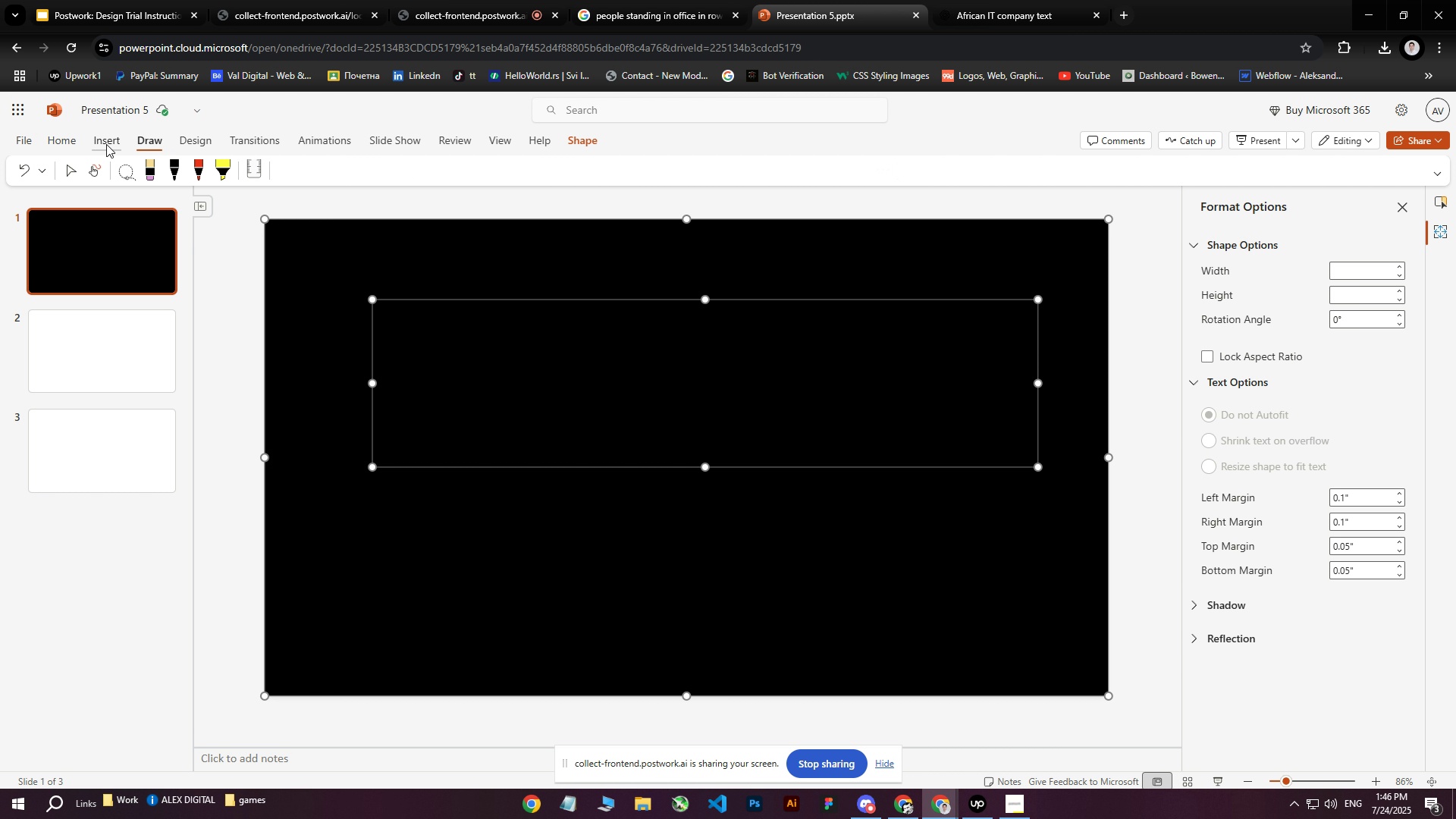 
left_click([106, 144])
 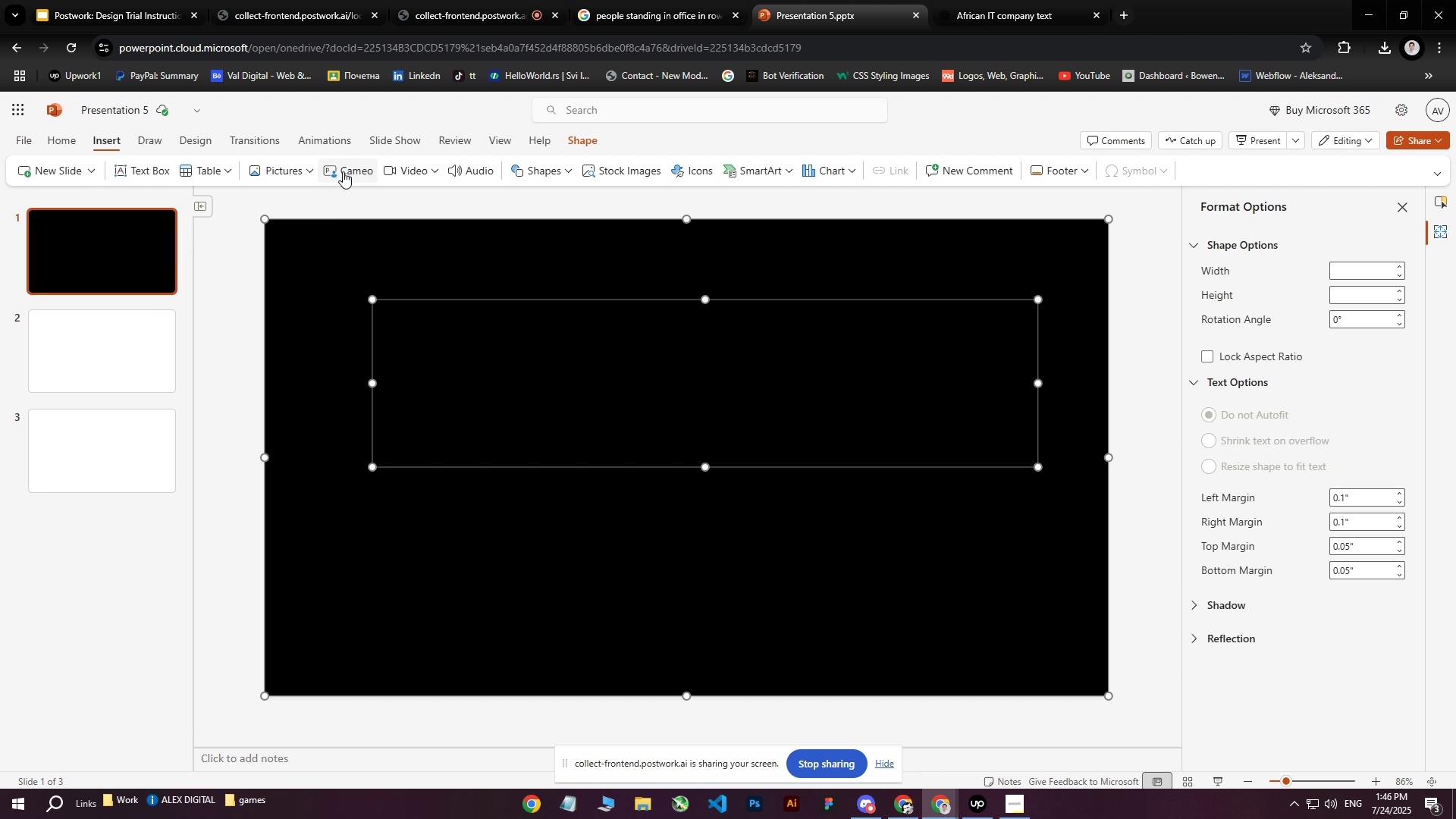 
wait(6.69)
 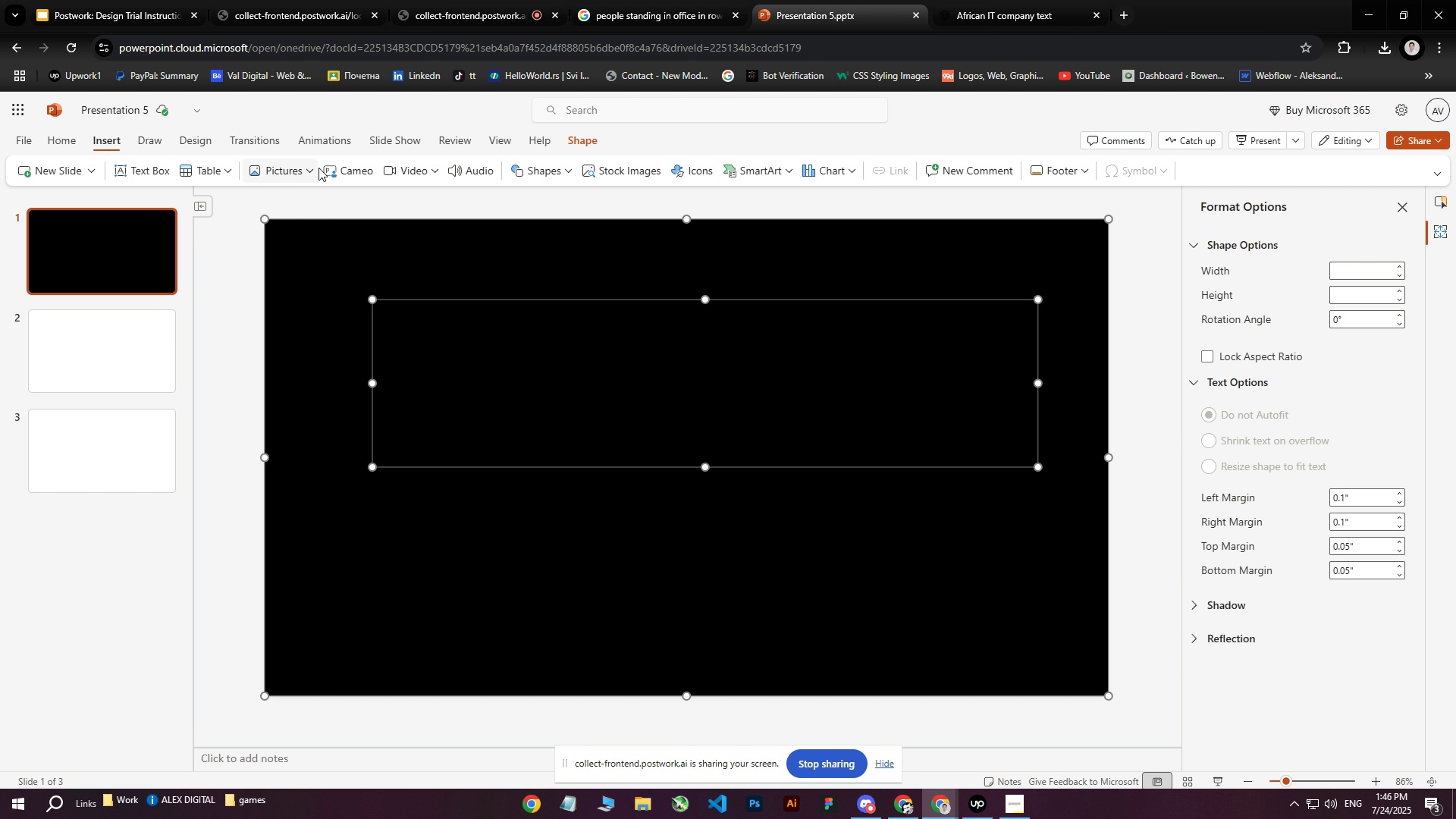 
left_click([574, 174])
 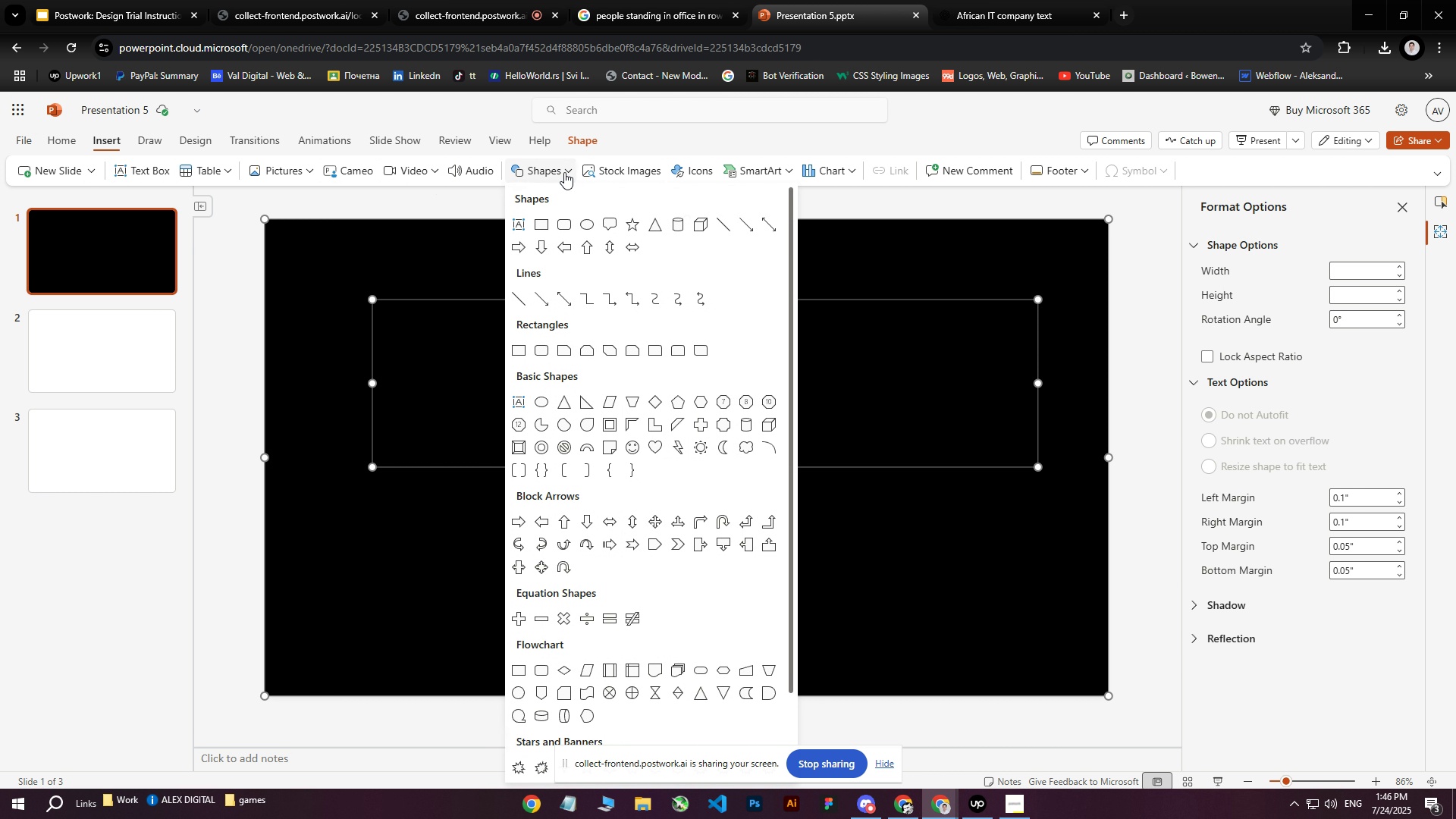 
left_click([564, 172])
 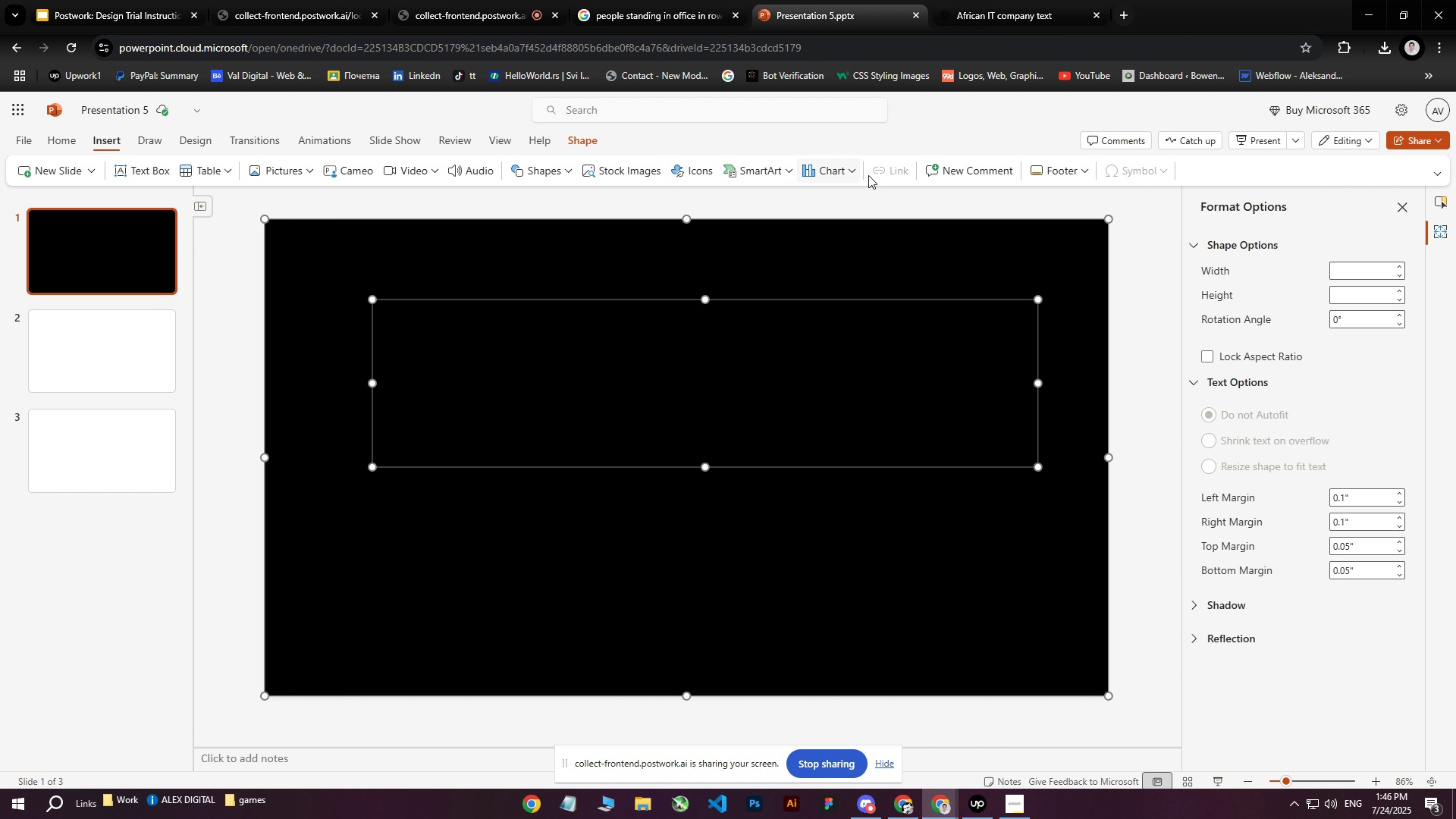 
right_click([712, 333])
 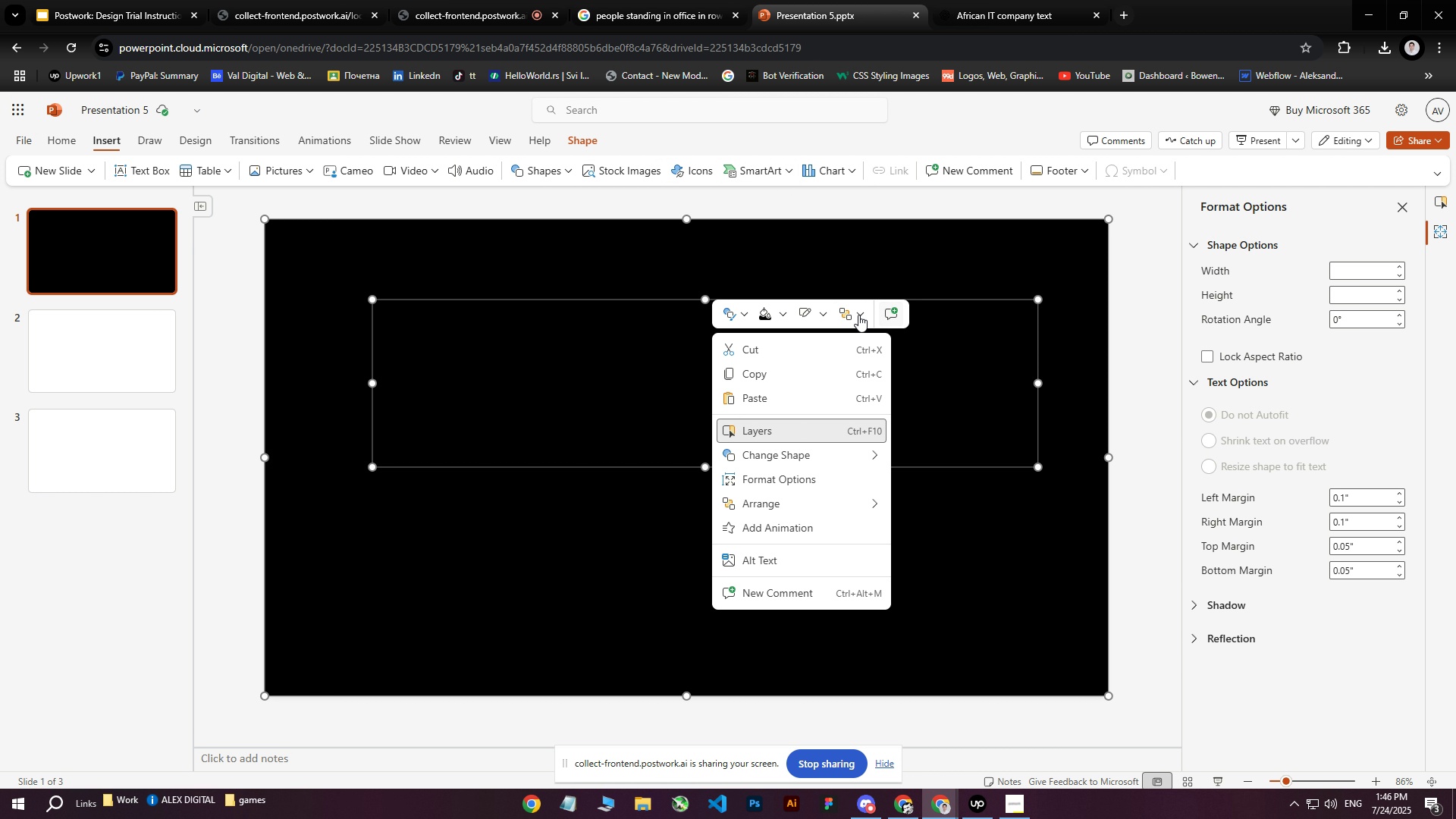 
mouse_move([822, 526])
 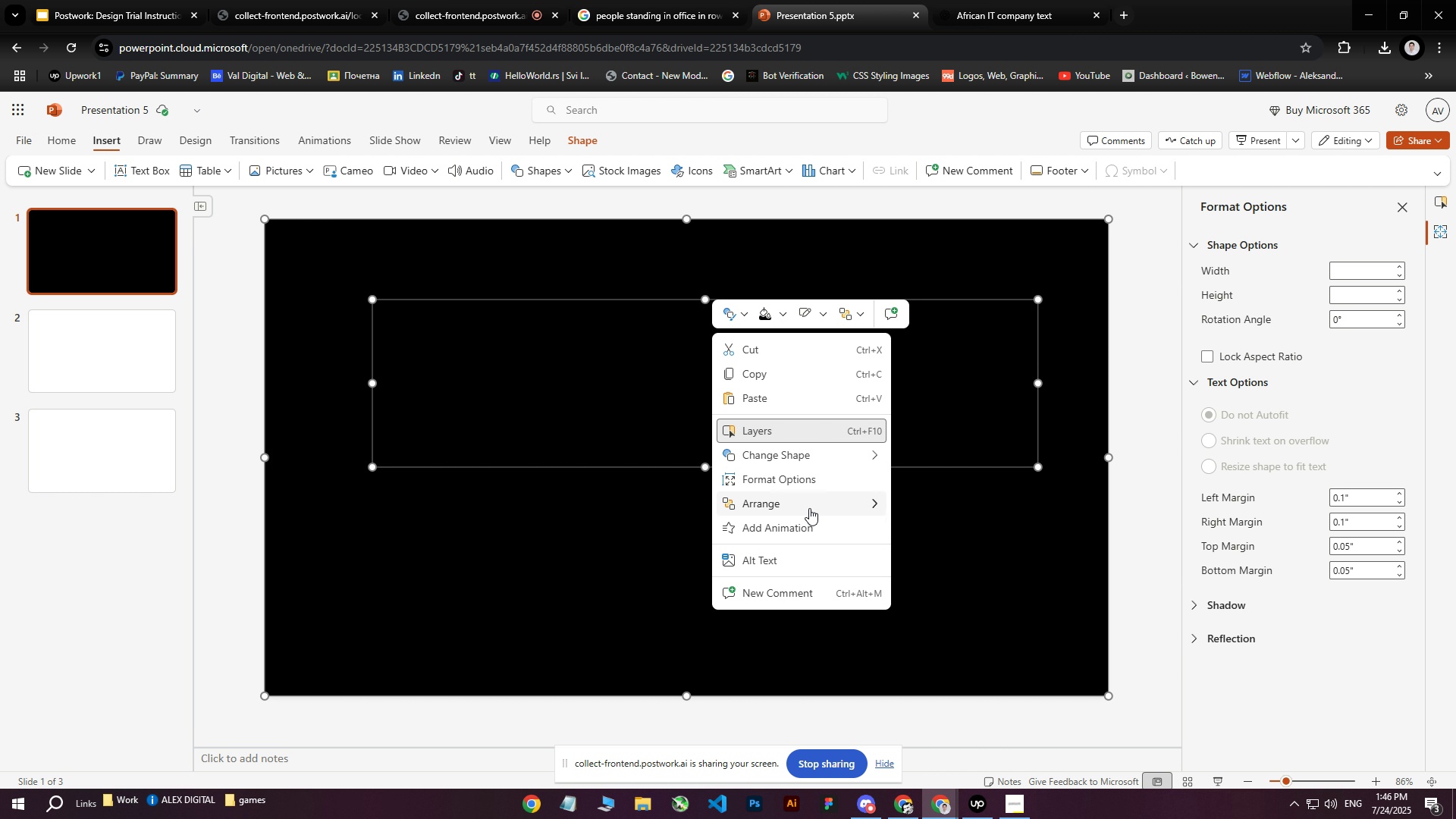 
mouse_move([824, 446])
 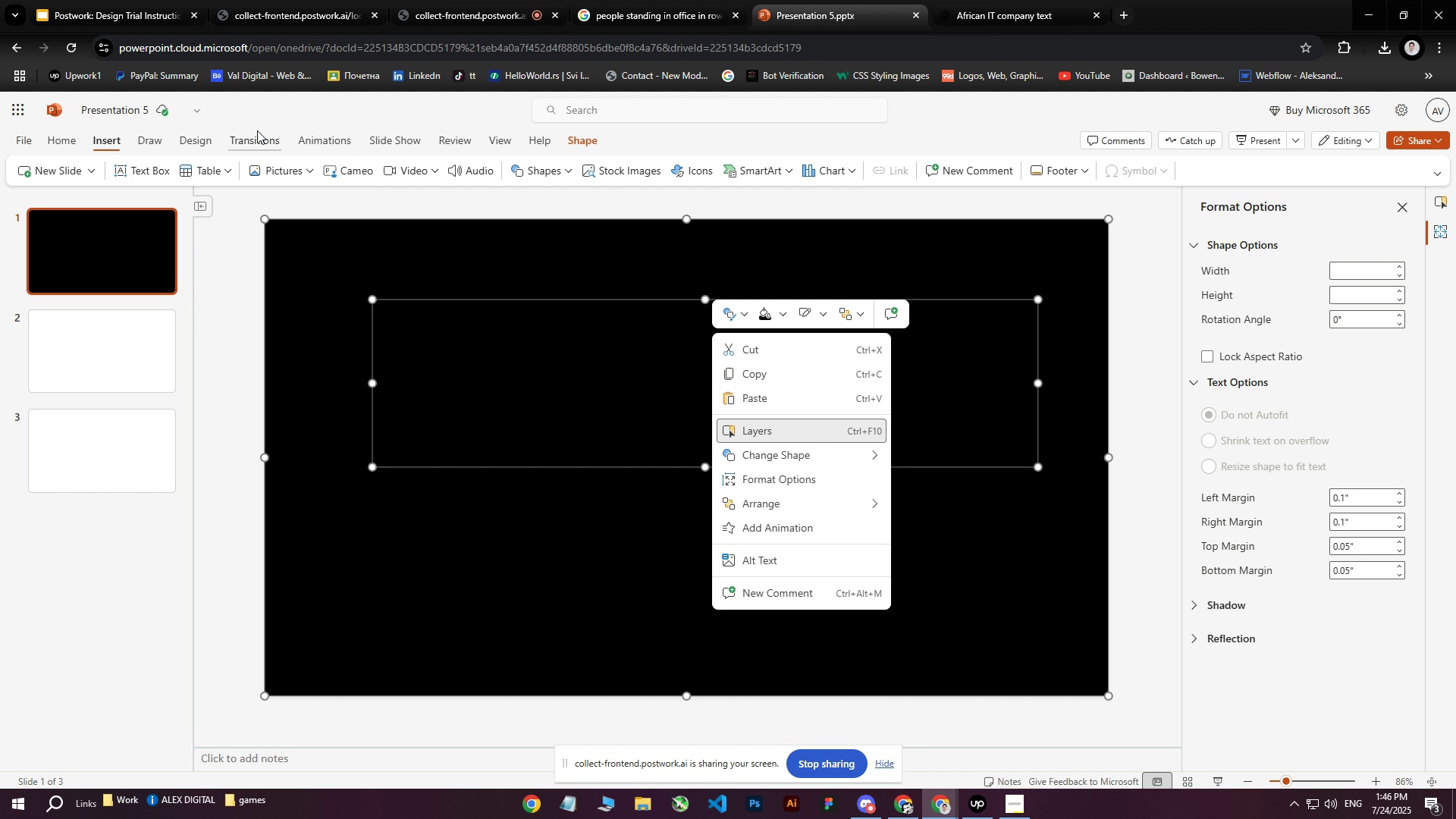 
left_click([222, 119])
 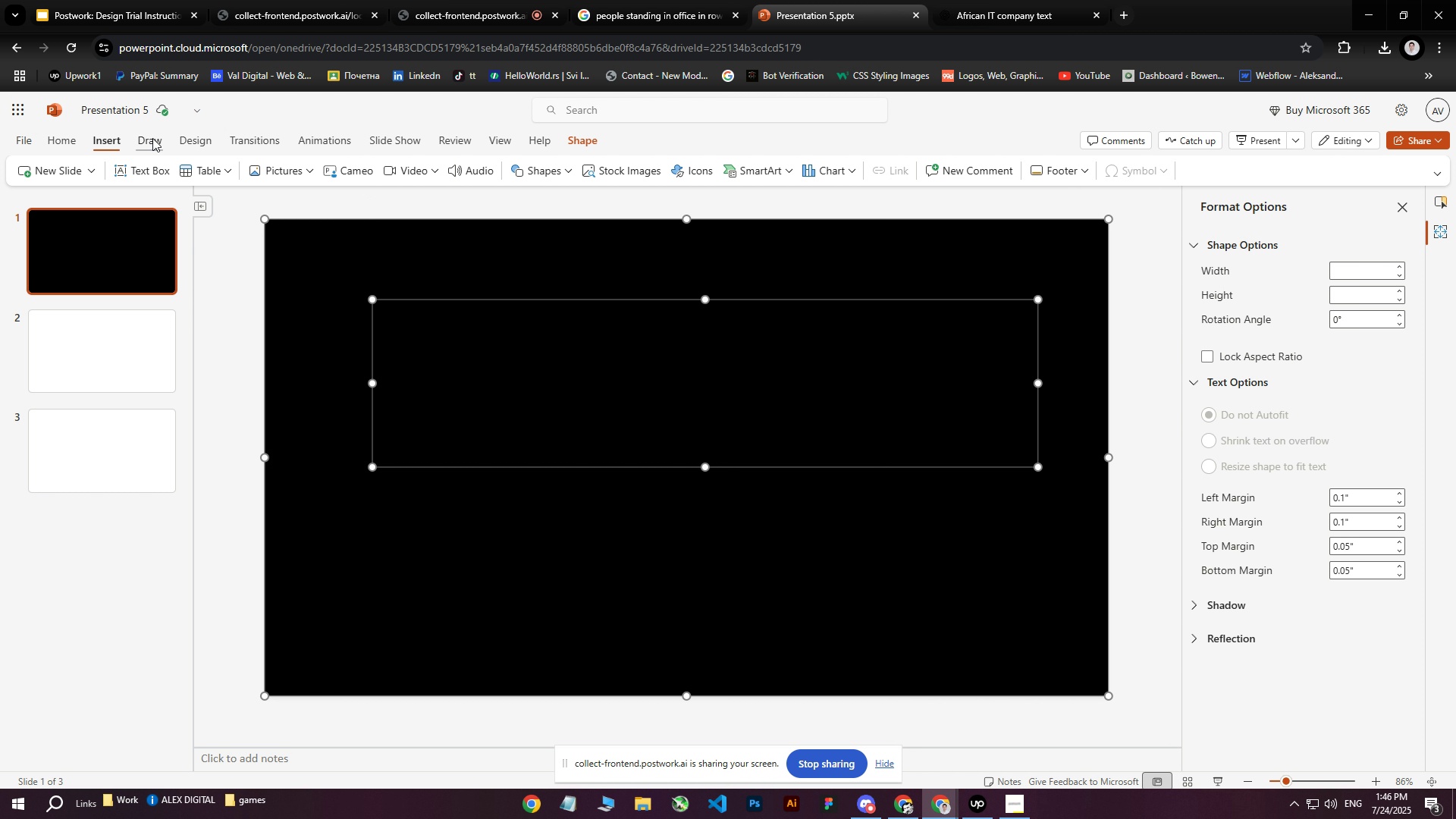 
left_click([152, 138])
 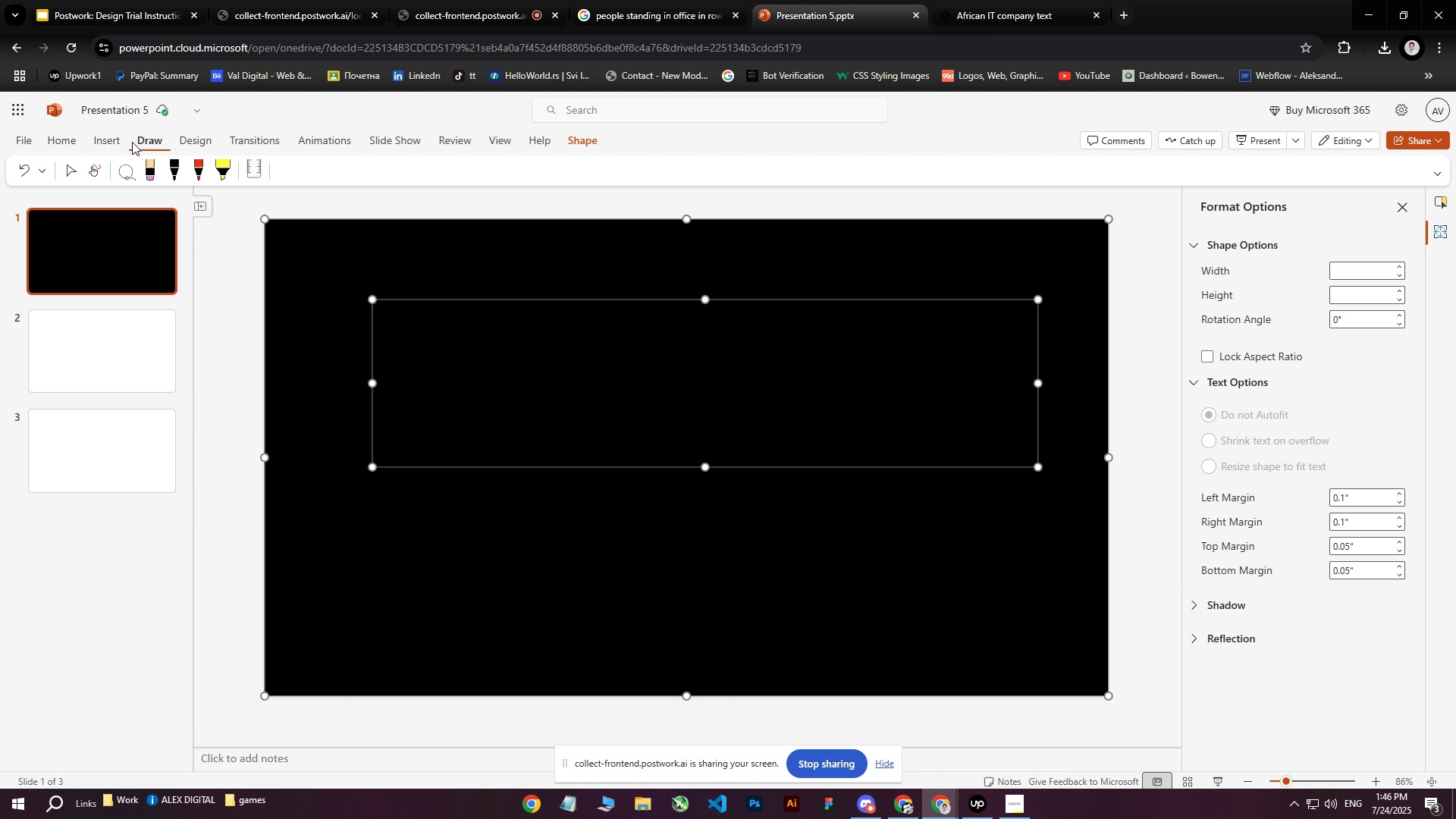 
left_click([109, 144])
 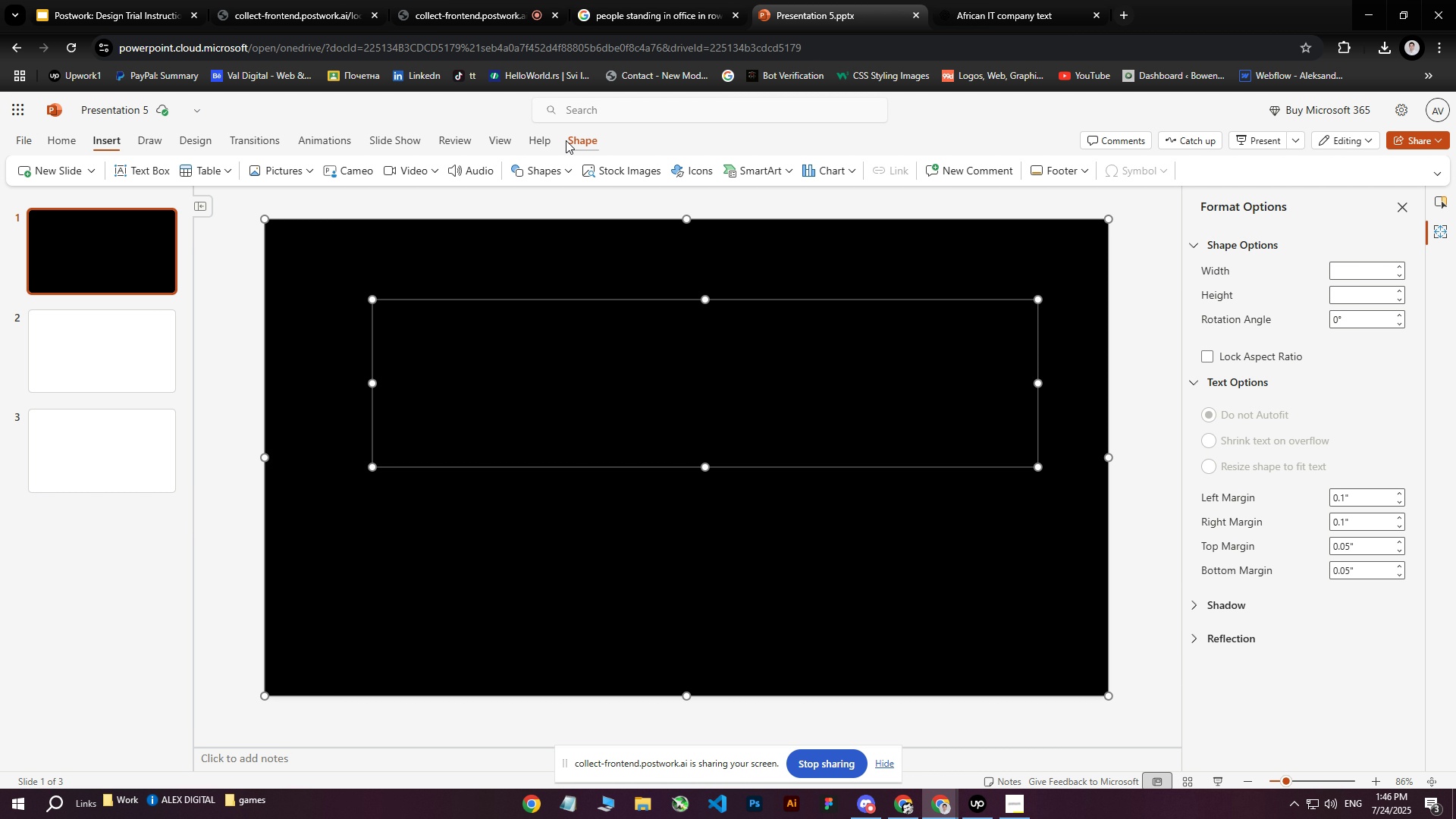 
left_click([573, 140])
 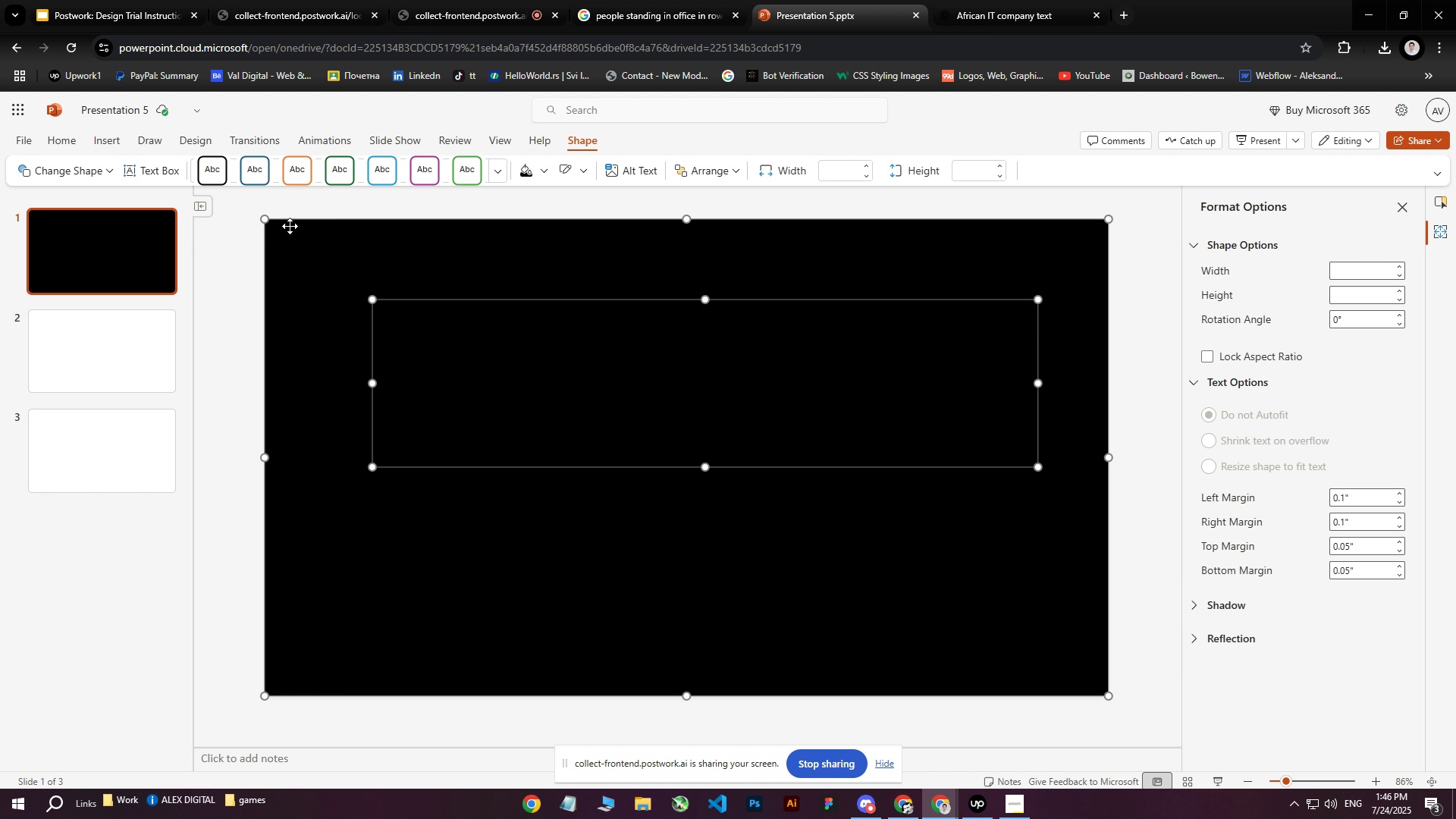 
left_click([236, 228])
 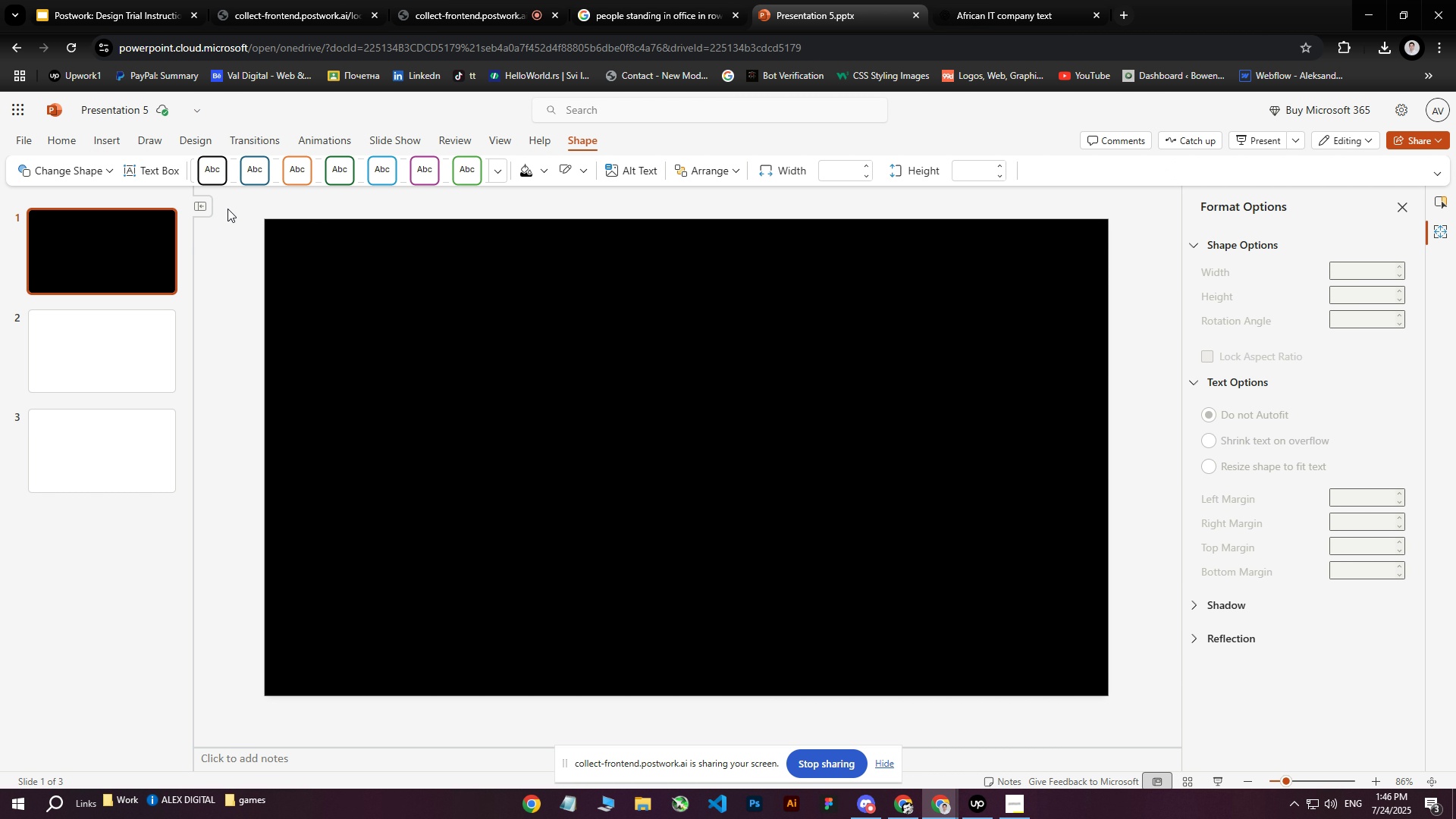 
left_click_drag(start_coordinate=[224, 194], to_coordinate=[1157, 737])
 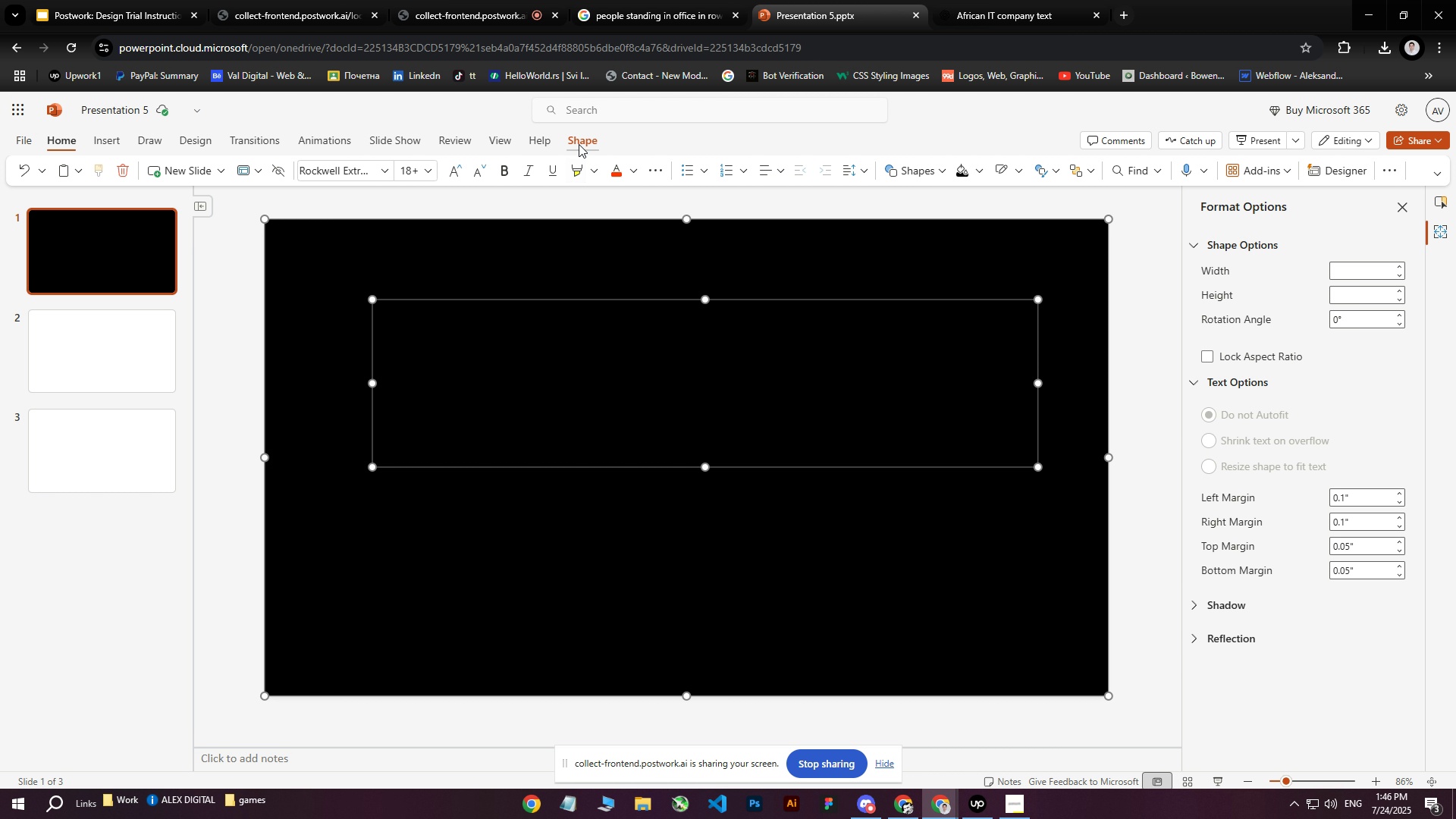 
left_click([580, 141])
 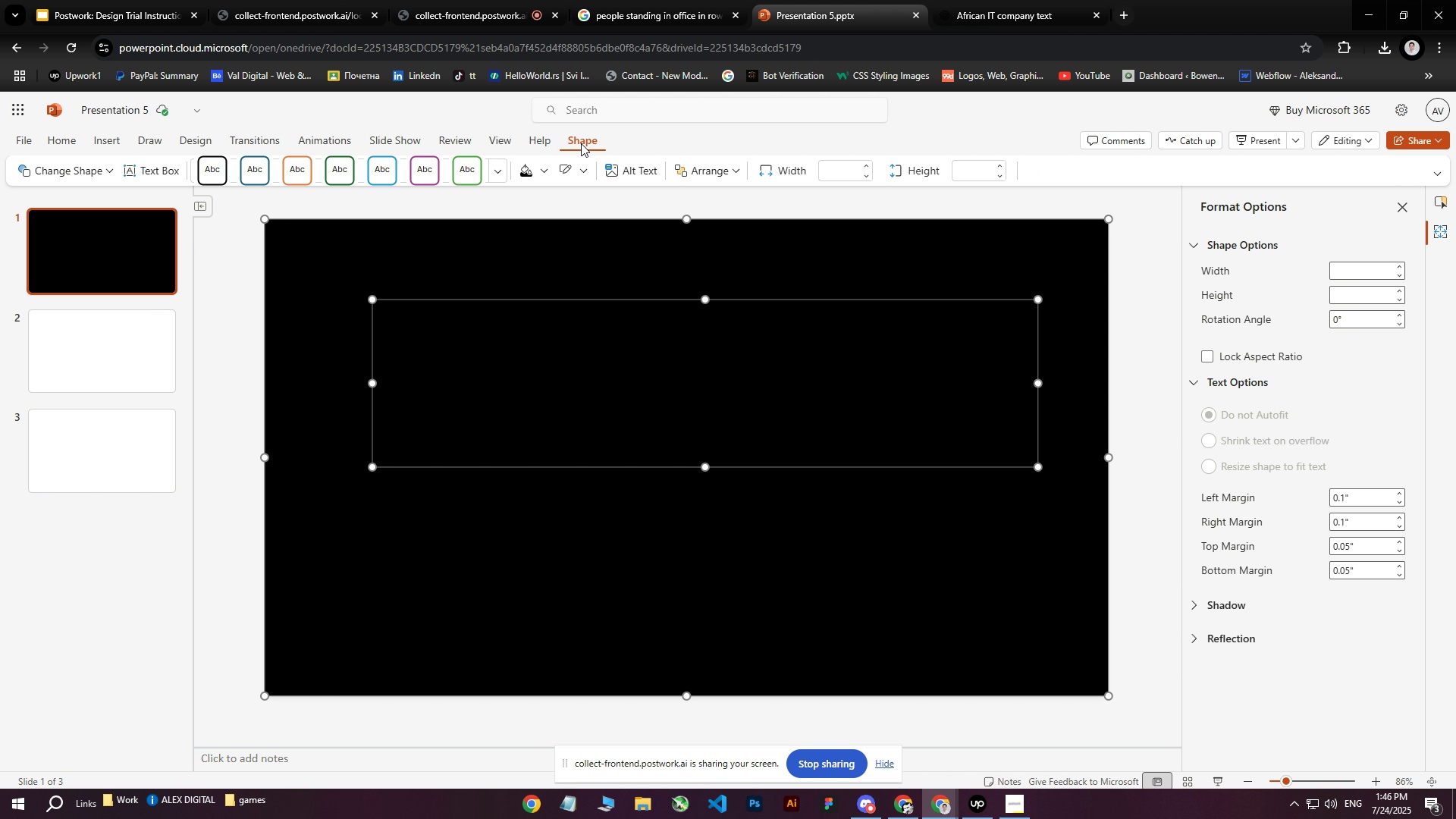 
right_click([581, 143])
 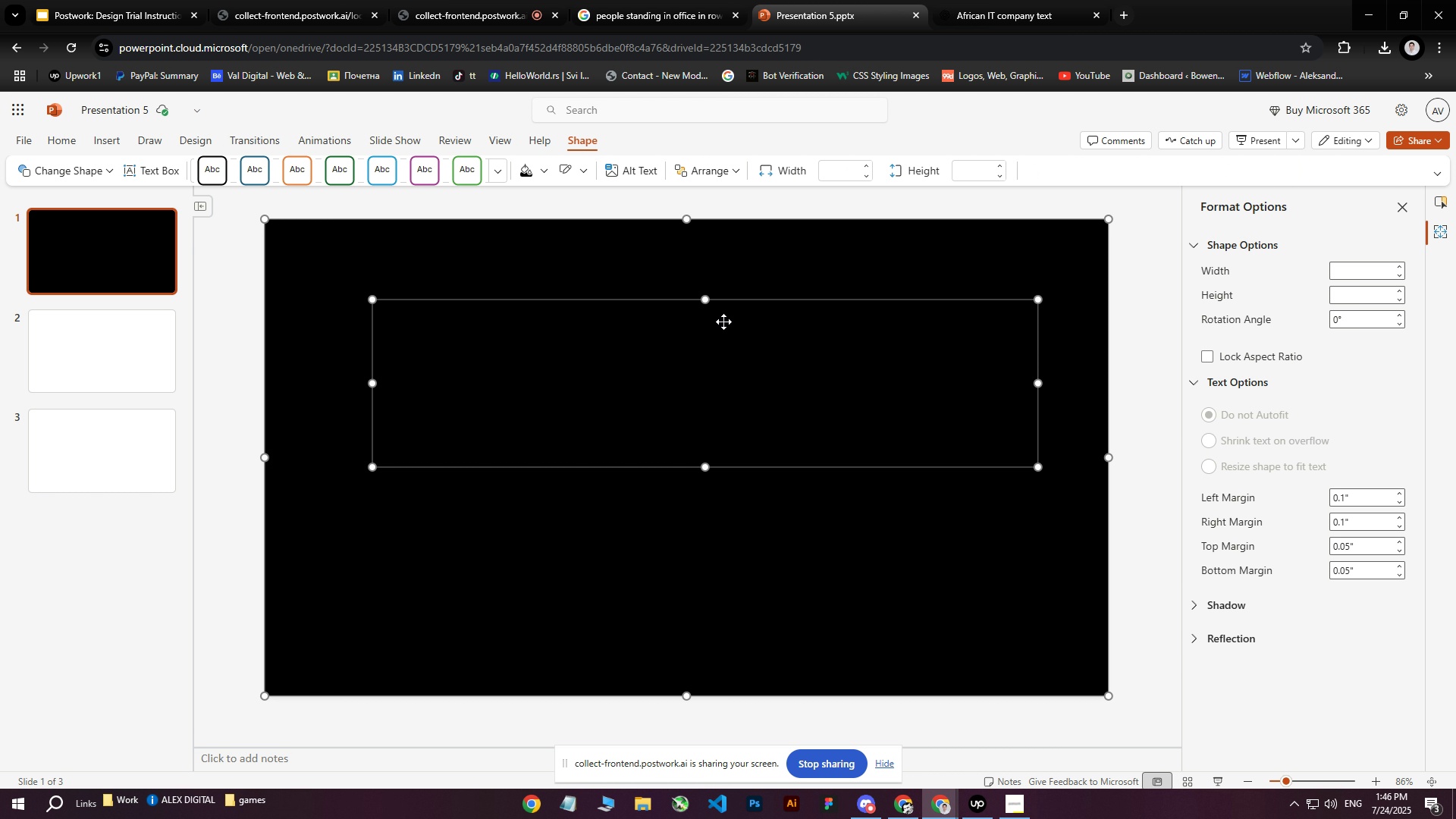 
left_click([687, 519])
 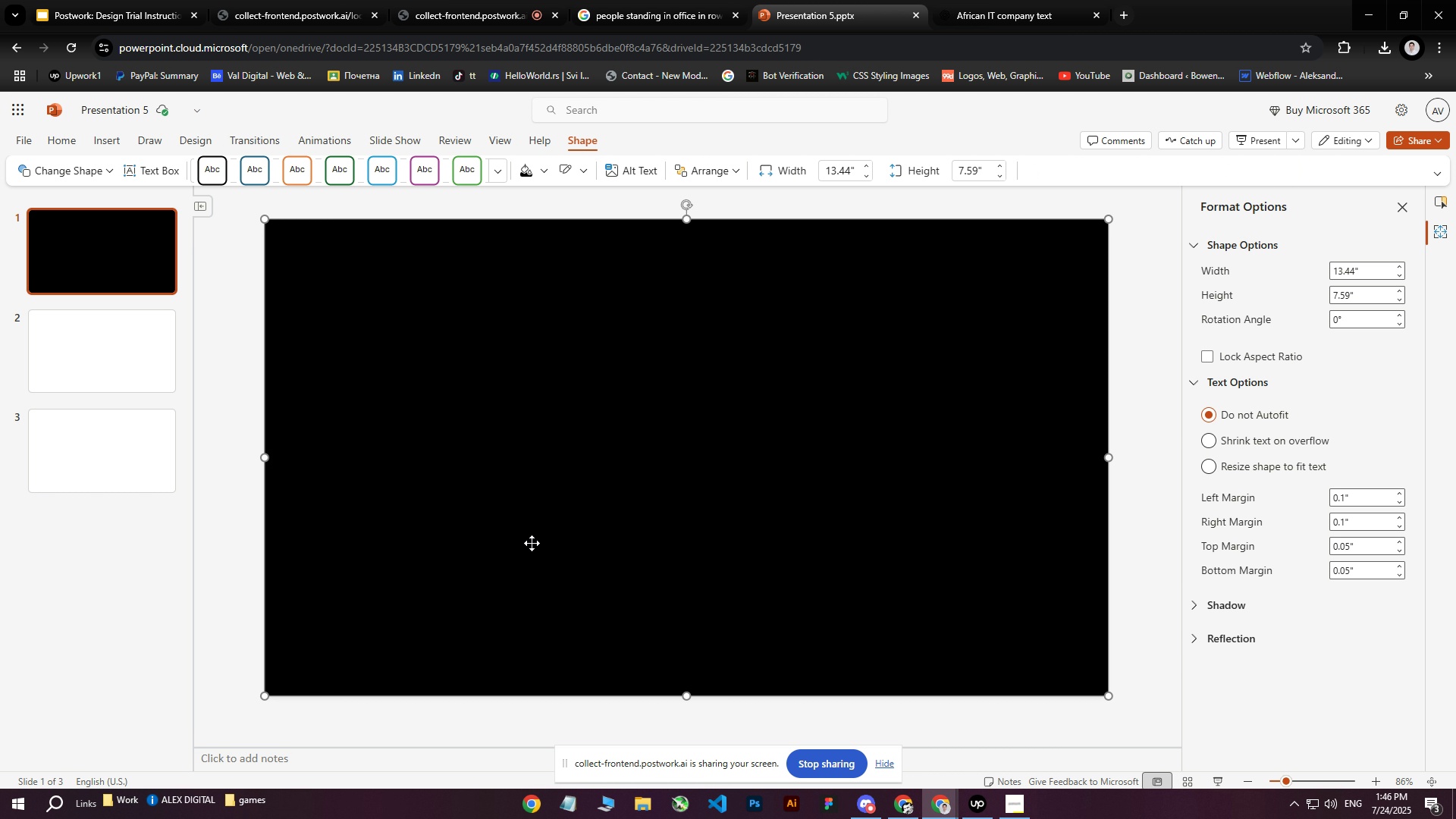 
left_click([522, 542])
 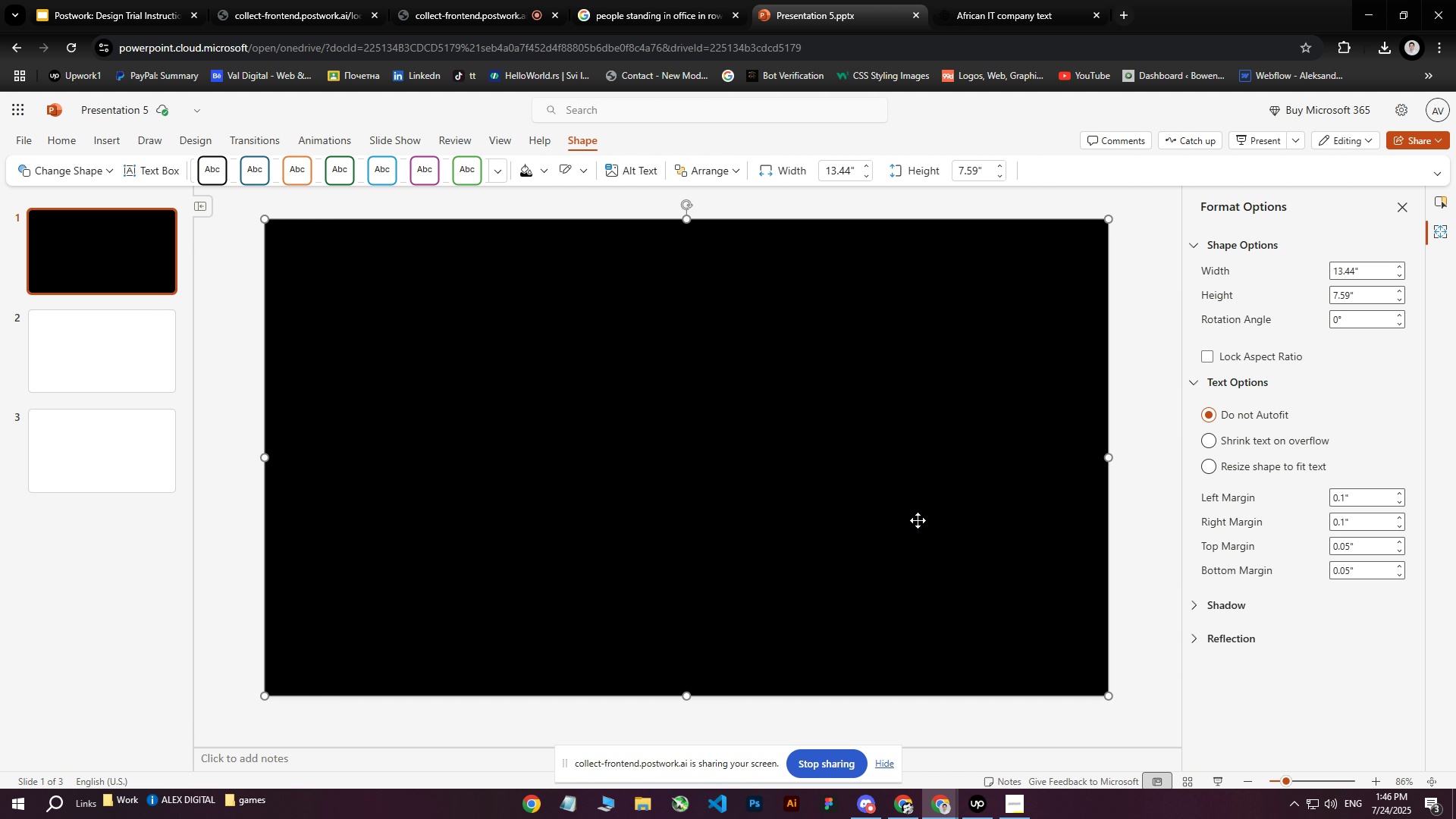 
left_click_drag(start_coordinate=[951, 520], to_coordinate=[958, 567])
 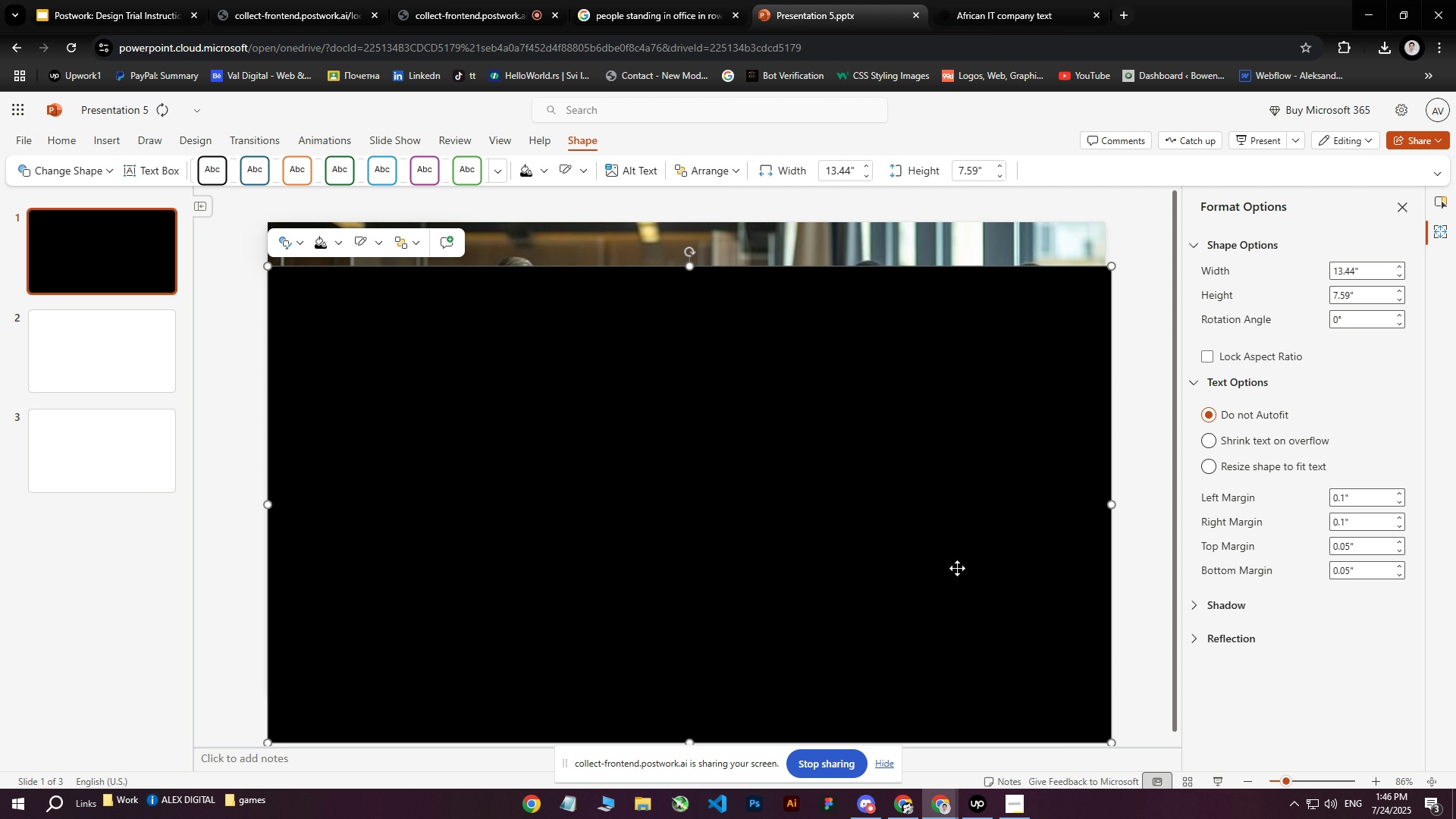 
key(Control+Z)
 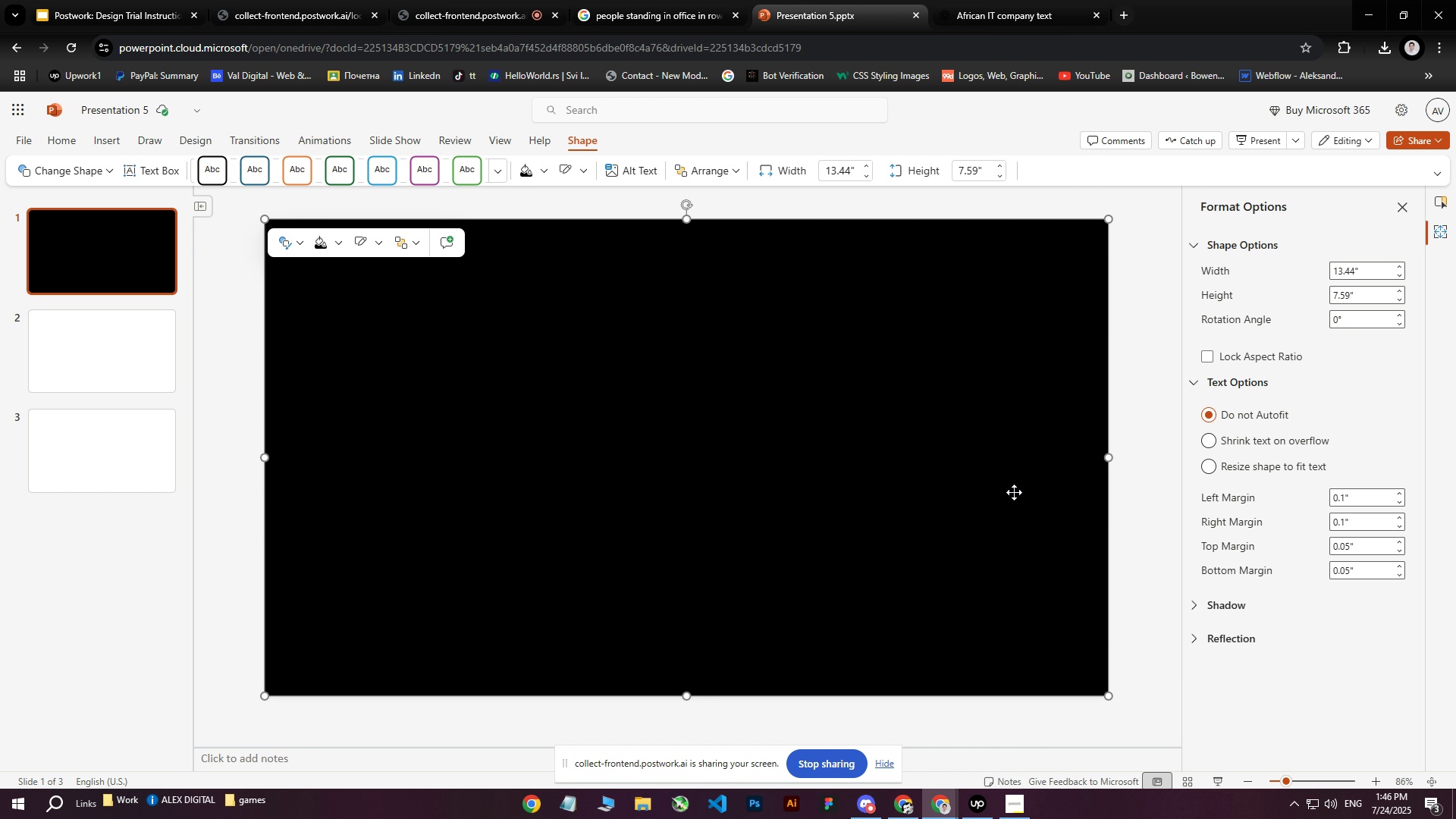 
wait(8.58)
 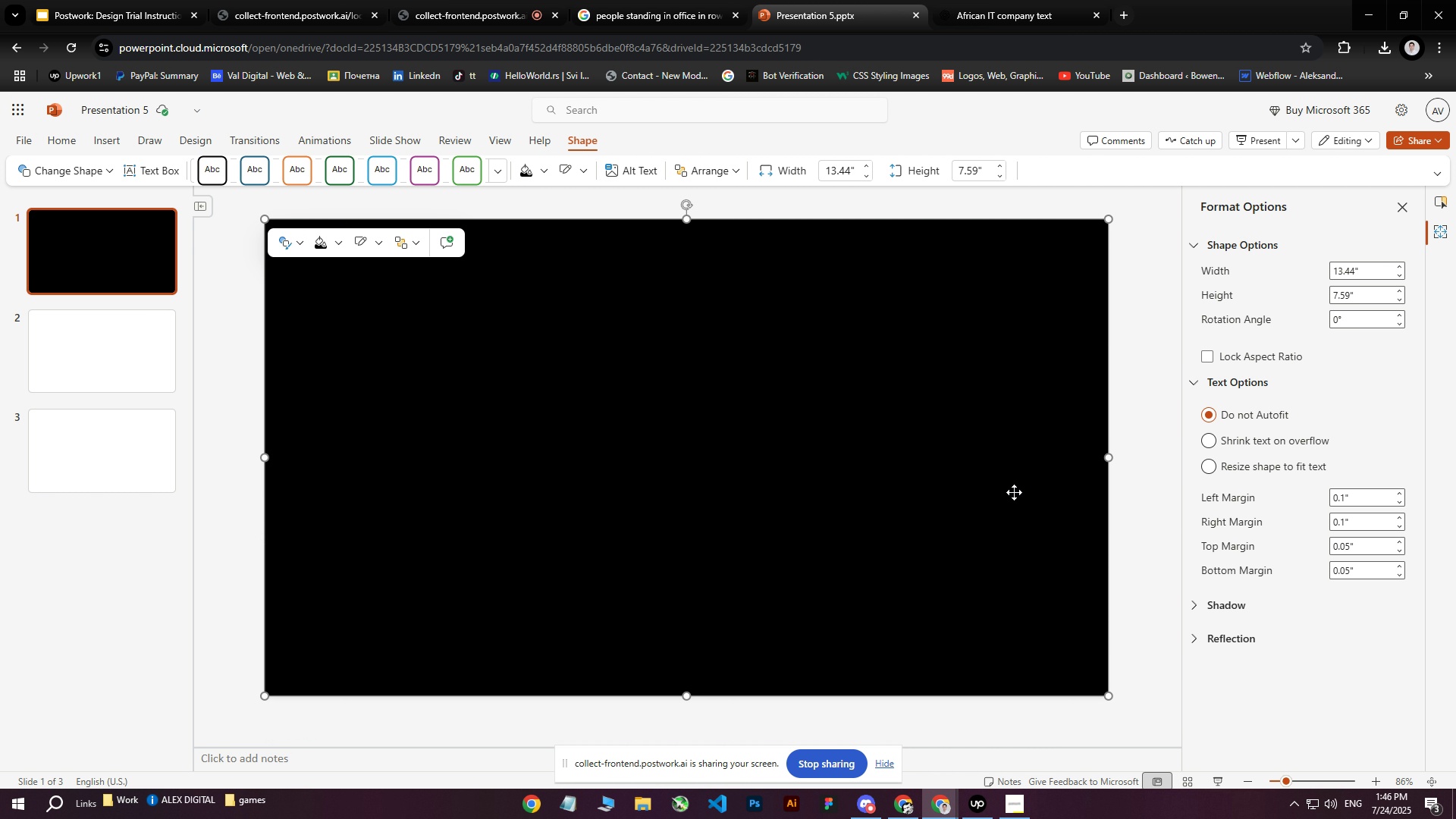 
right_click([688, 354])
 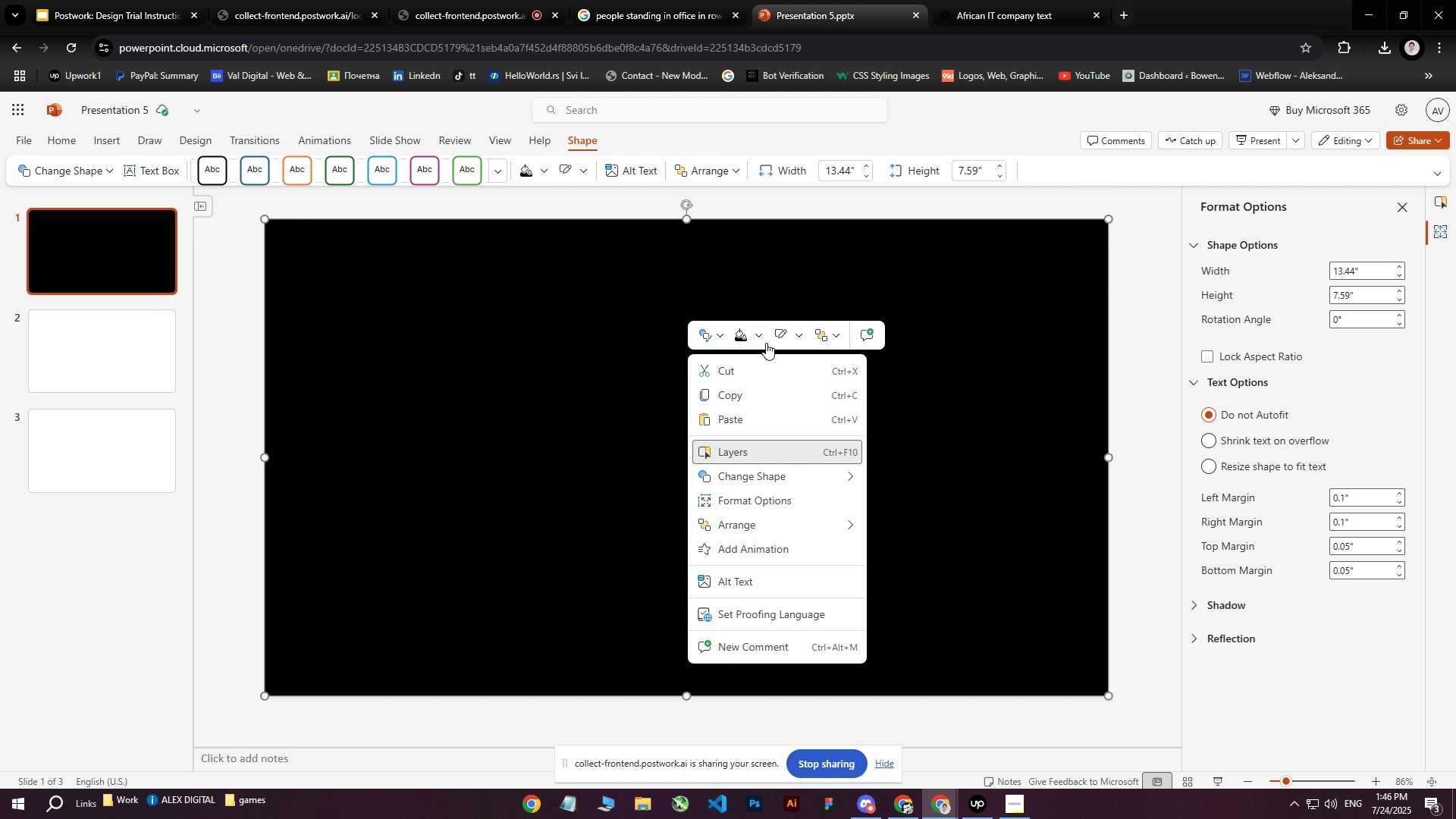 
left_click([761, 337])
 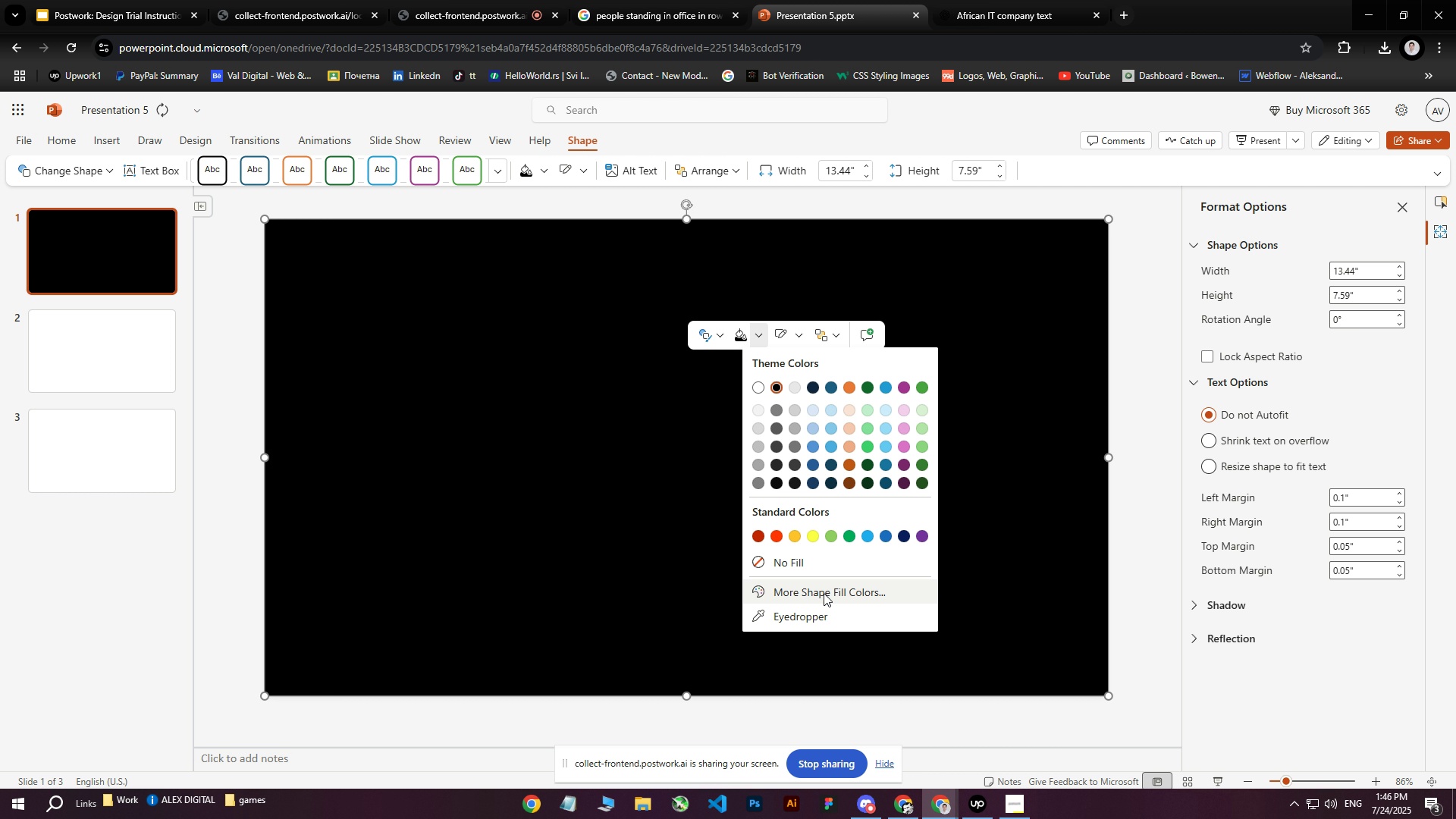 
left_click([824, 593])
 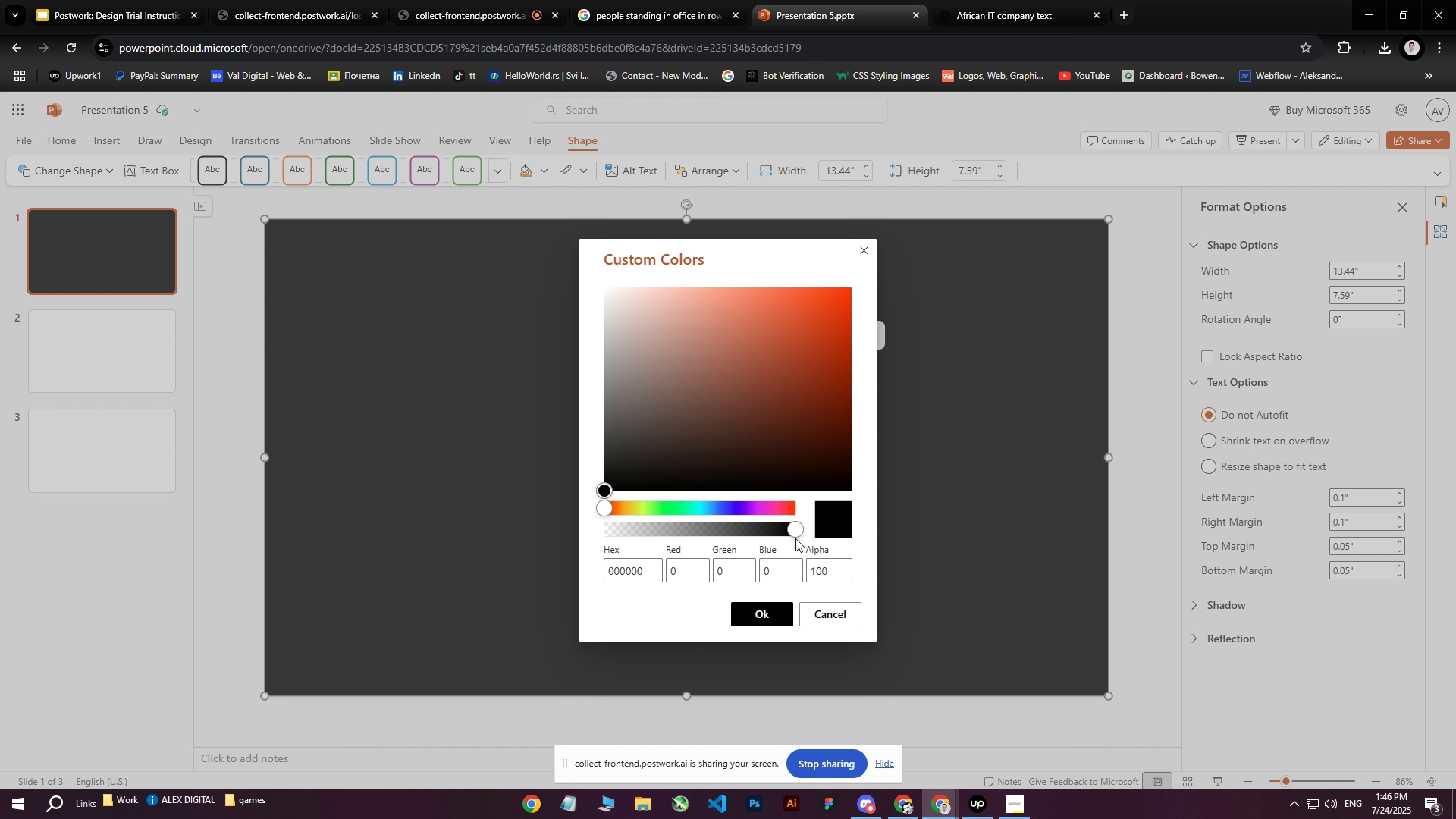 
left_click_drag(start_coordinate=[795, 531], to_coordinate=[643, 548])
 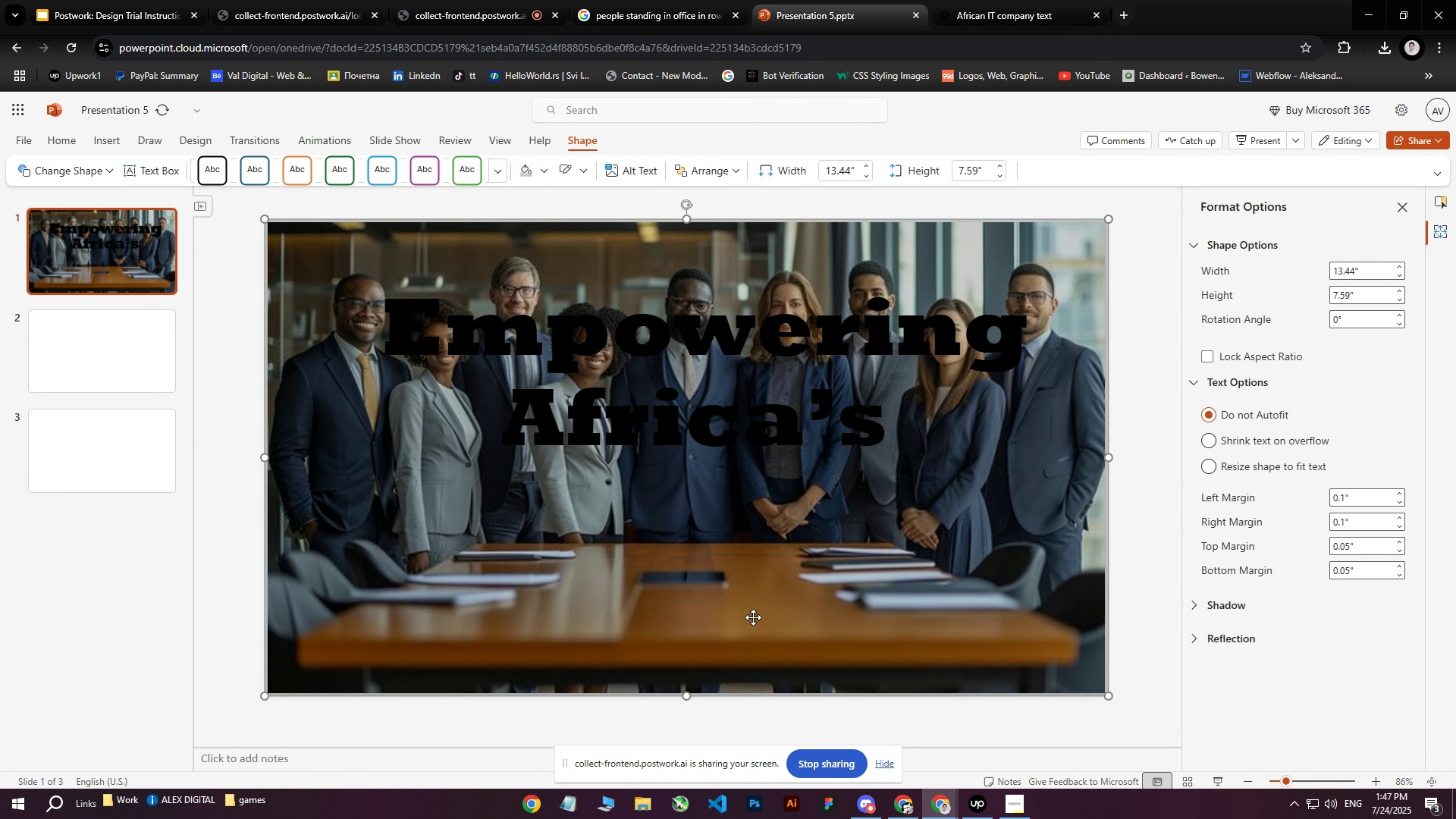 
left_click([756, 621])
 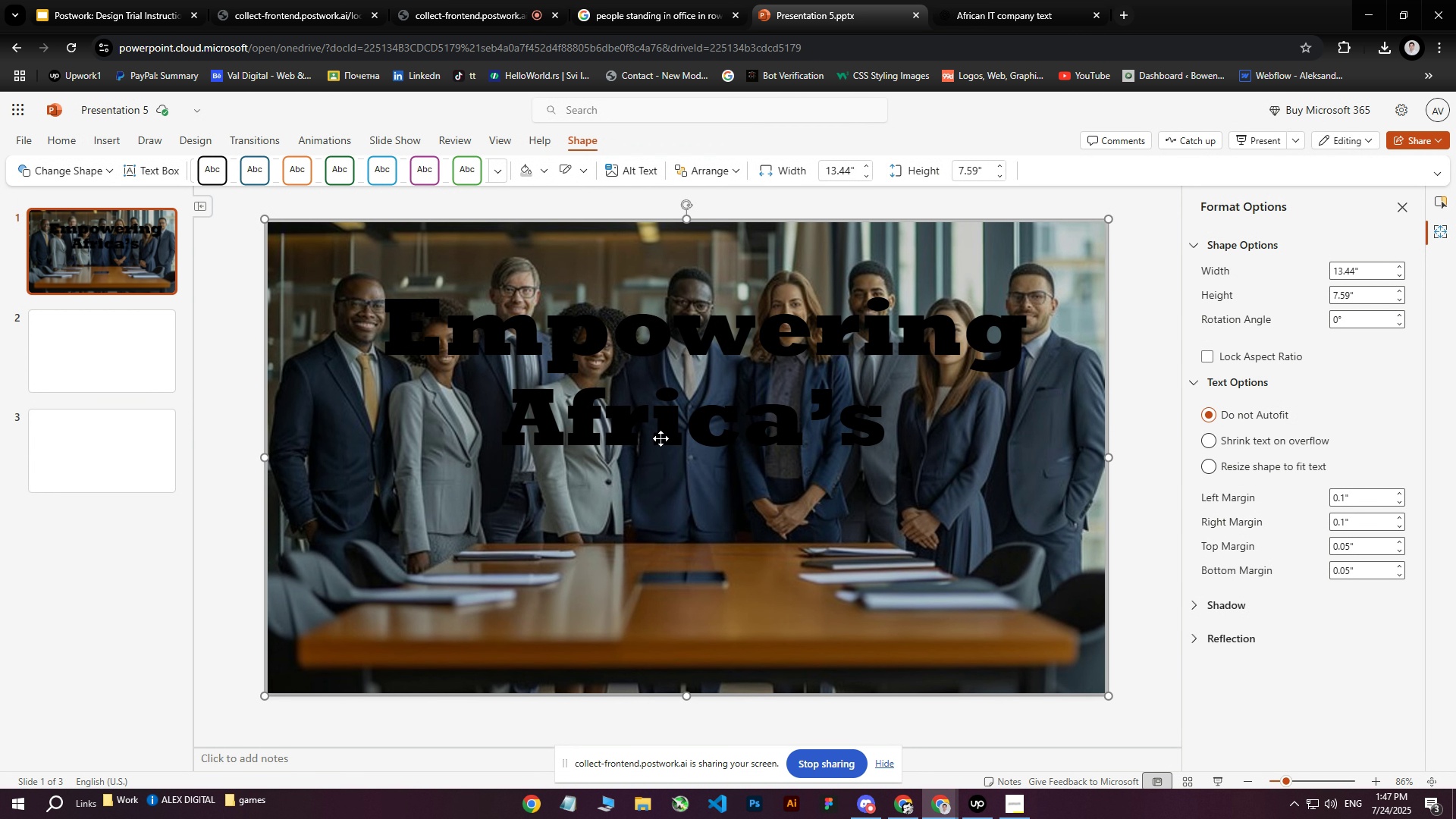 
right_click([641, 390])
 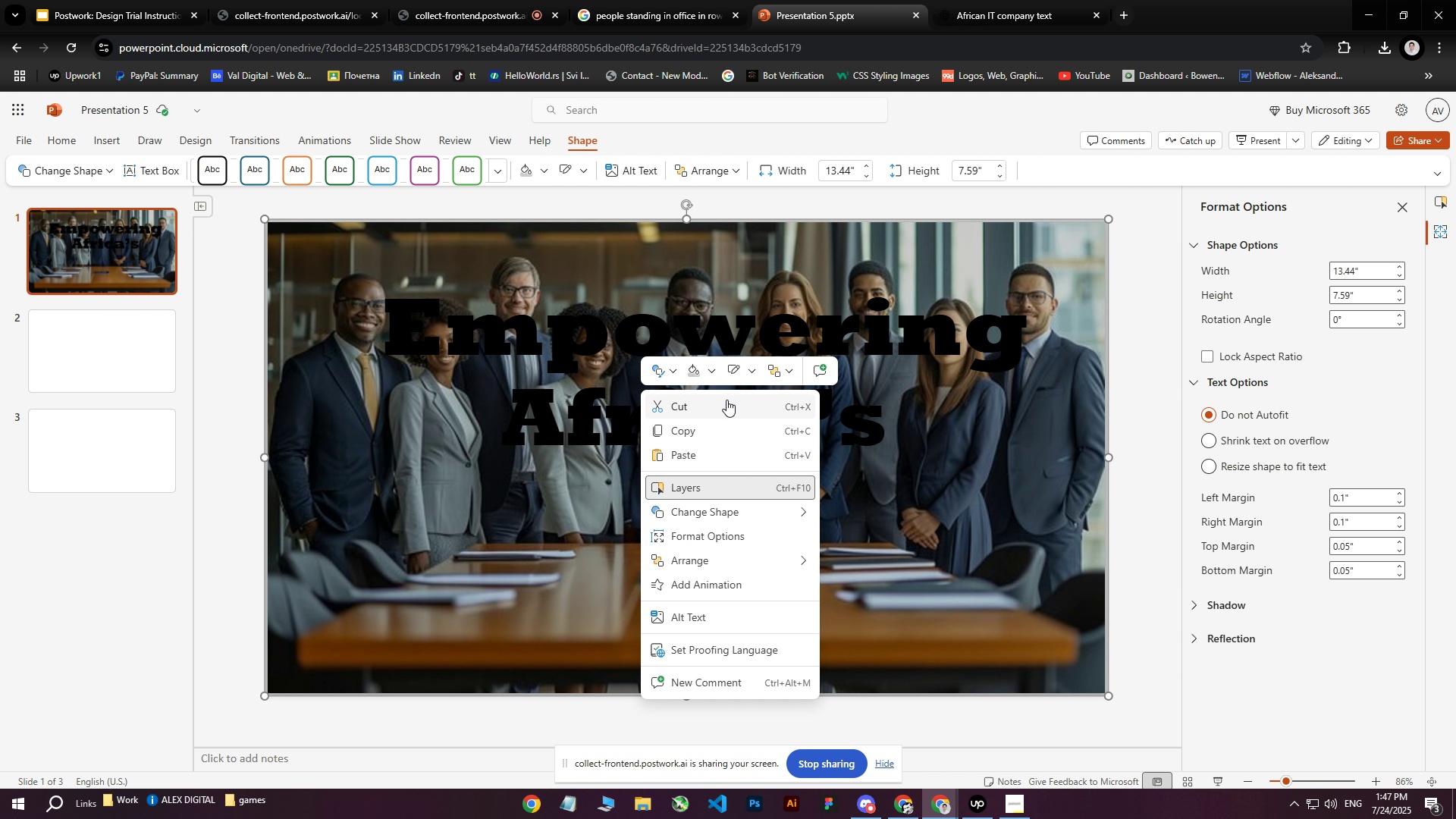 
wait(7.91)
 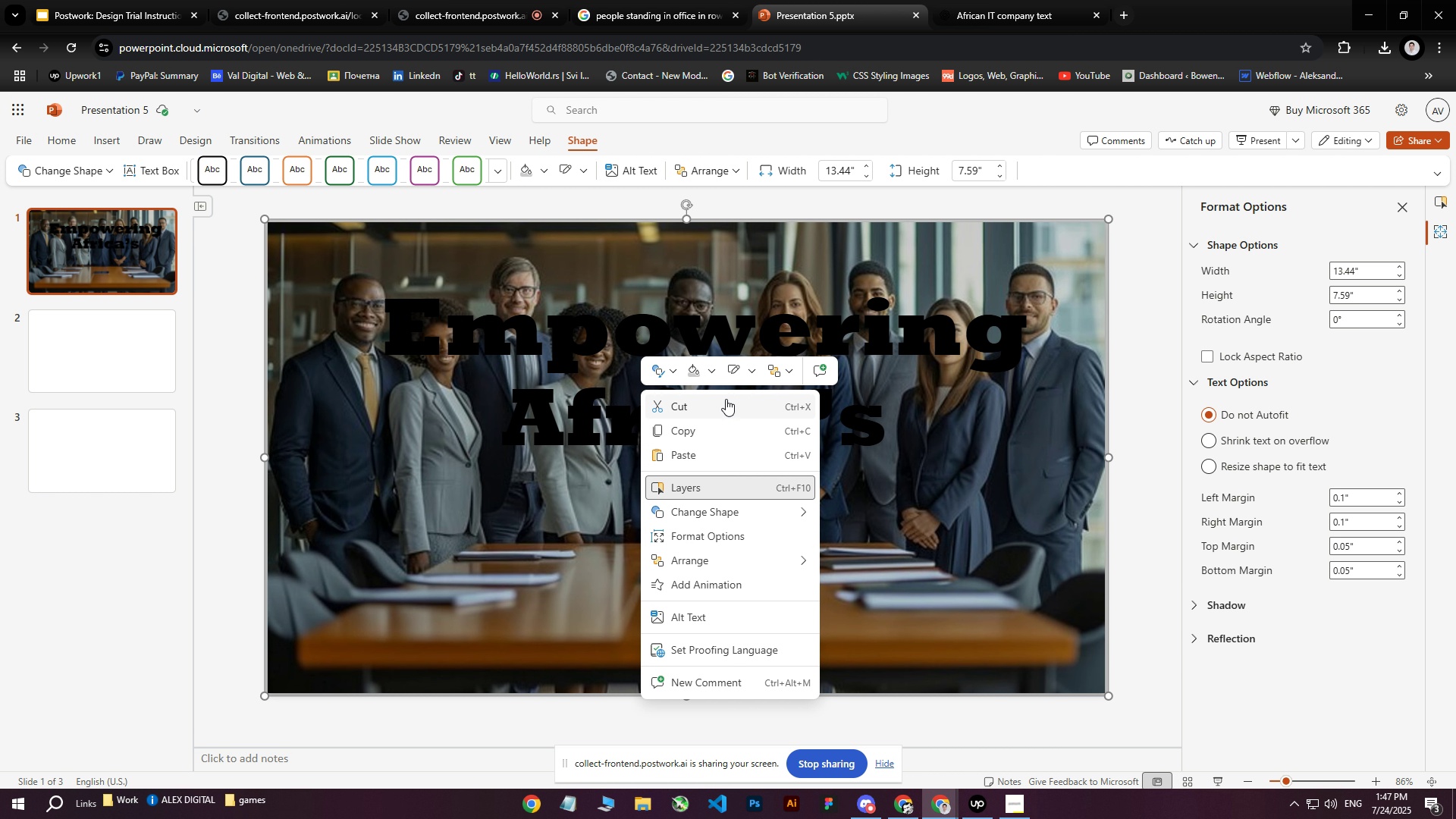 
left_click([711, 369])
 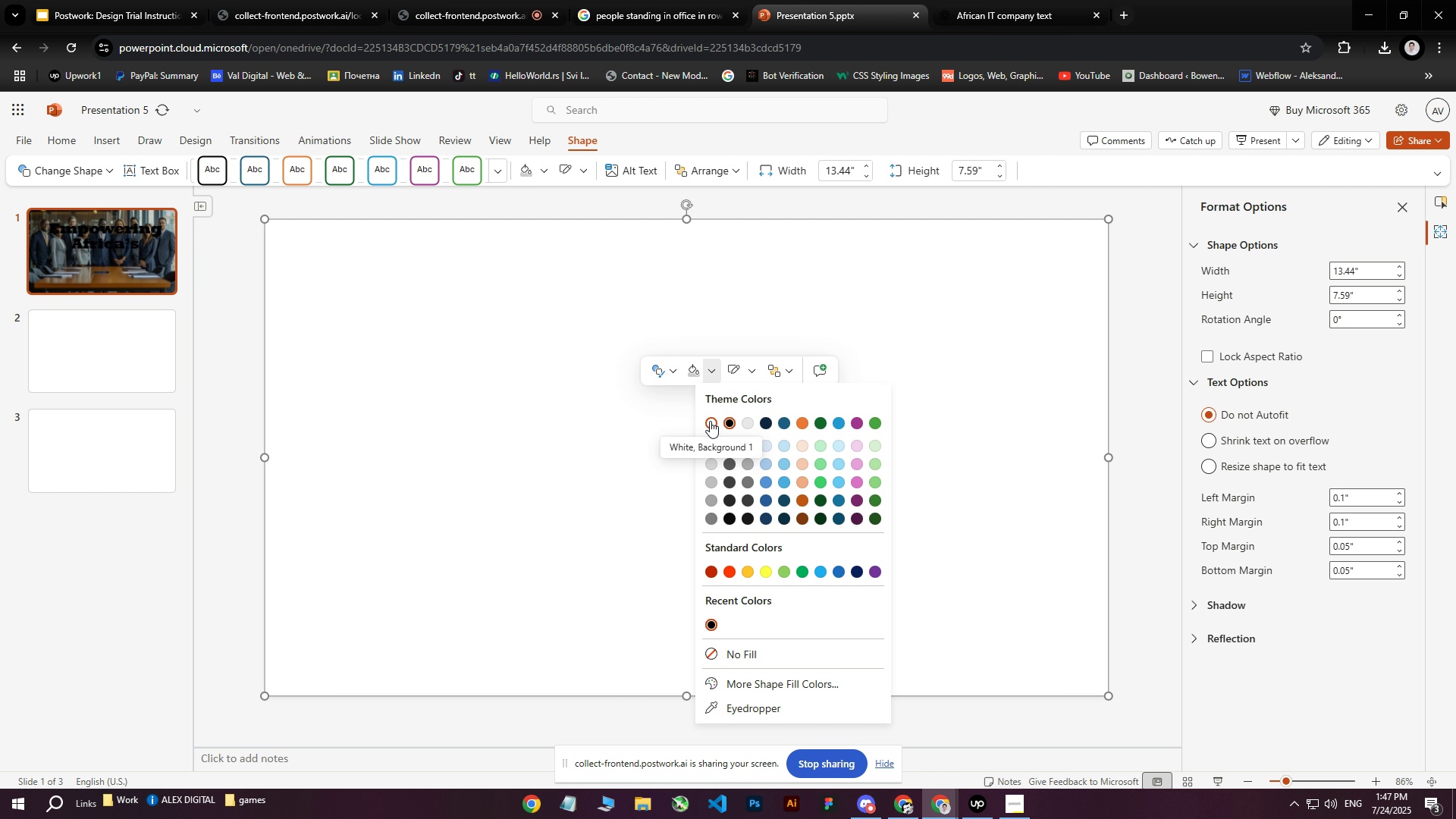 
left_click([733, 682])
 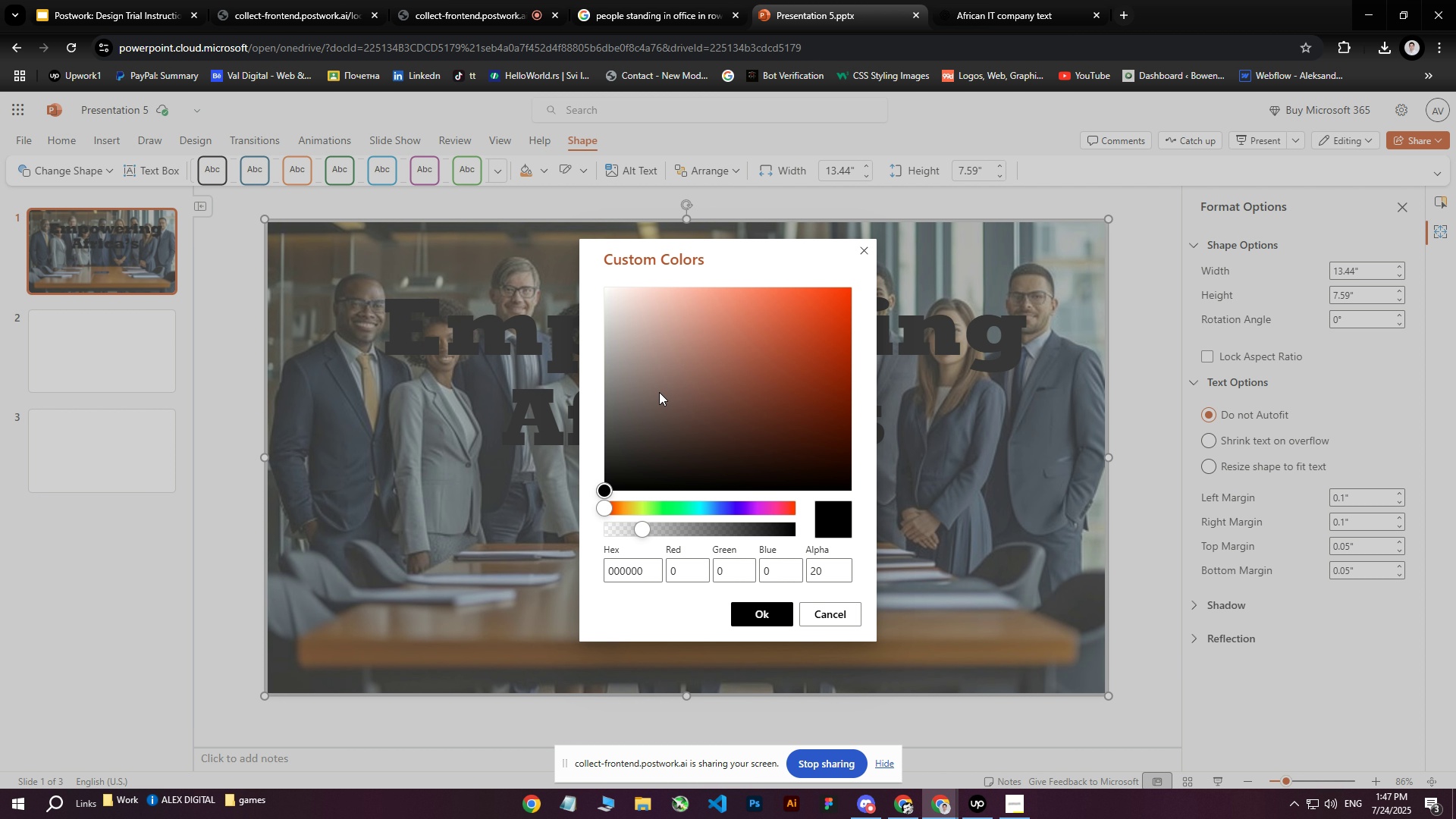 
left_click_drag(start_coordinate=[637, 400], to_coordinate=[594, 281])
 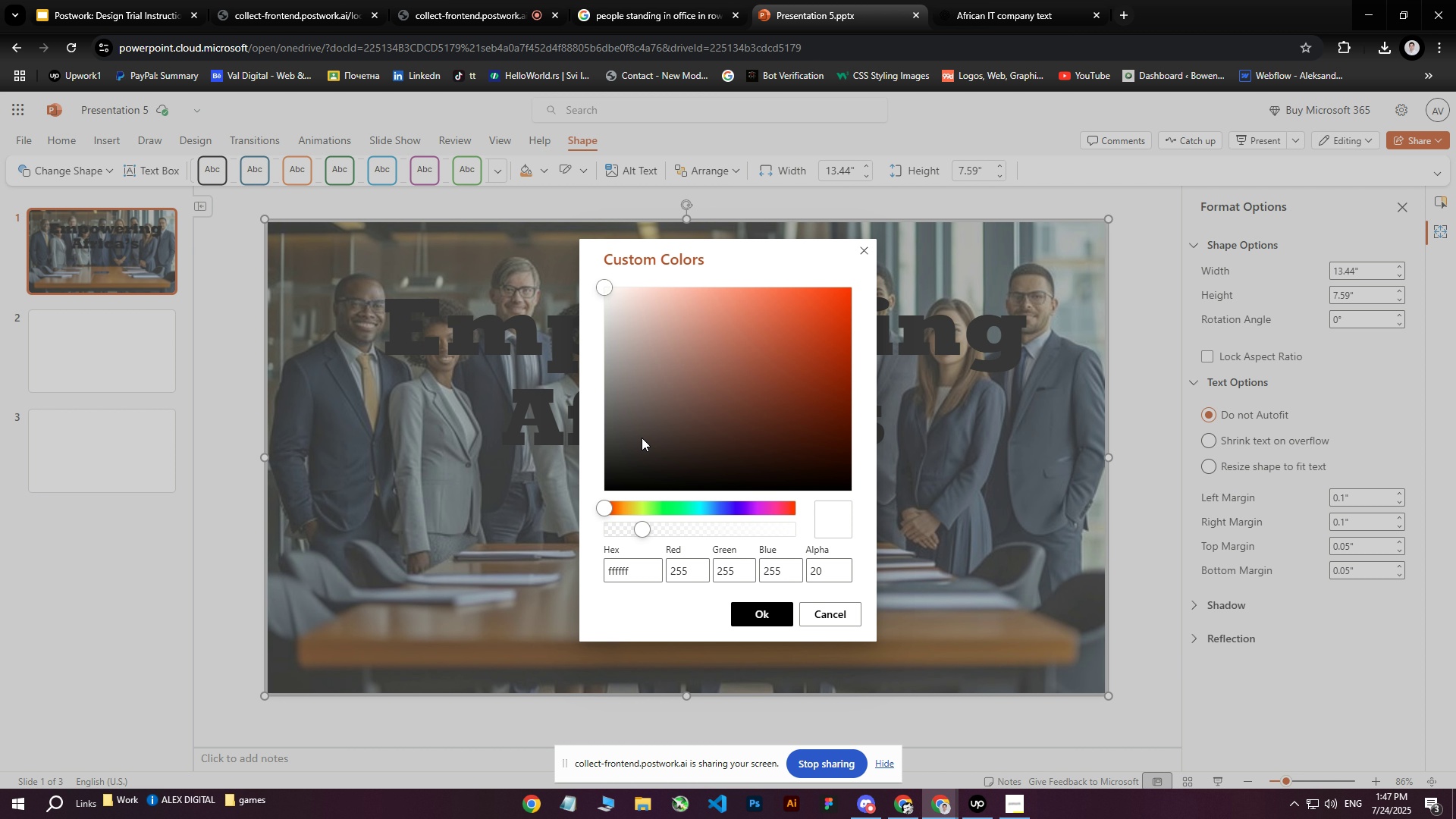 
left_click_drag(start_coordinate=[642, 529], to_coordinate=[701, 527])
 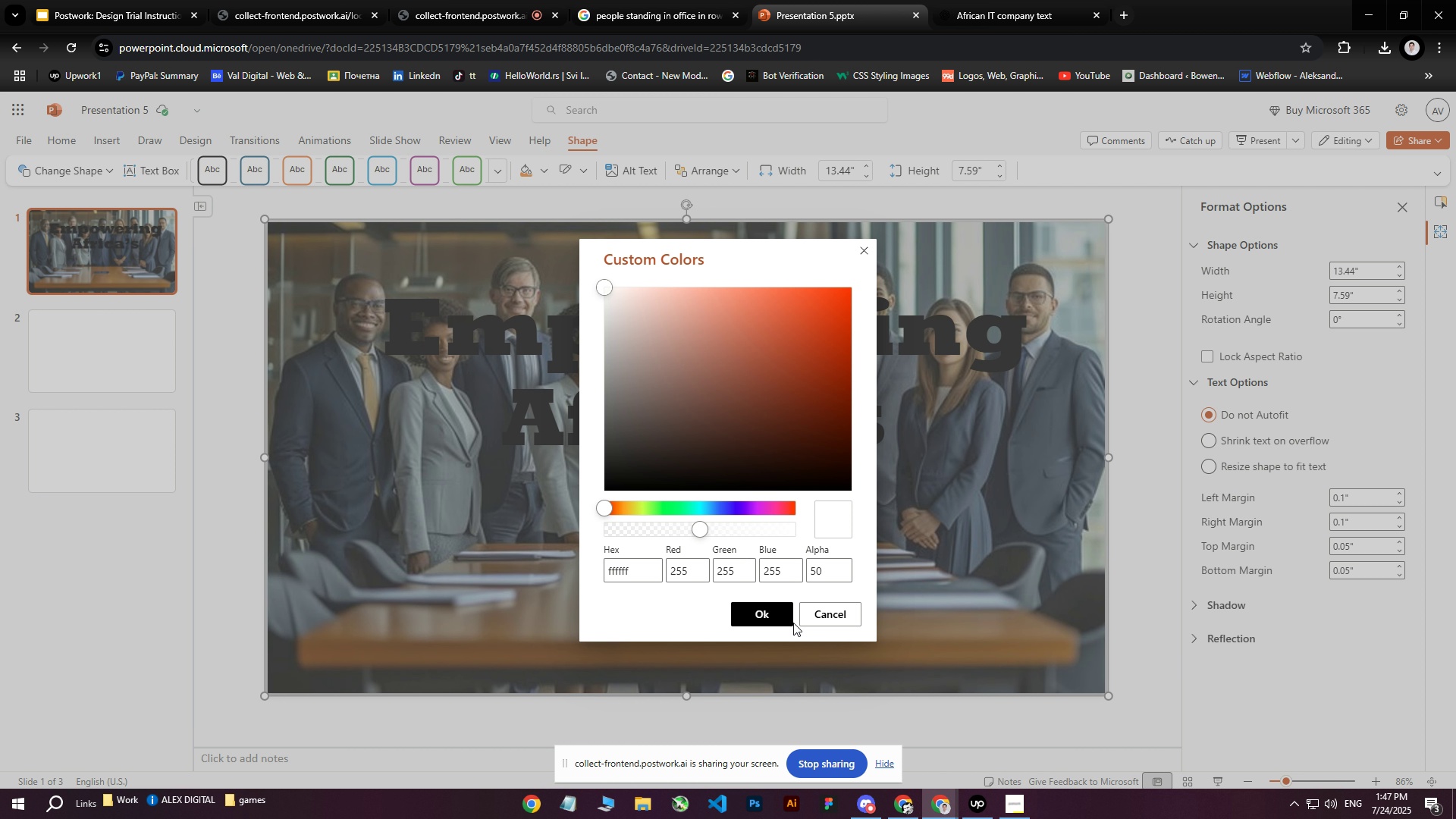 
left_click([789, 619])
 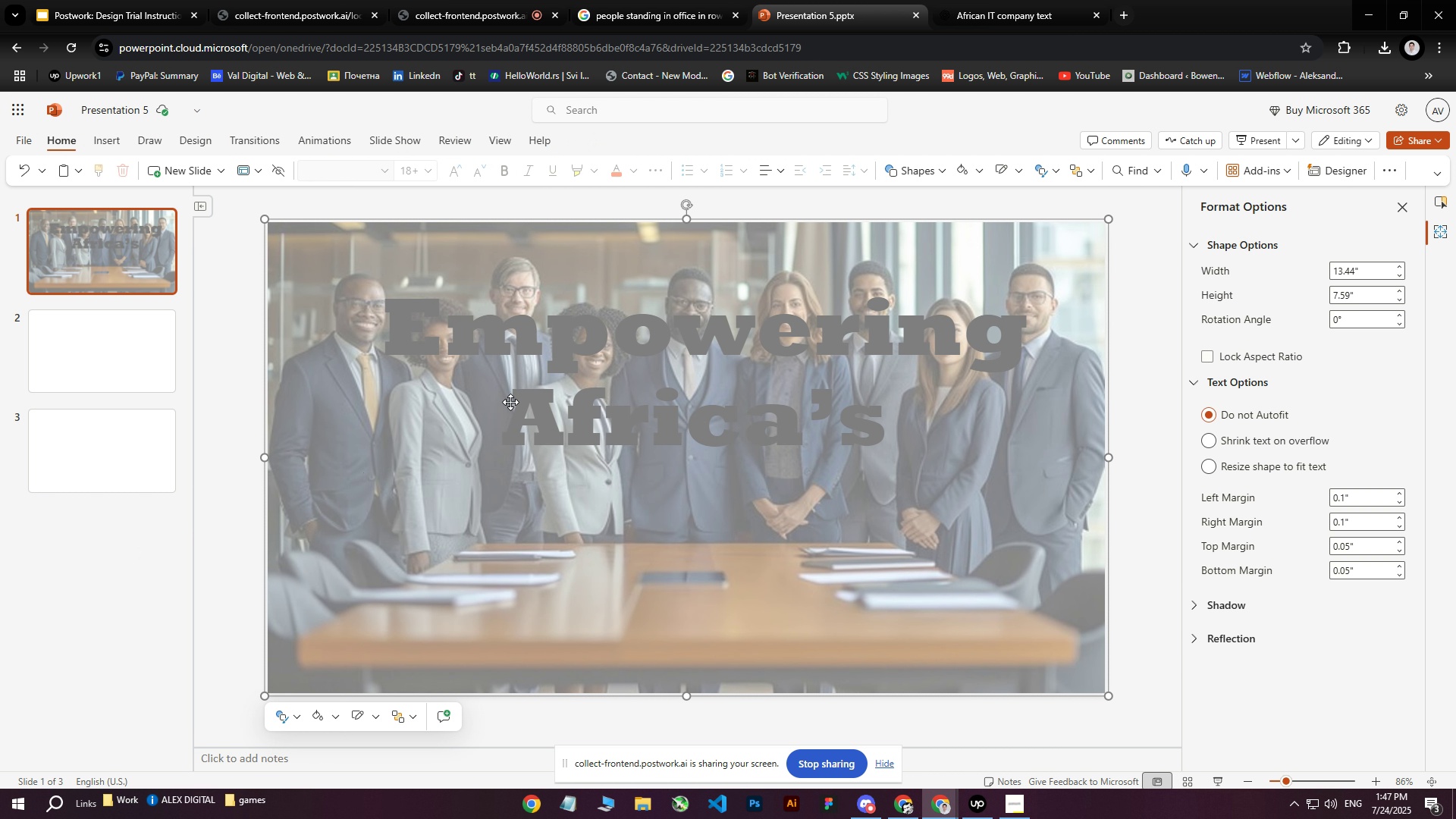 
wait(13.2)
 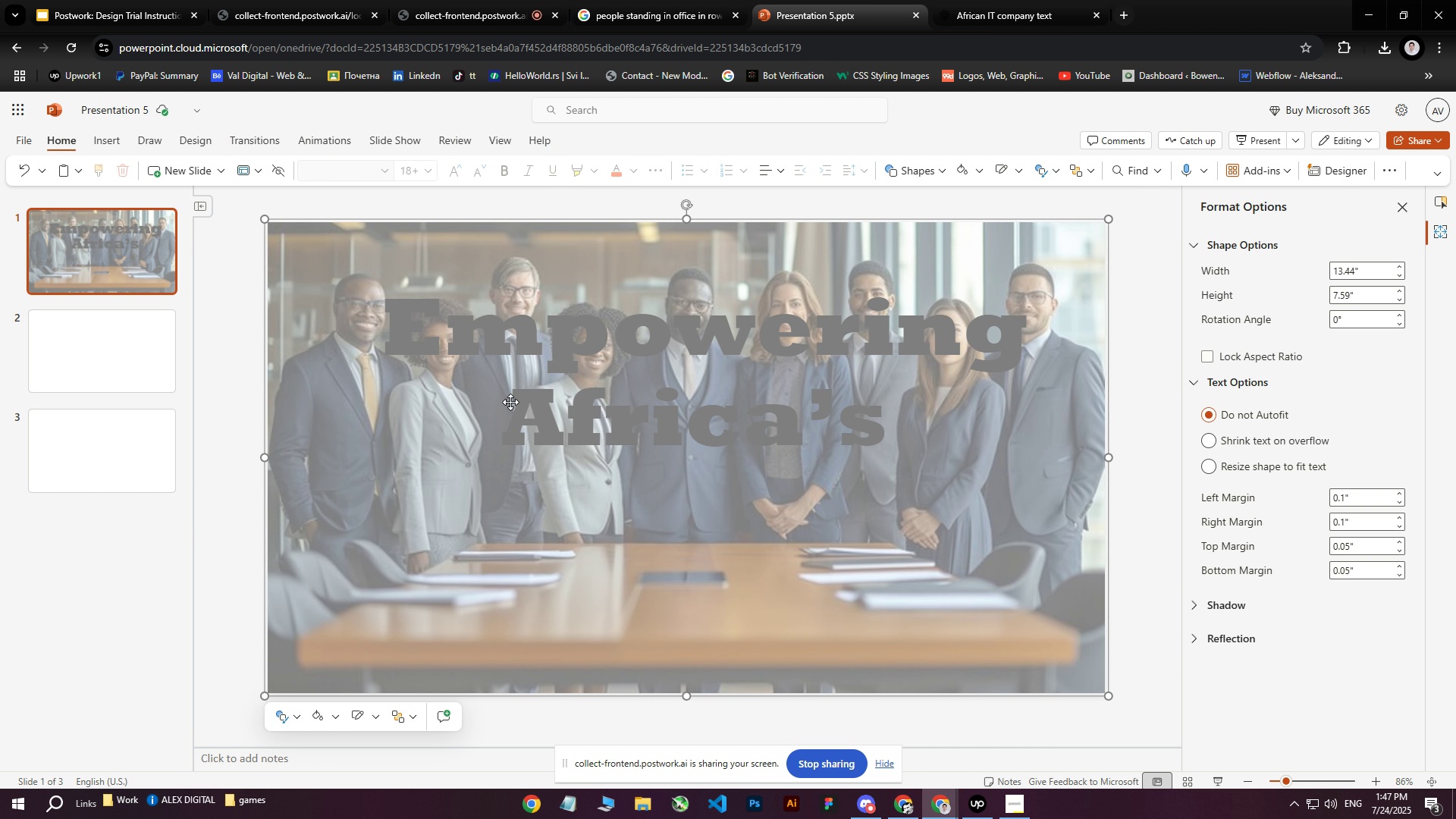 
double_click([130, 547])
 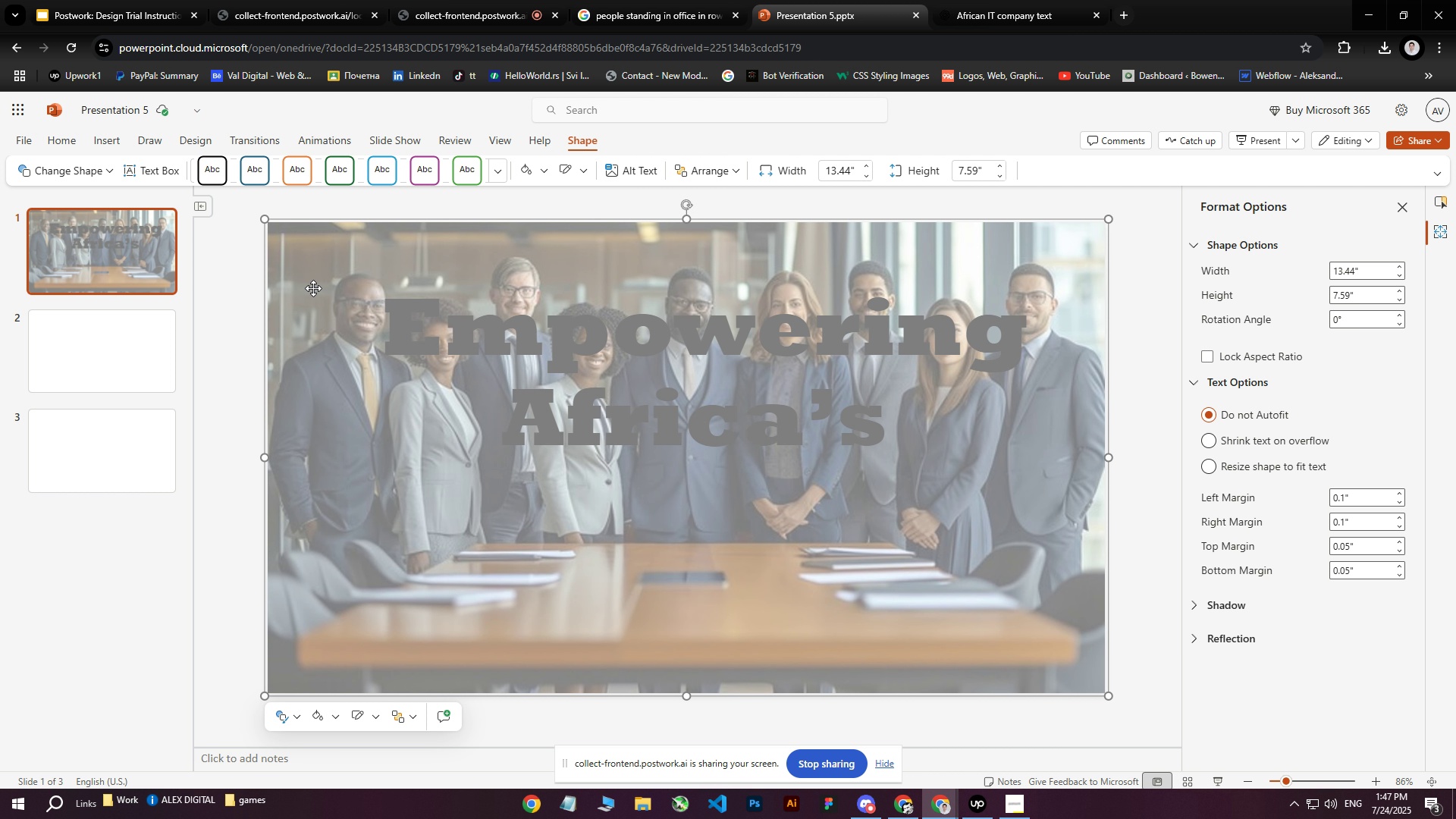 
double_click([245, 572])
 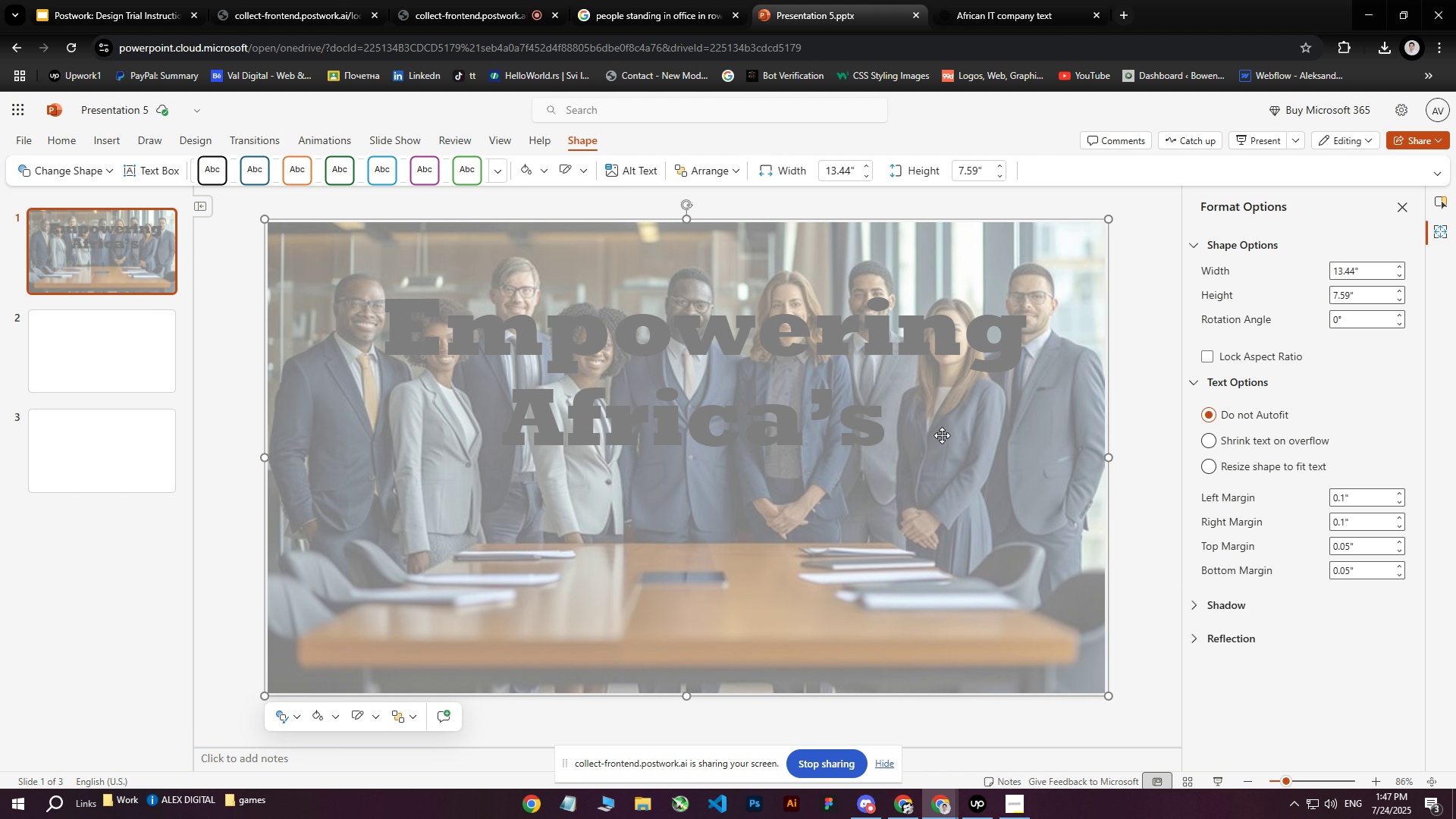 
triple_click([245, 572])
 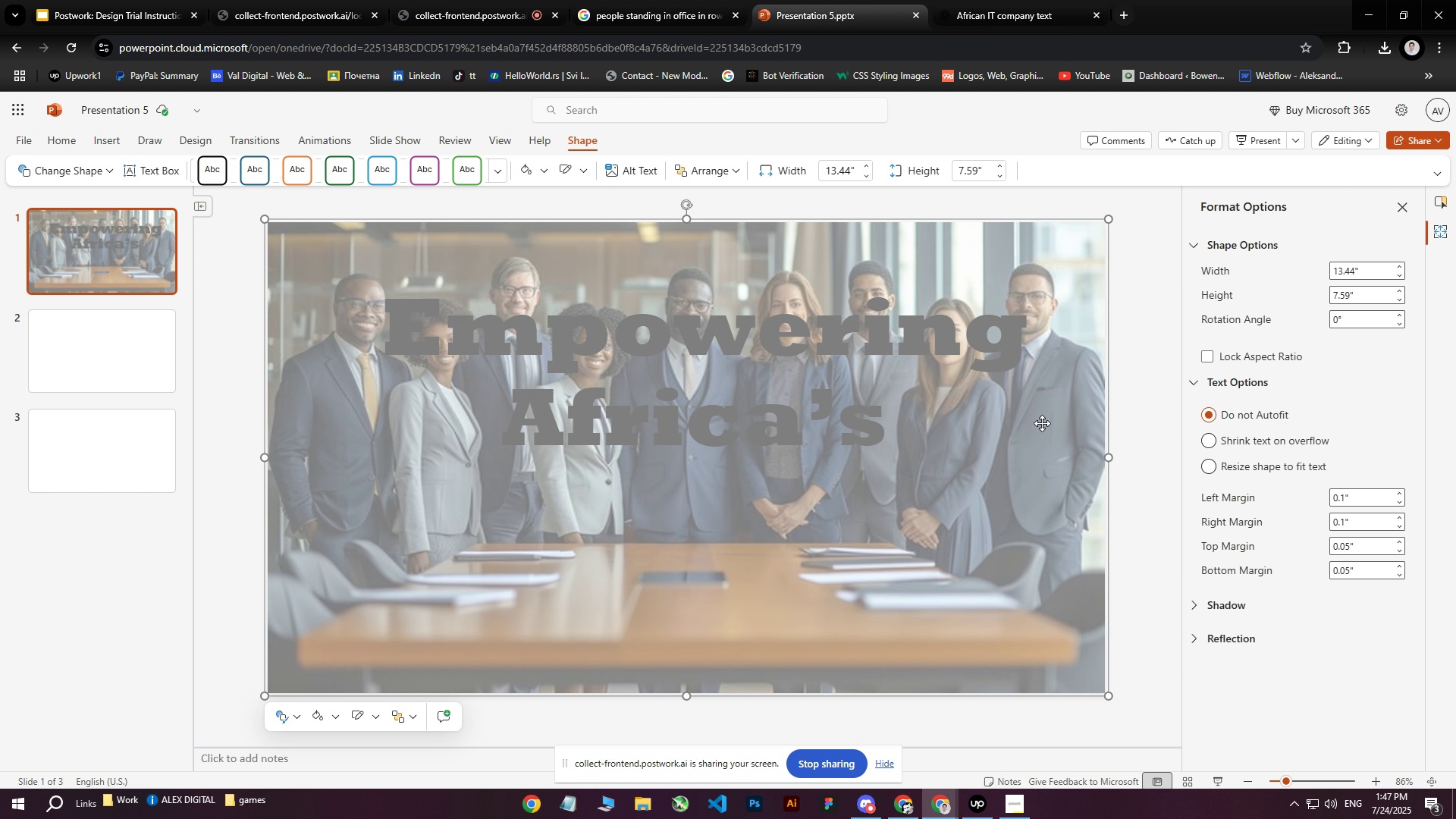 
left_click([510, 402])
 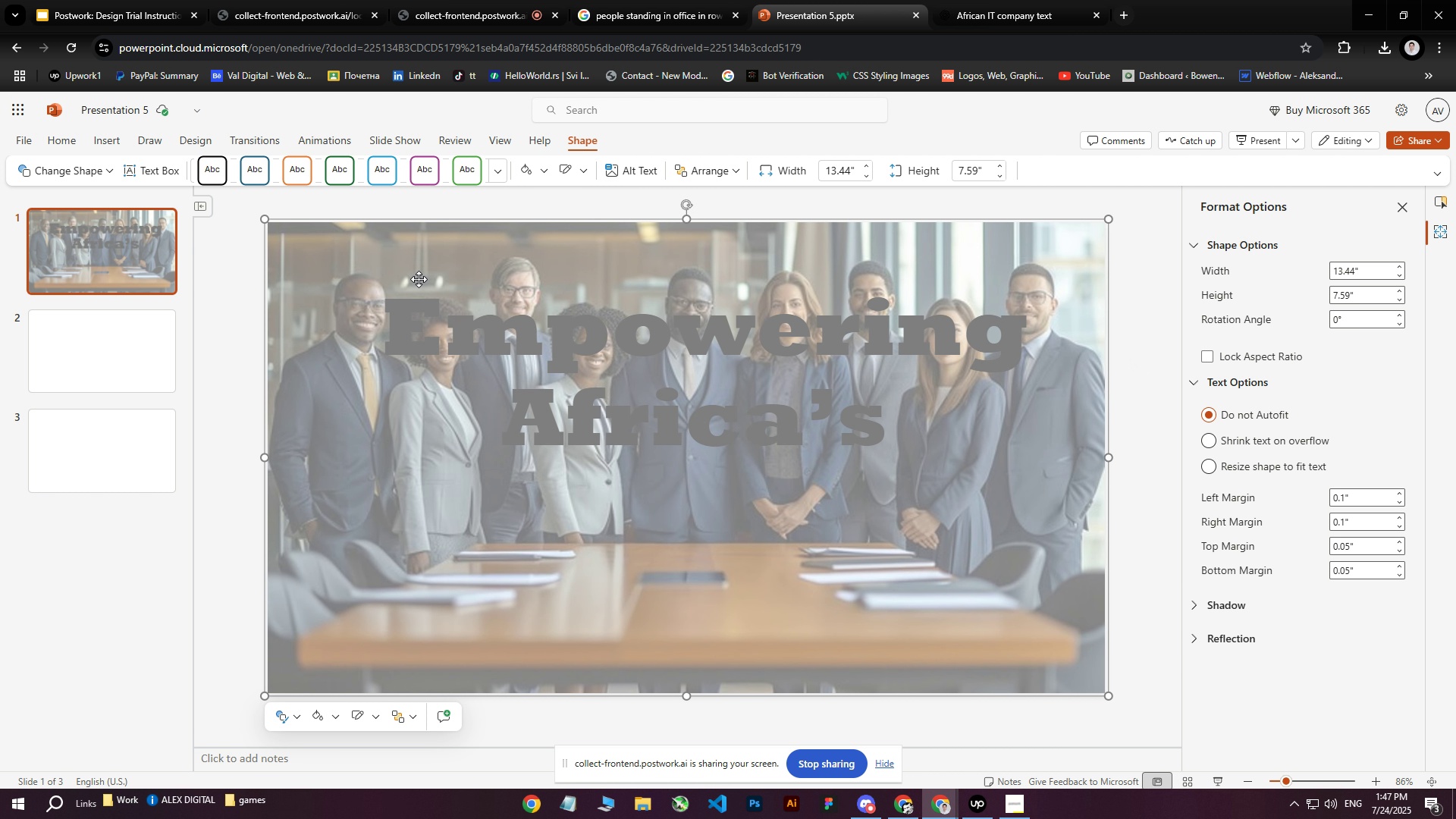 
wait(6.45)
 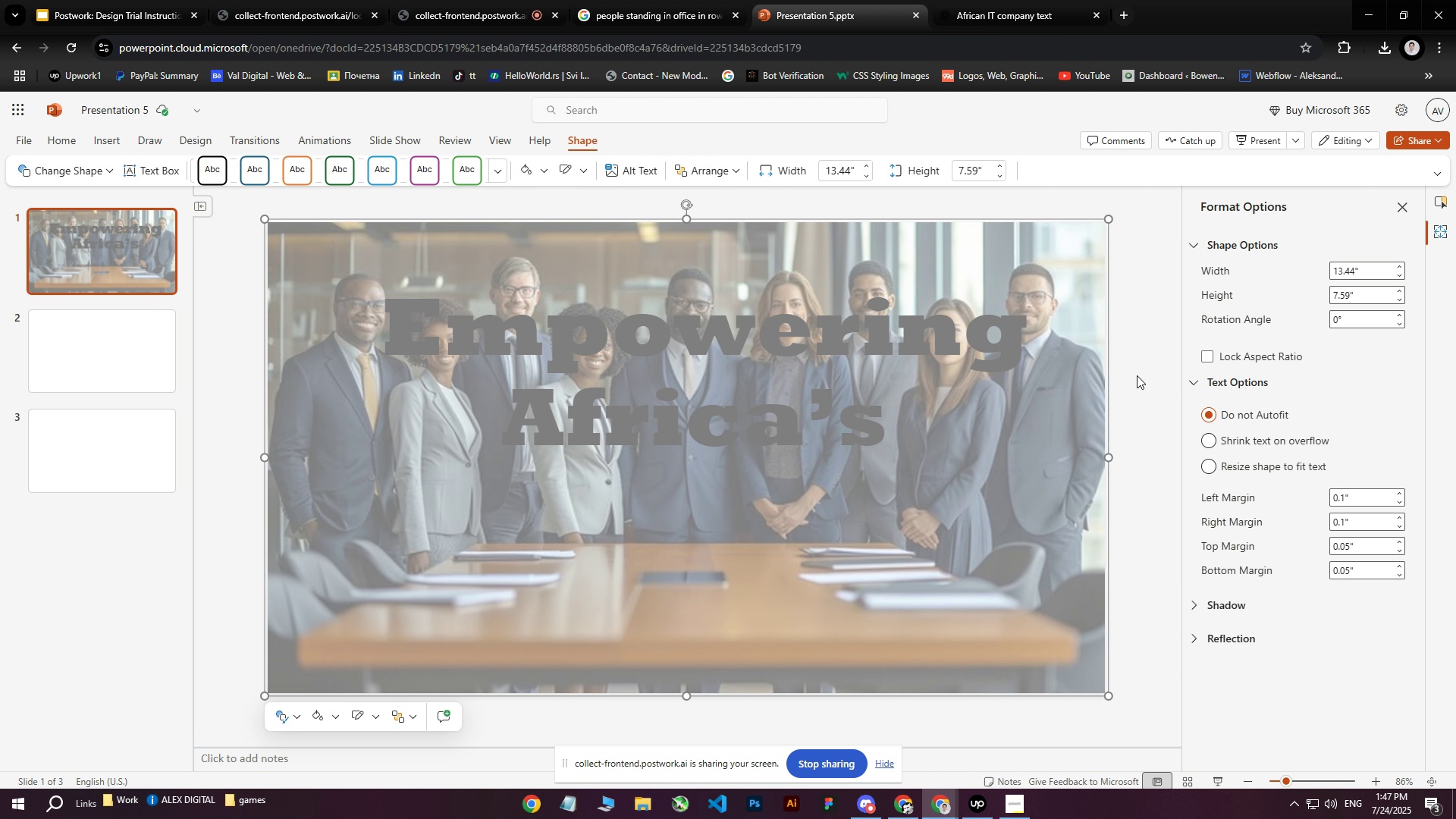 
right_click([437, 411])
 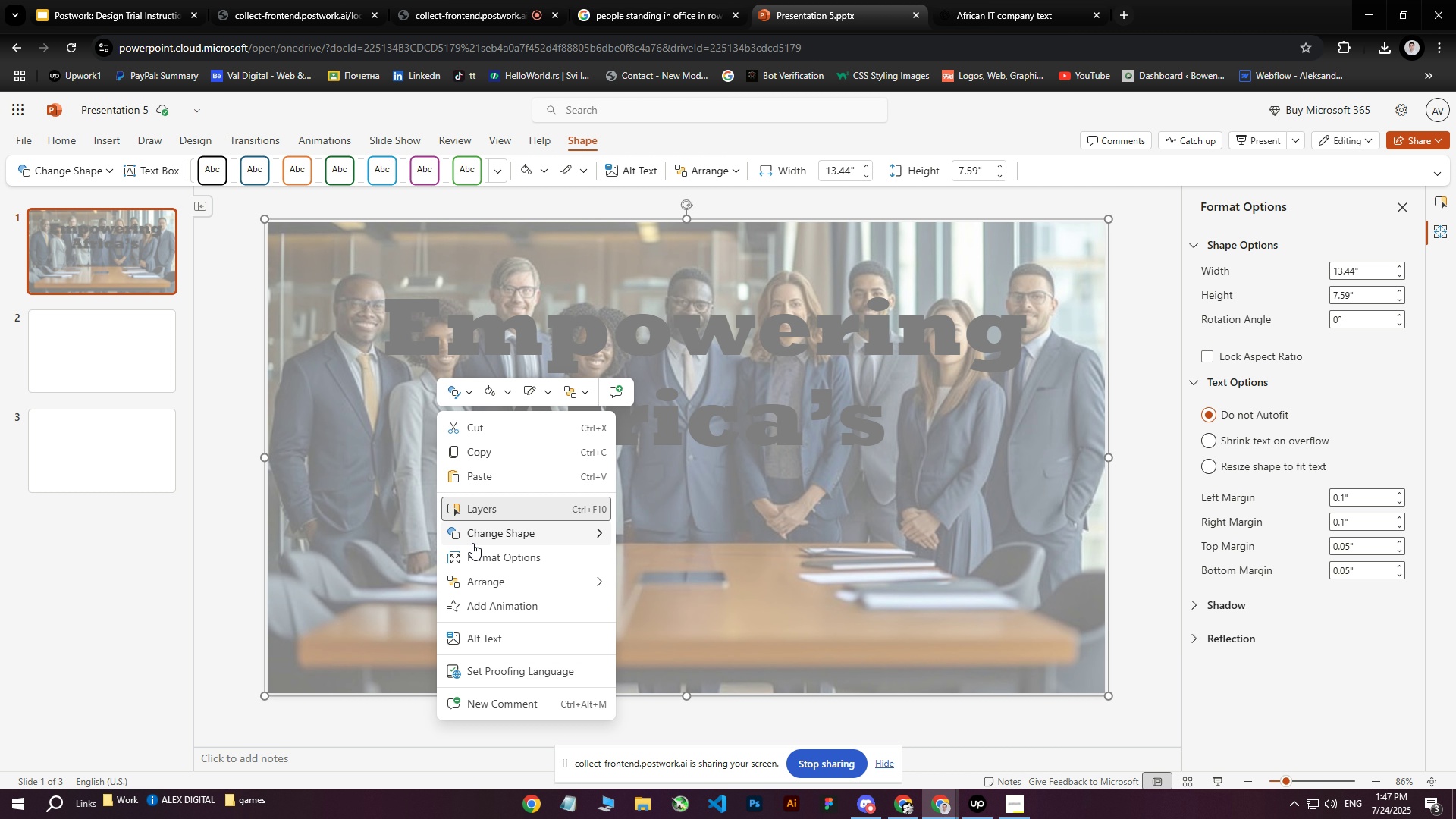 
left_click([506, 397])
 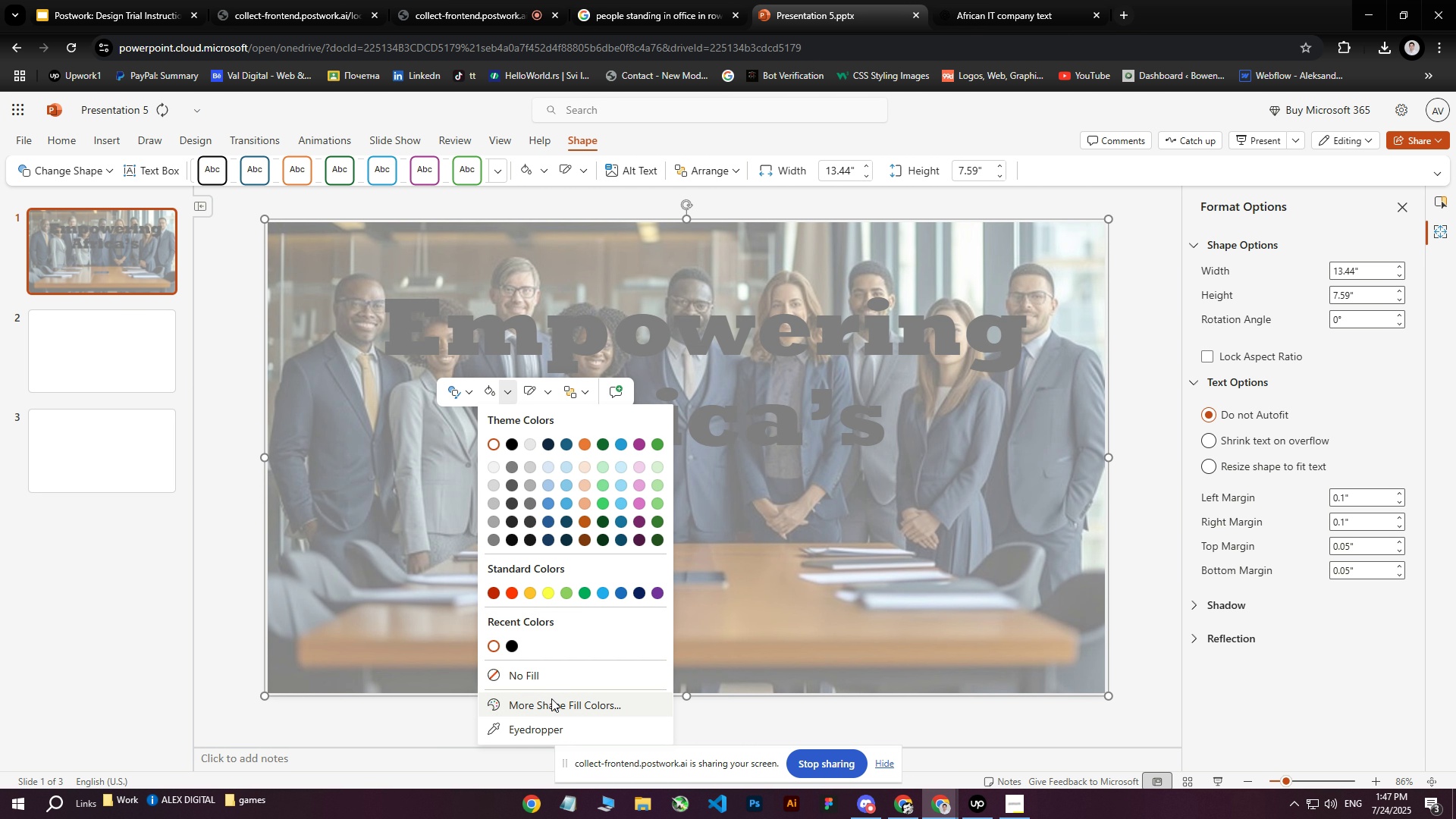 
left_click([551, 698])
 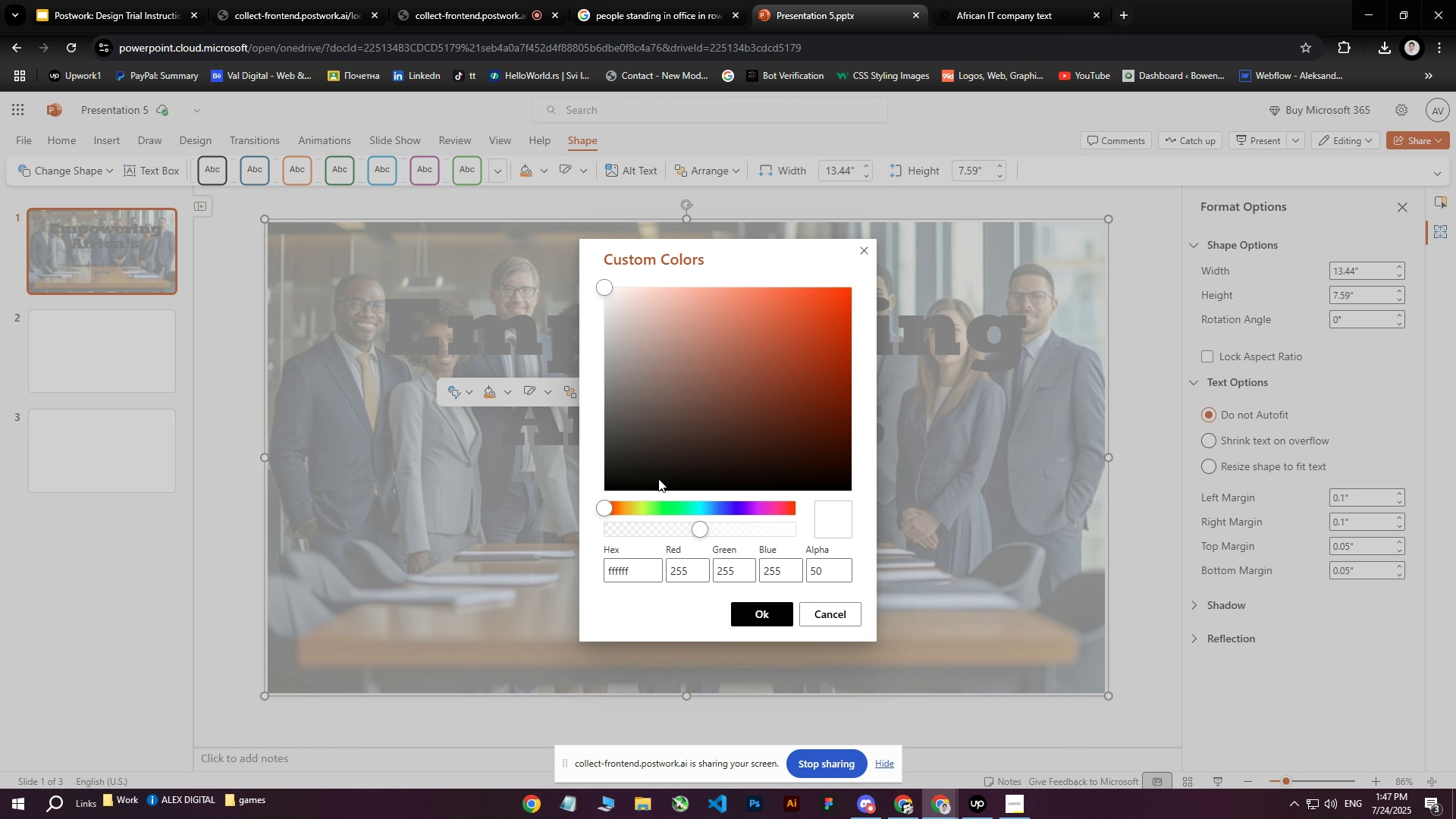 
left_click_drag(start_coordinate=[618, 380], to_coordinate=[570, 559])
 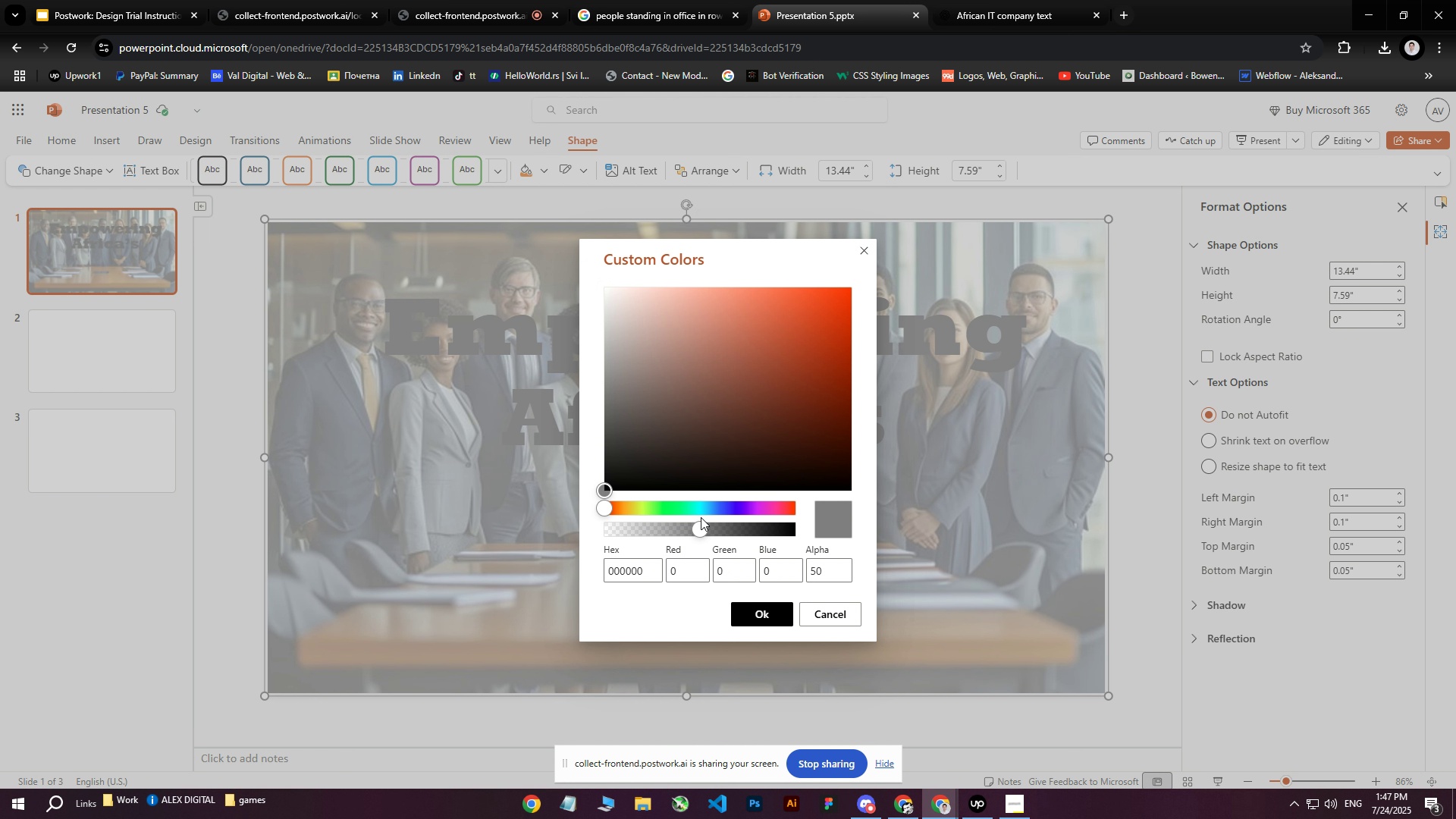 
left_click_drag(start_coordinate=[695, 526], to_coordinate=[738, 540])
 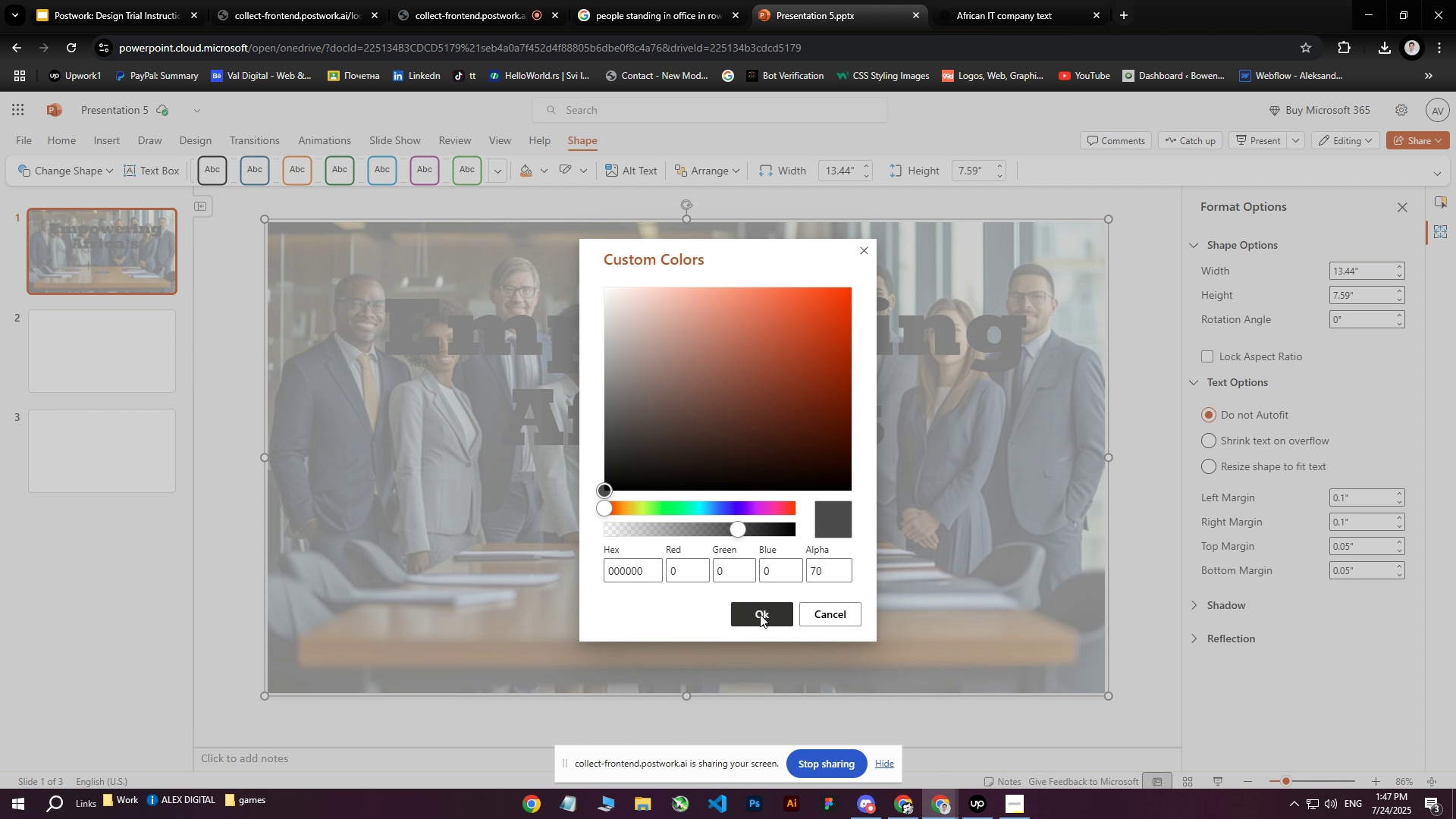 
left_click([760, 614])
 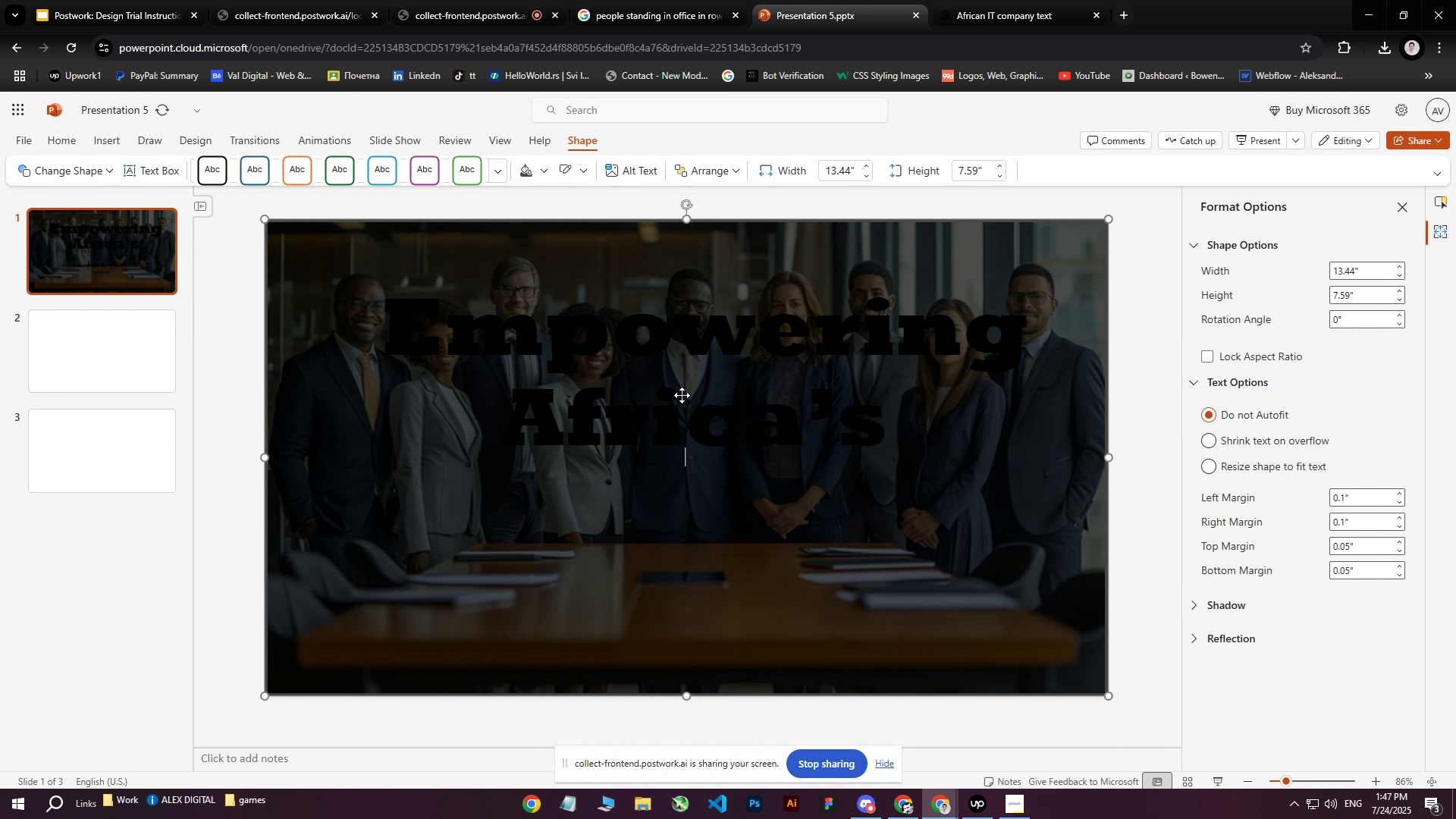 
double_click([658, 334])
 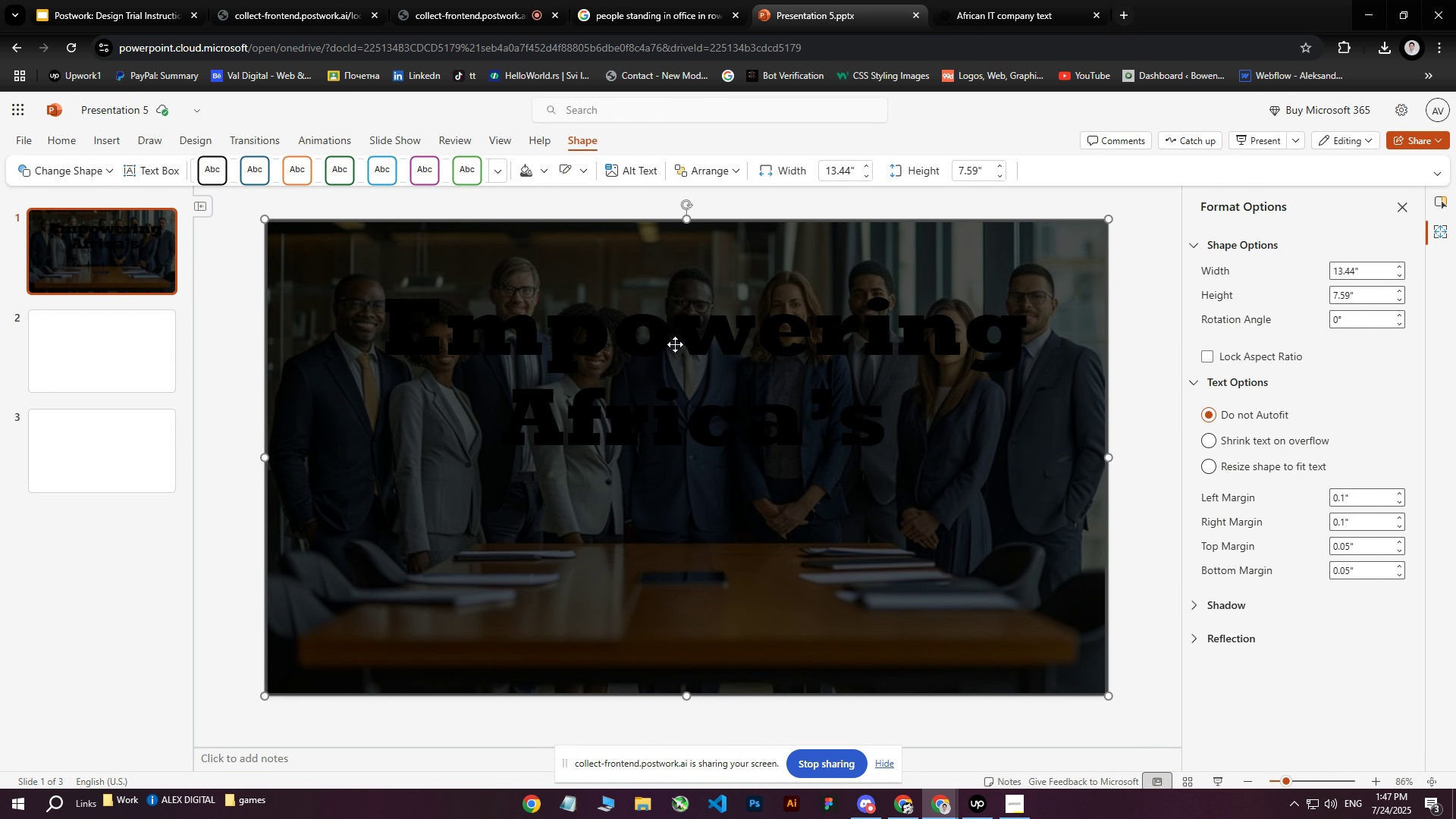 
triple_click([675, 344])
 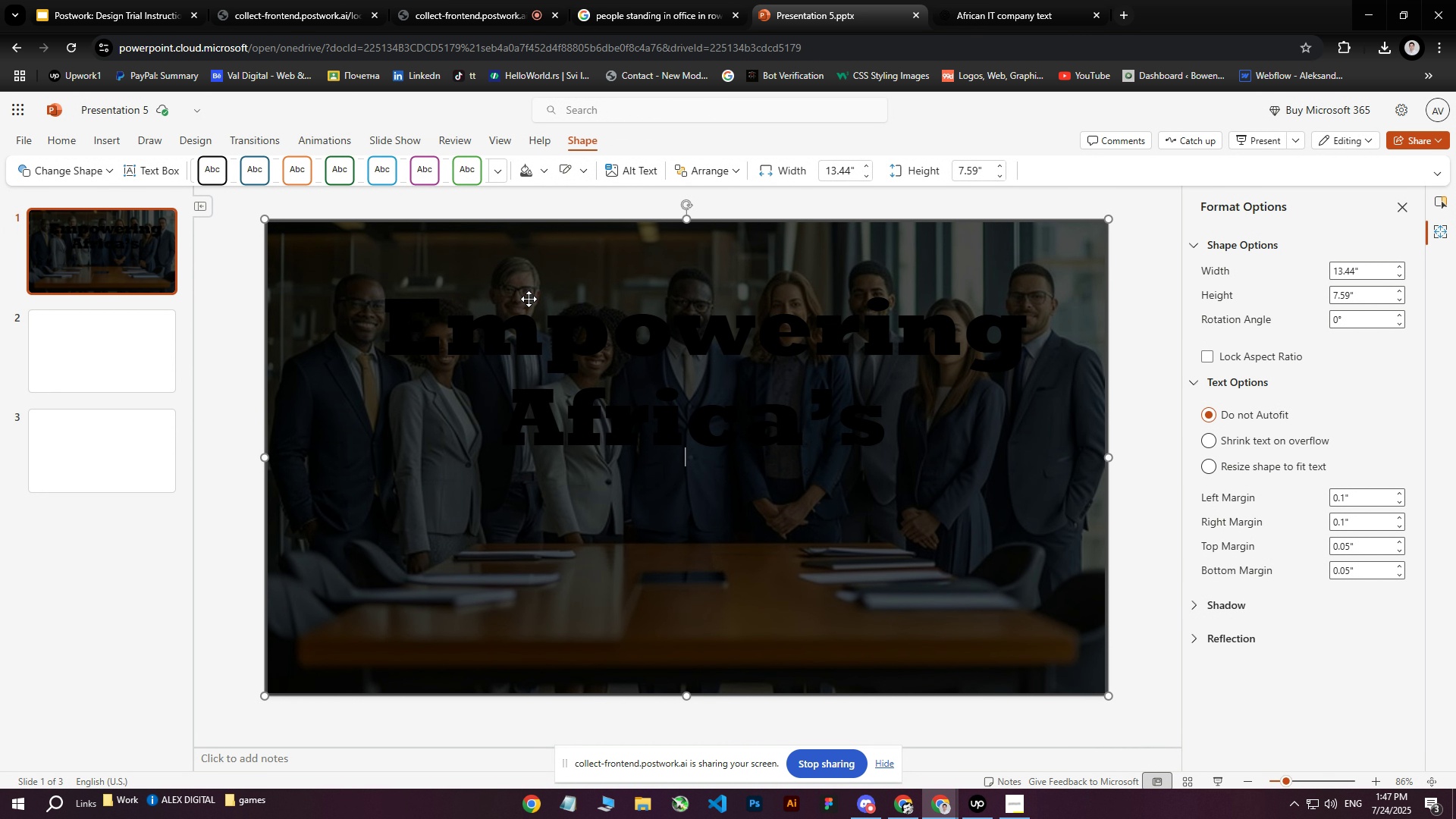 
triple_click([528, 299])
 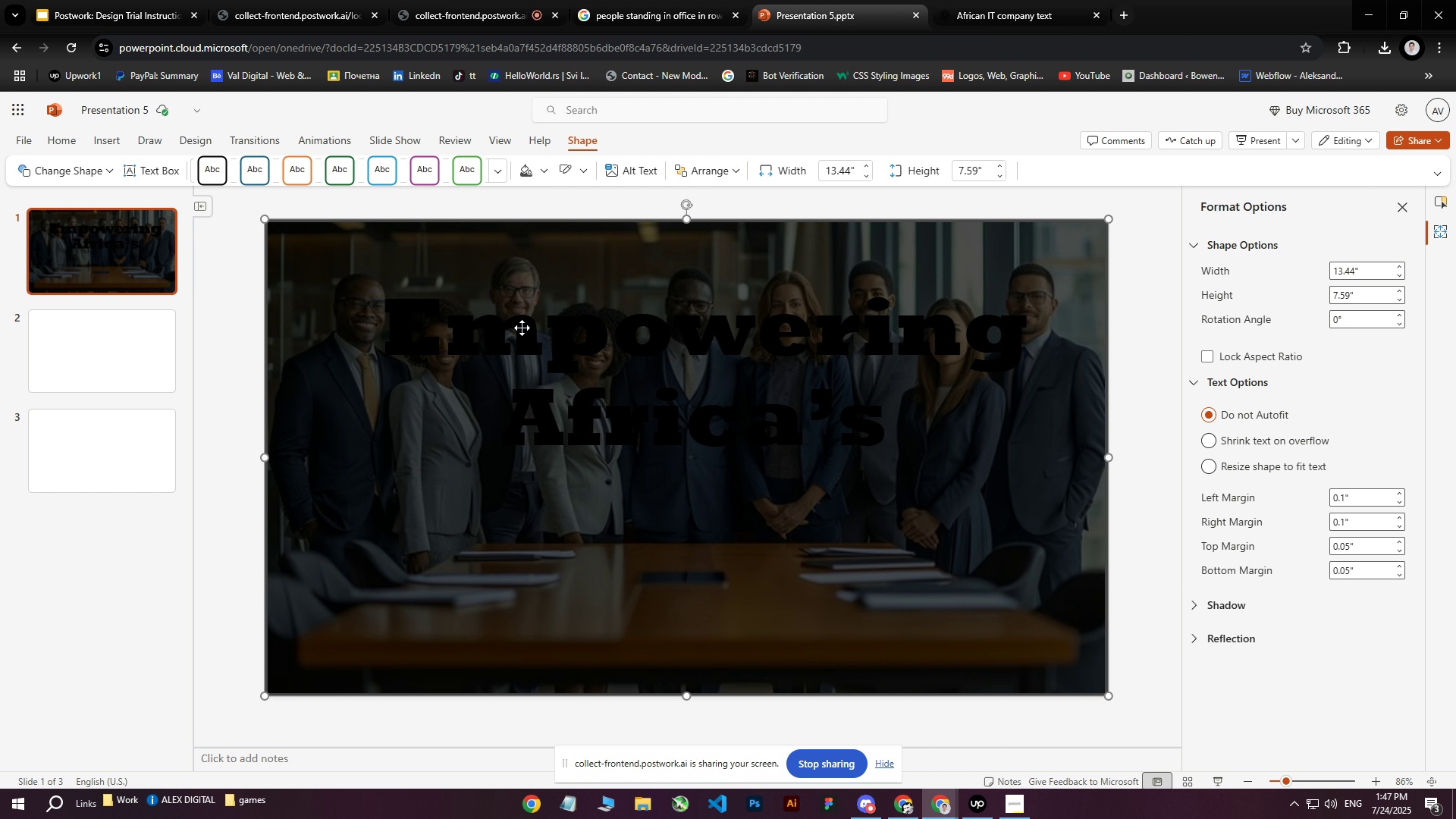 
triple_click([522, 328])
 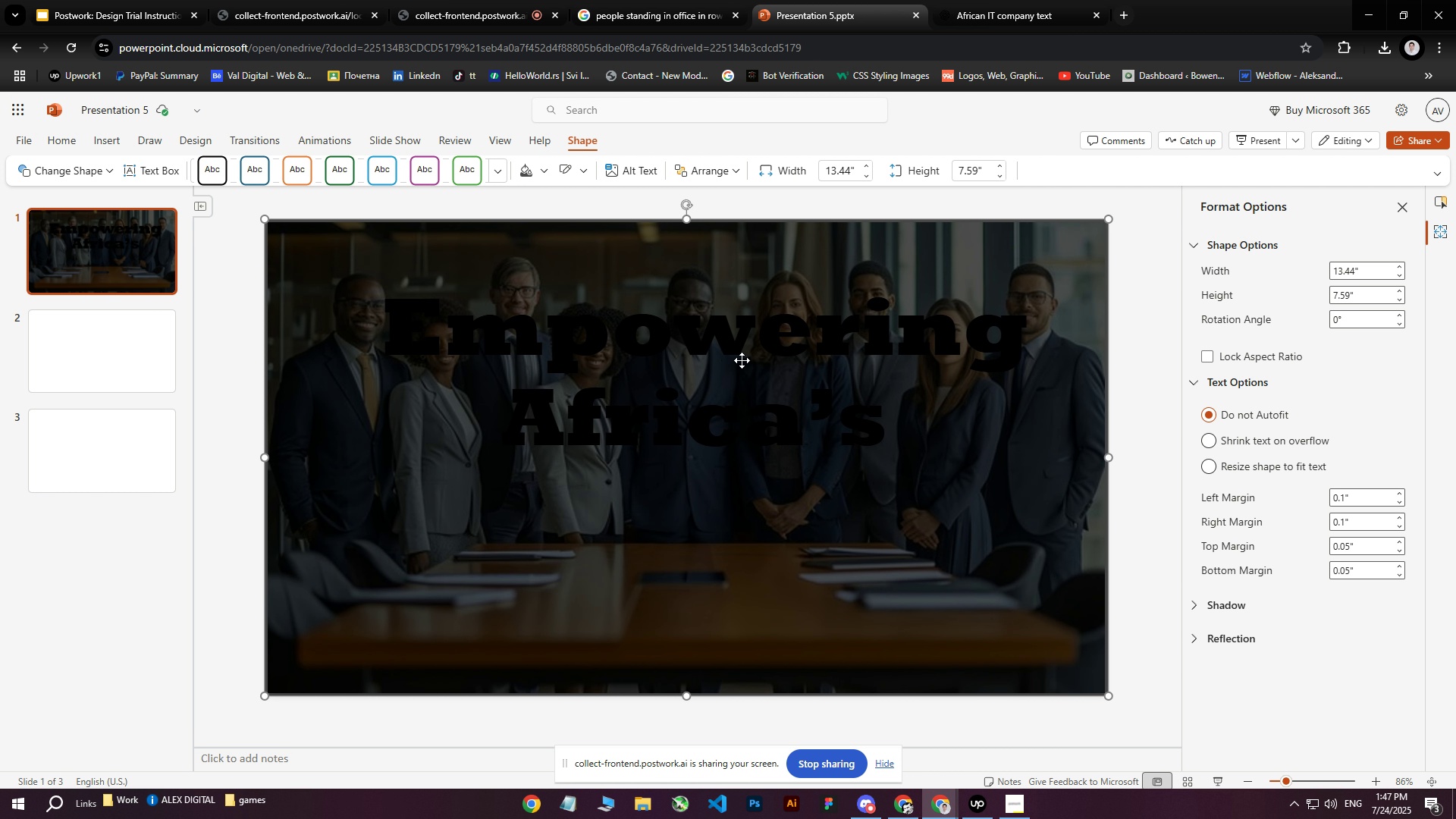 
right_click([789, 350])
 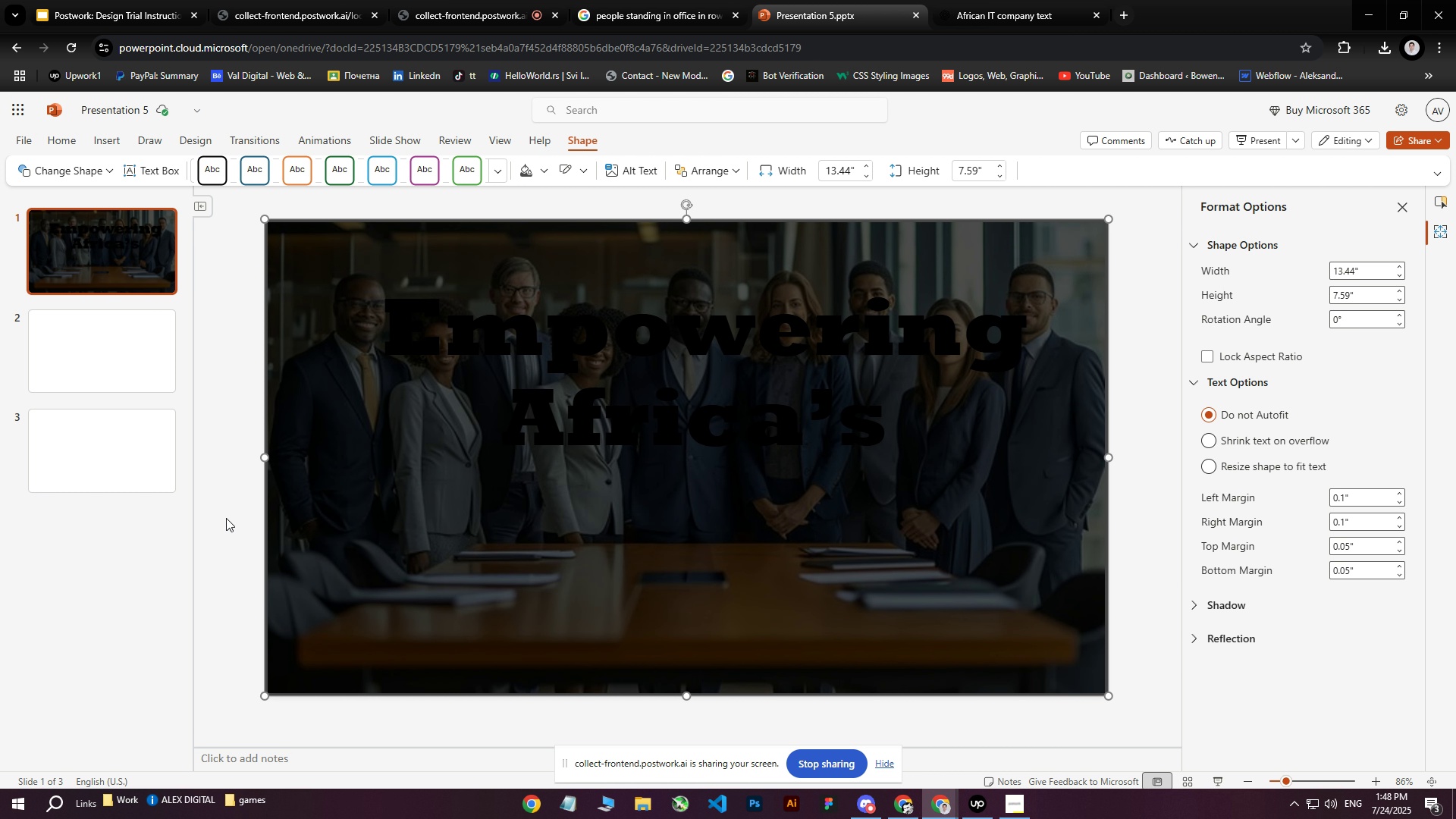 
double_click([226, 518])
 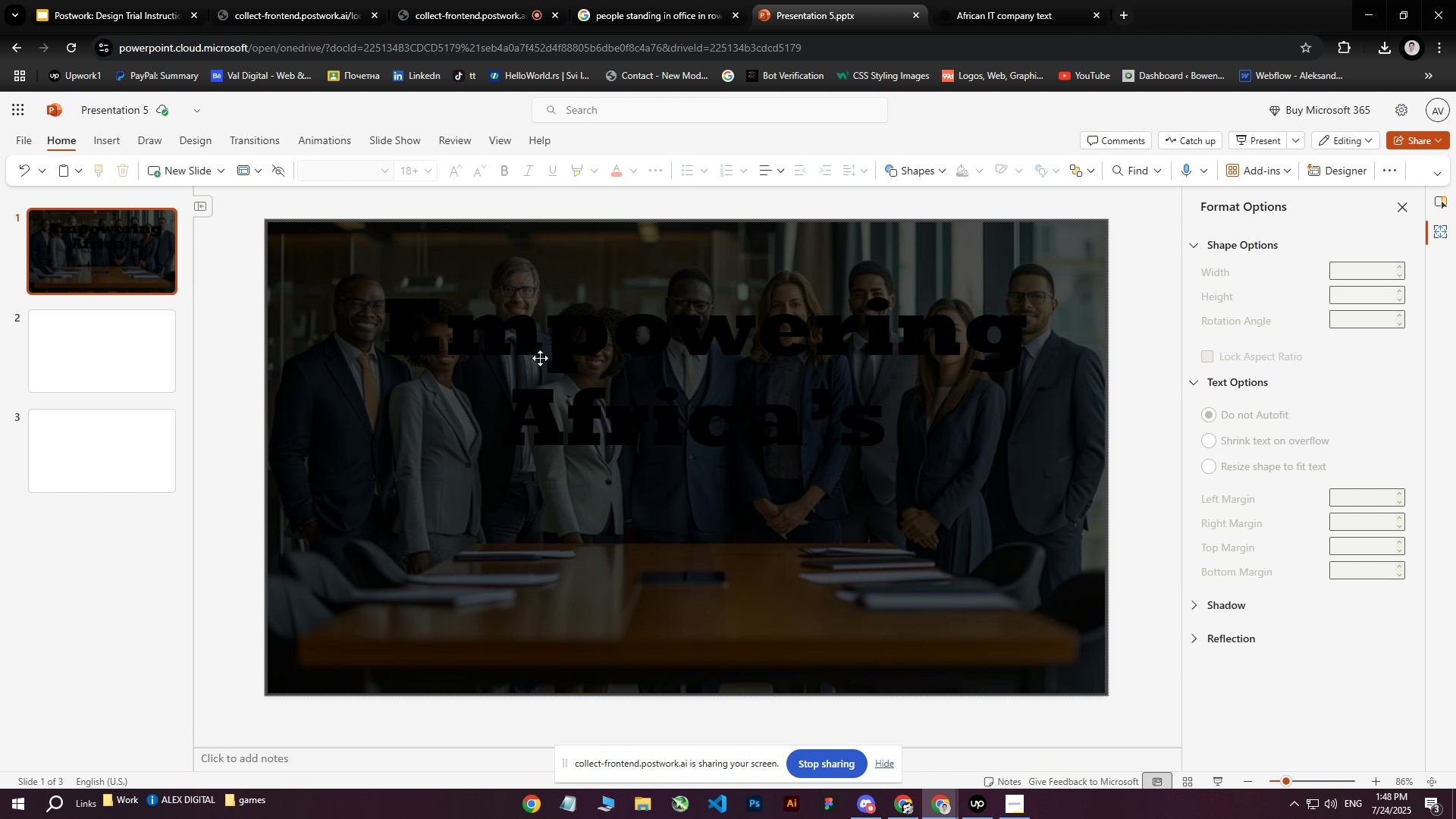 
triple_click([599, 339])
 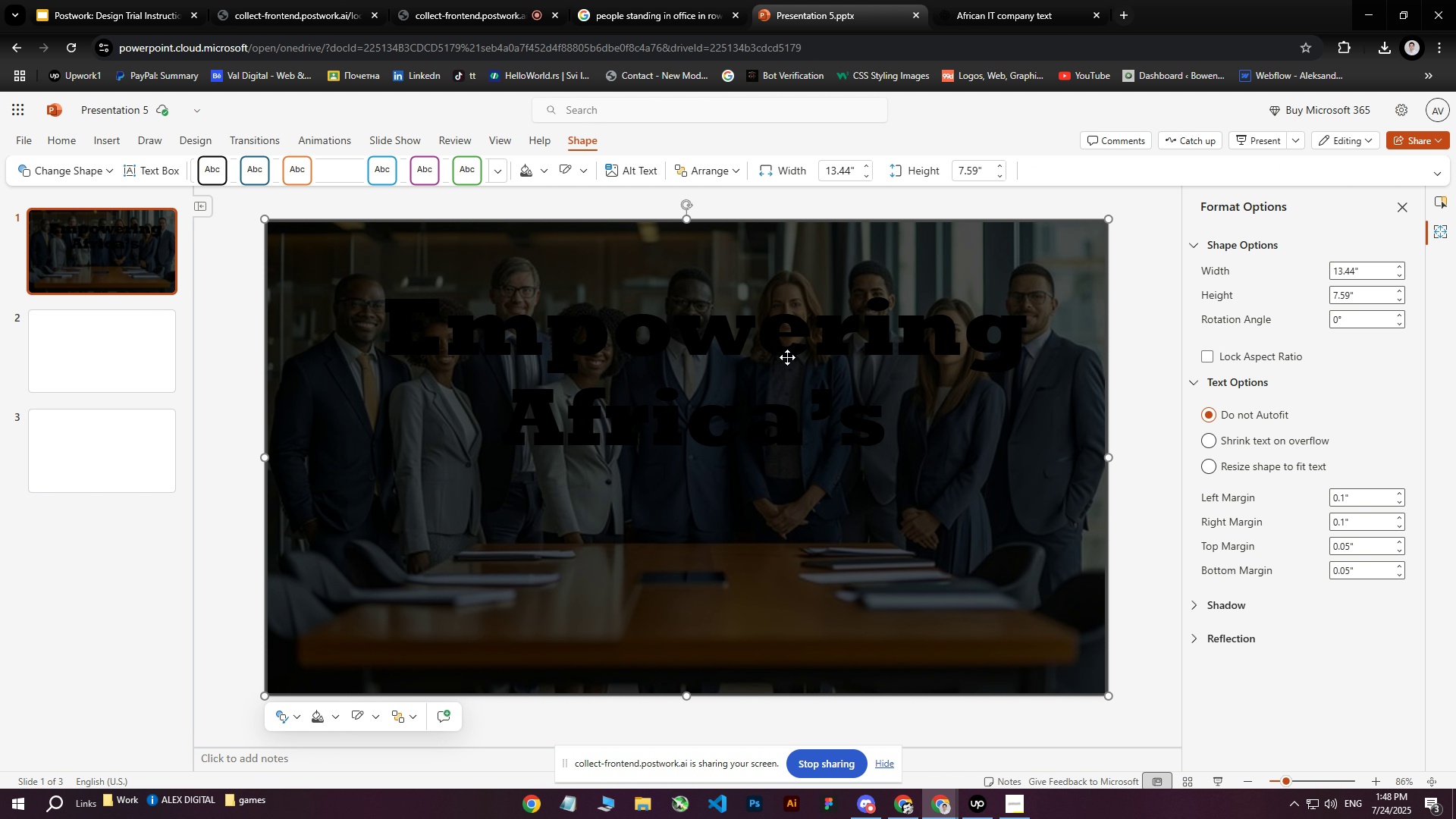 
right_click([629, 349])
 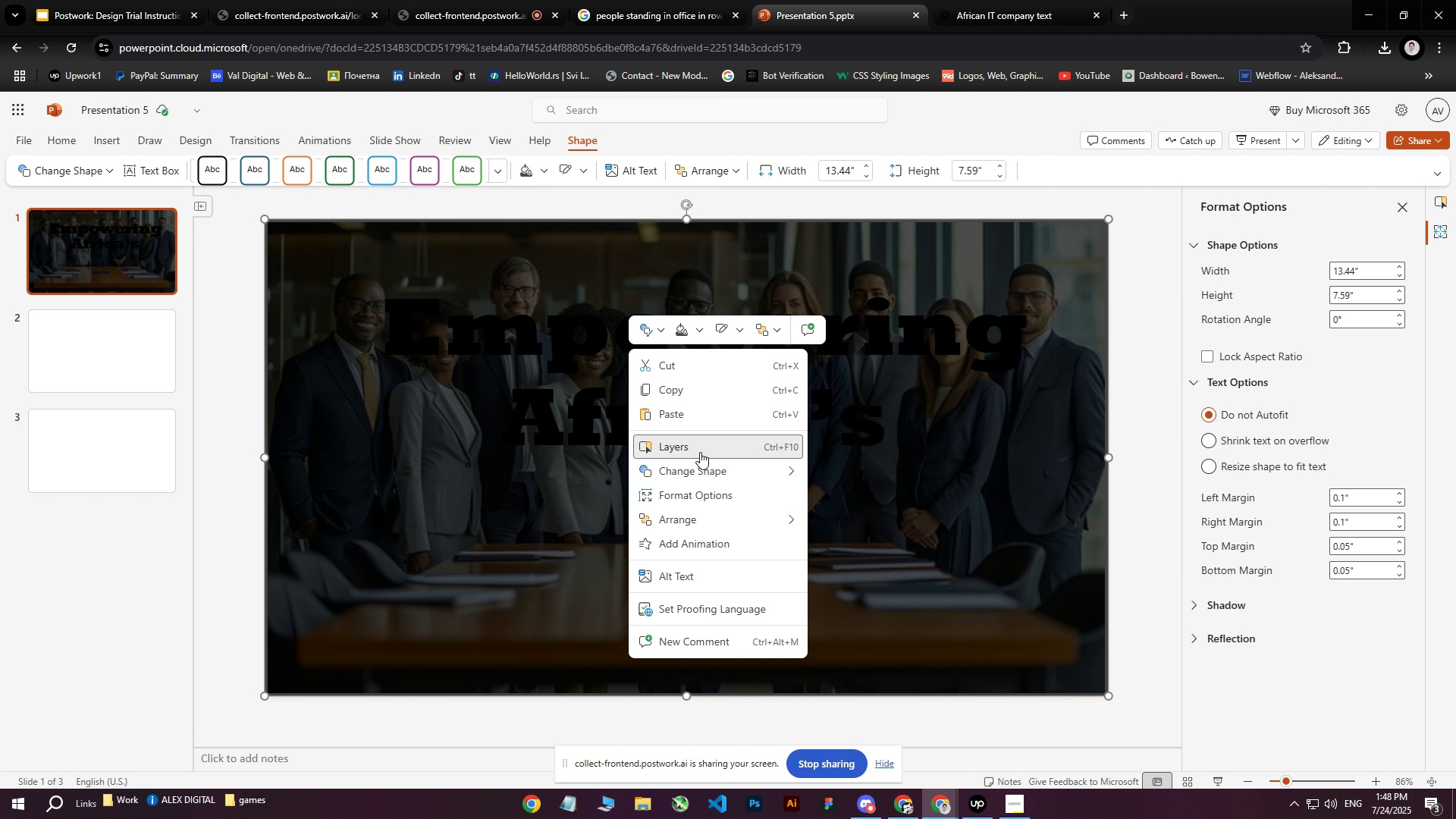 
left_click([700, 449])
 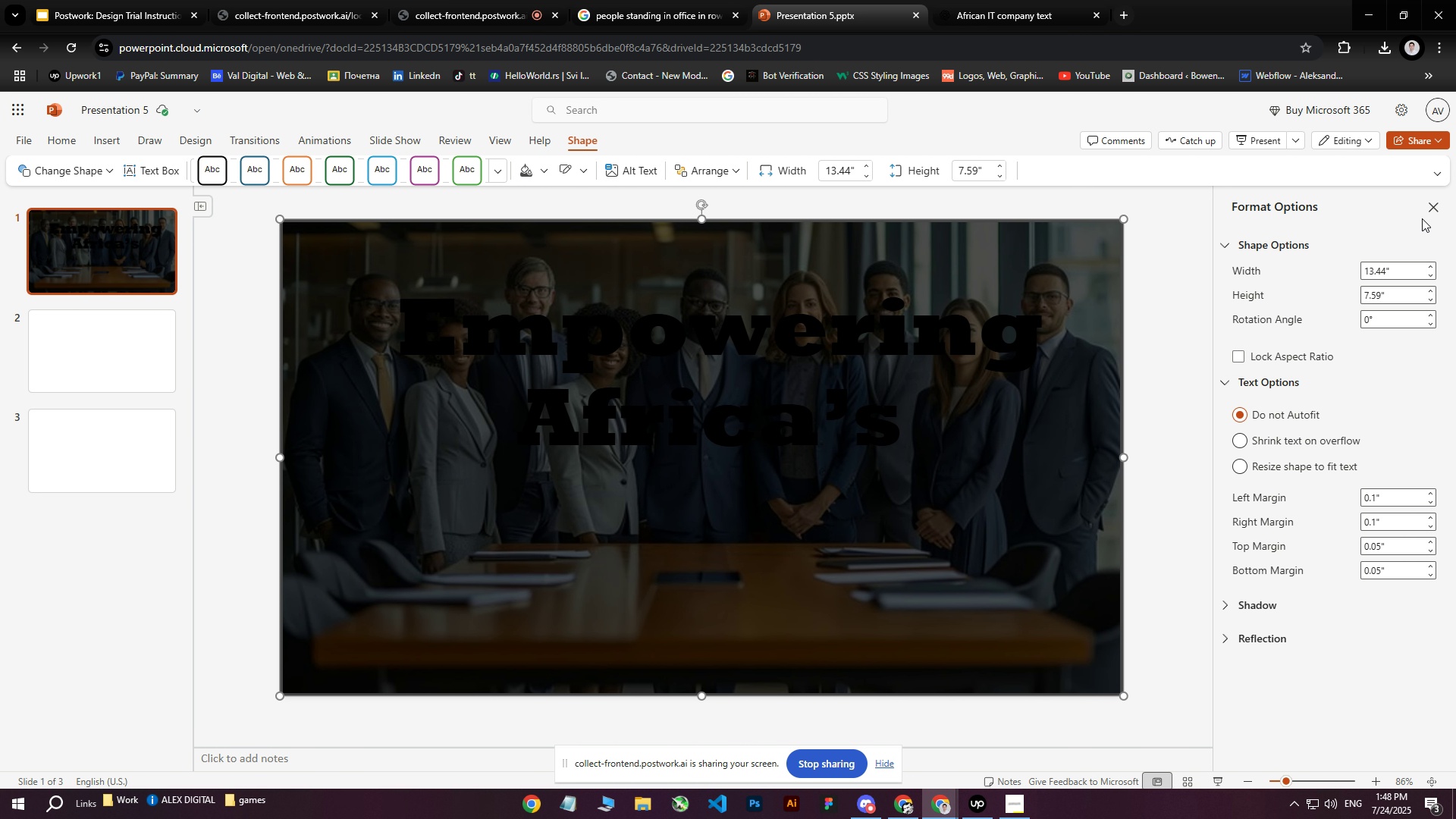 
left_click([1428, 210])
 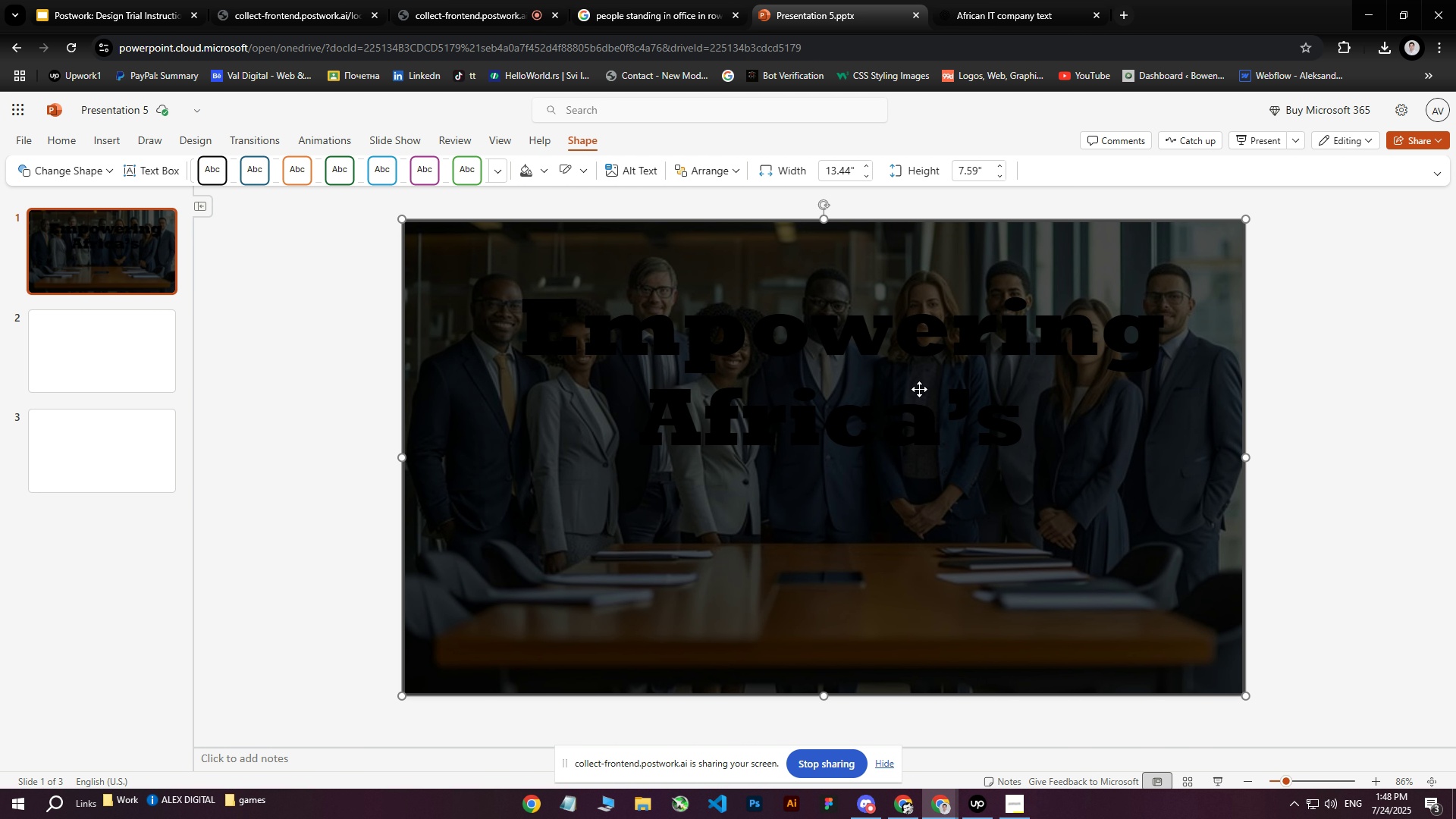 
right_click([877, 391])
 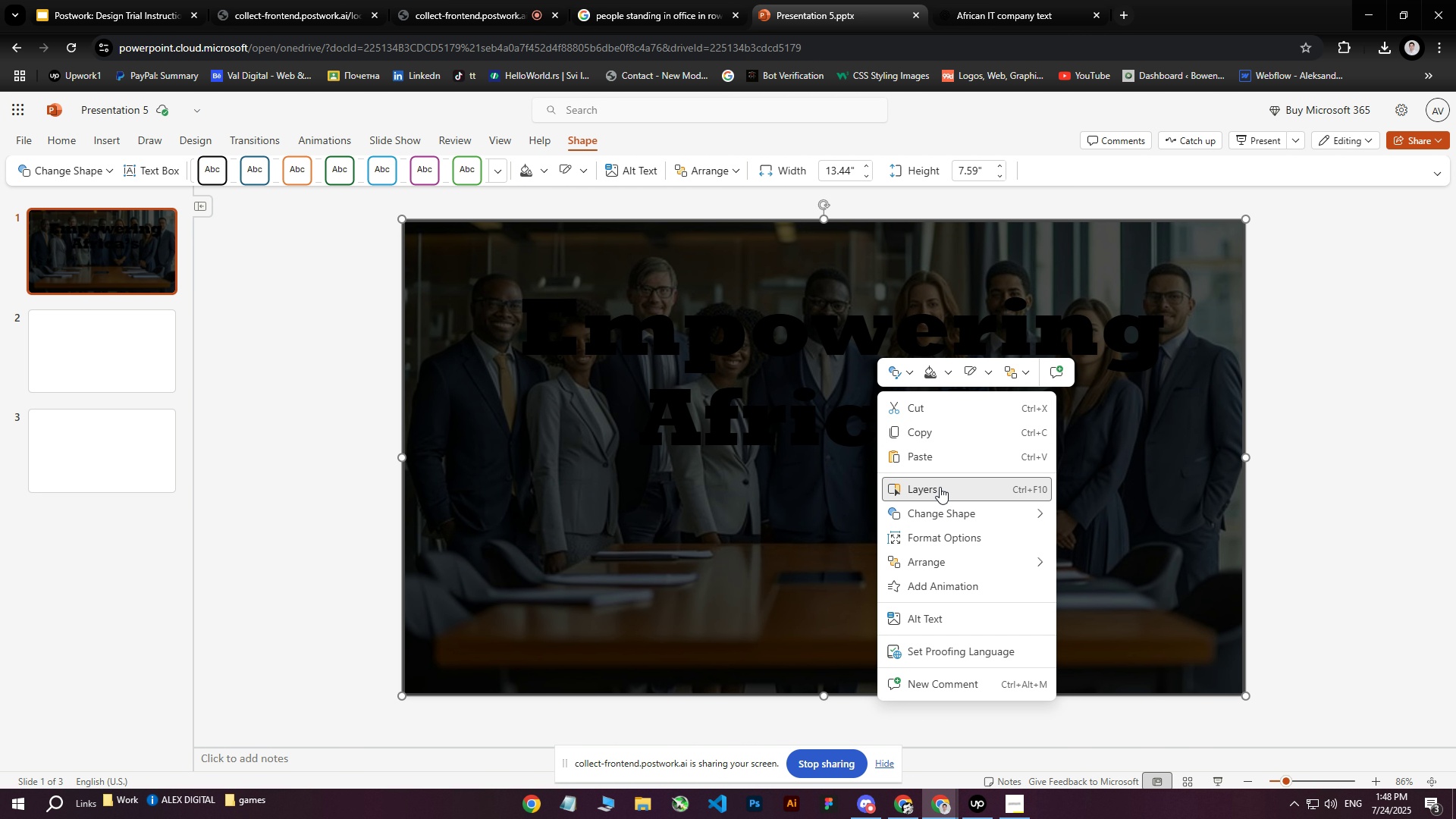 
left_click([937, 482])
 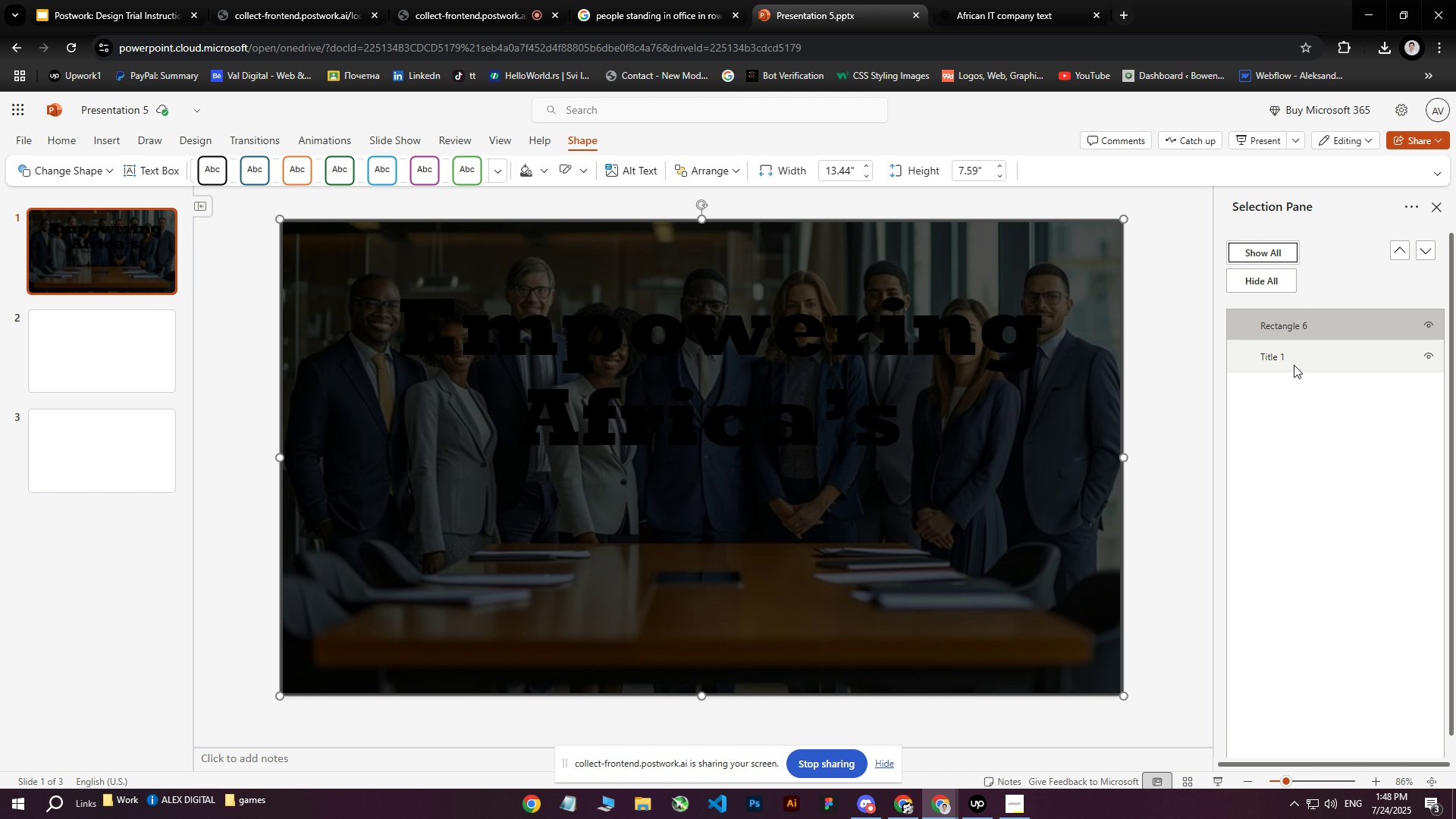 
left_click([1286, 356])
 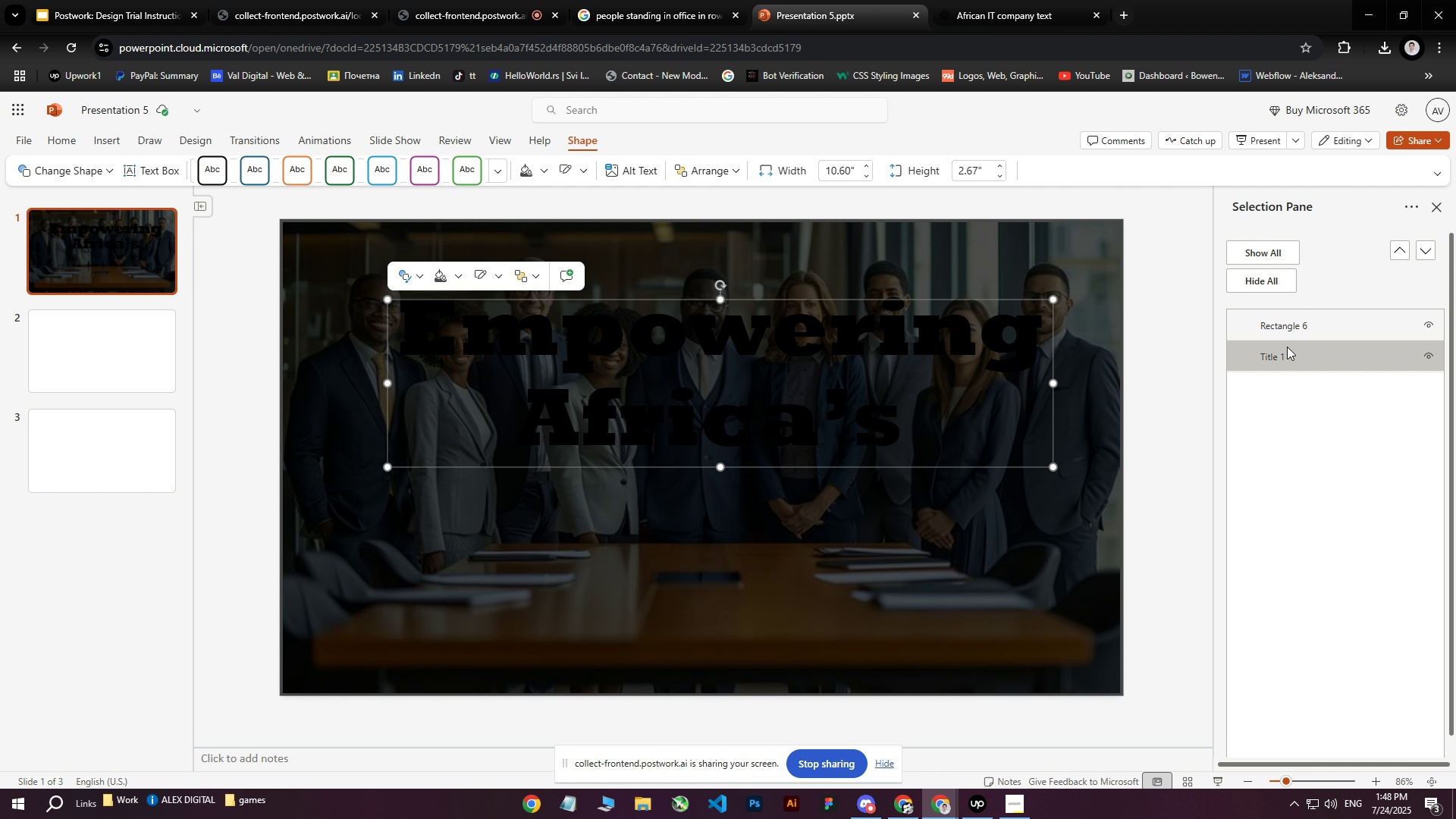 
left_click_drag(start_coordinate=[1285, 359], to_coordinate=[1285, 318])
 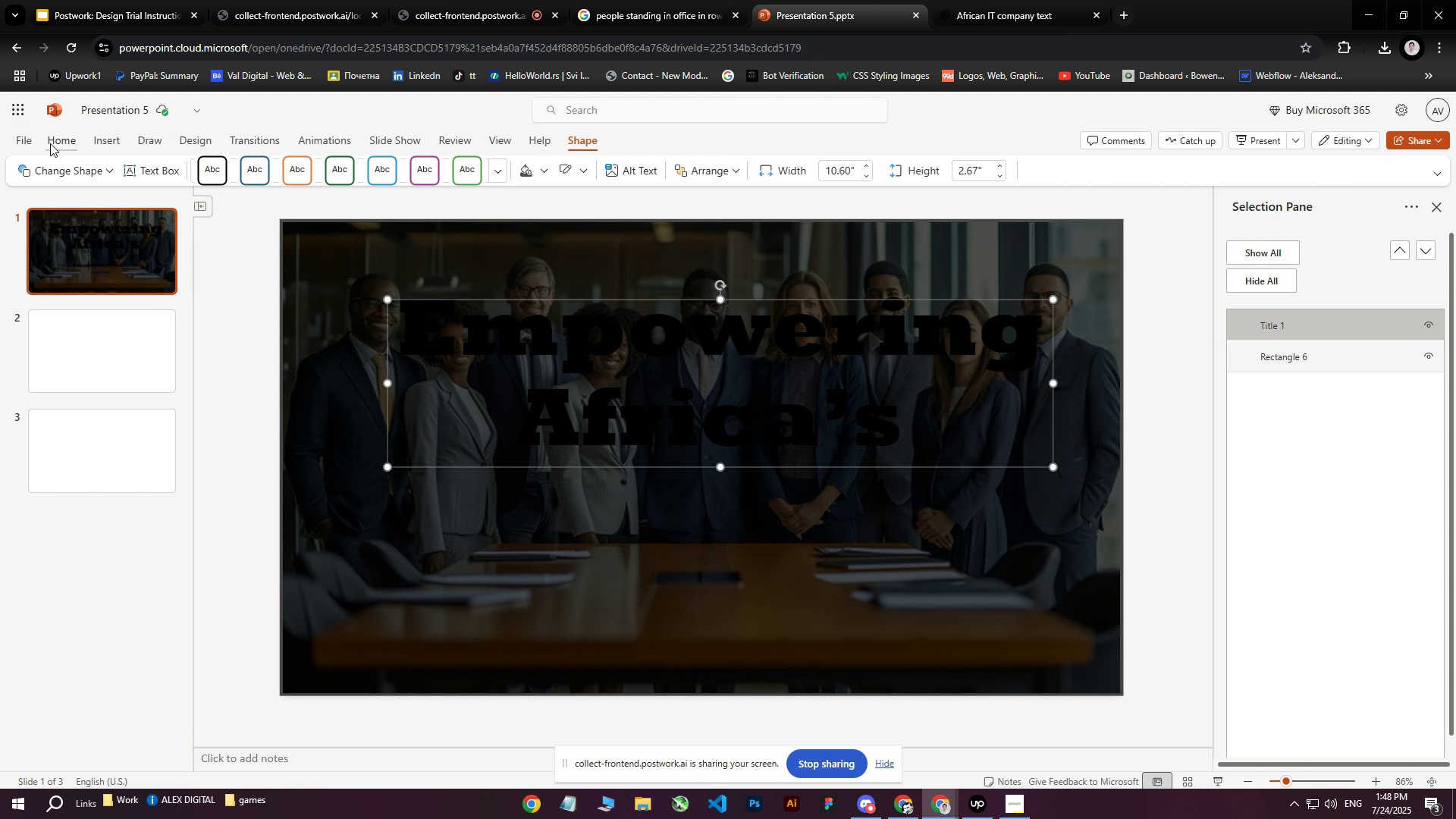 
left_click([50, 143])
 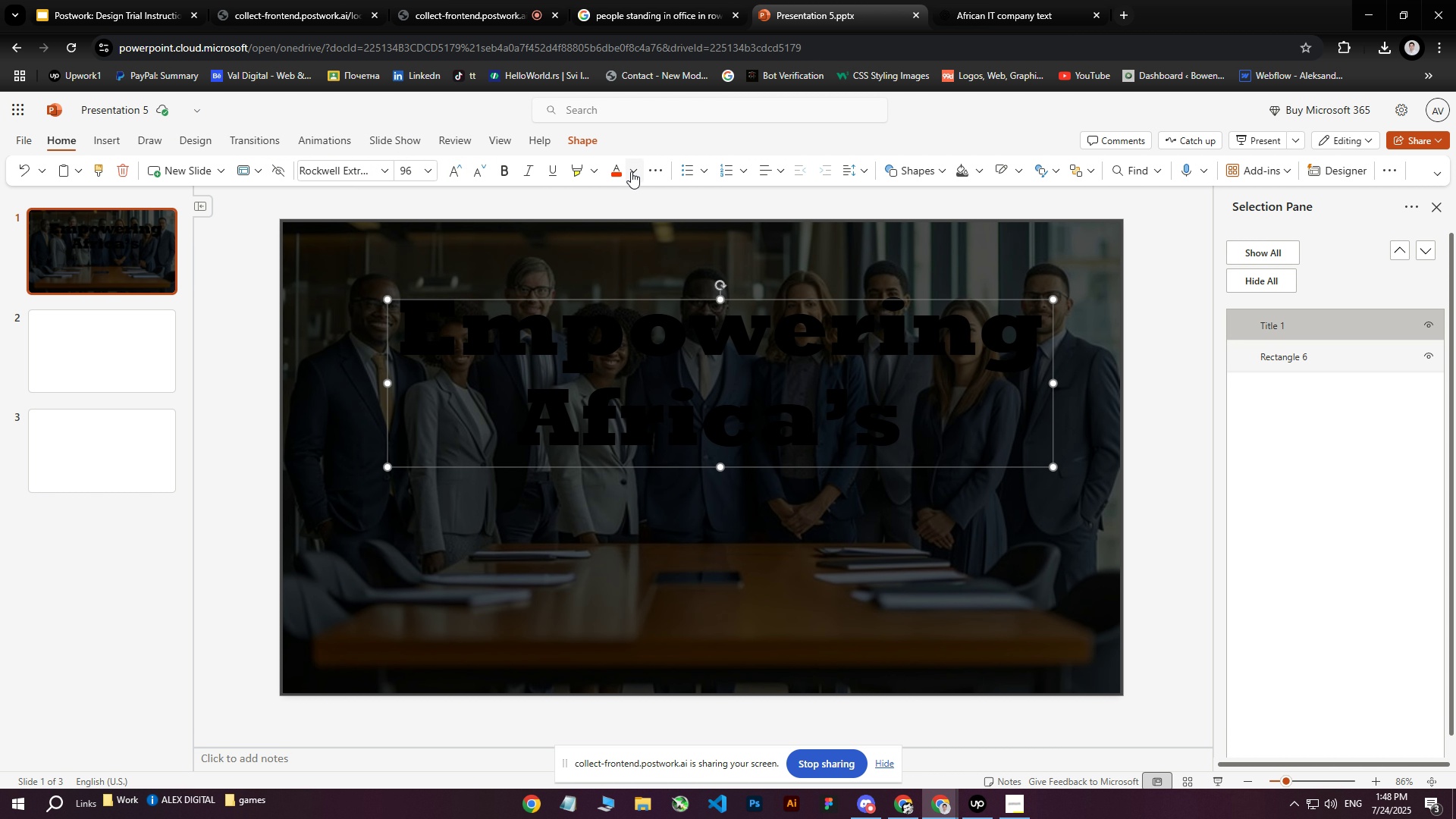 
left_click([633, 171])
 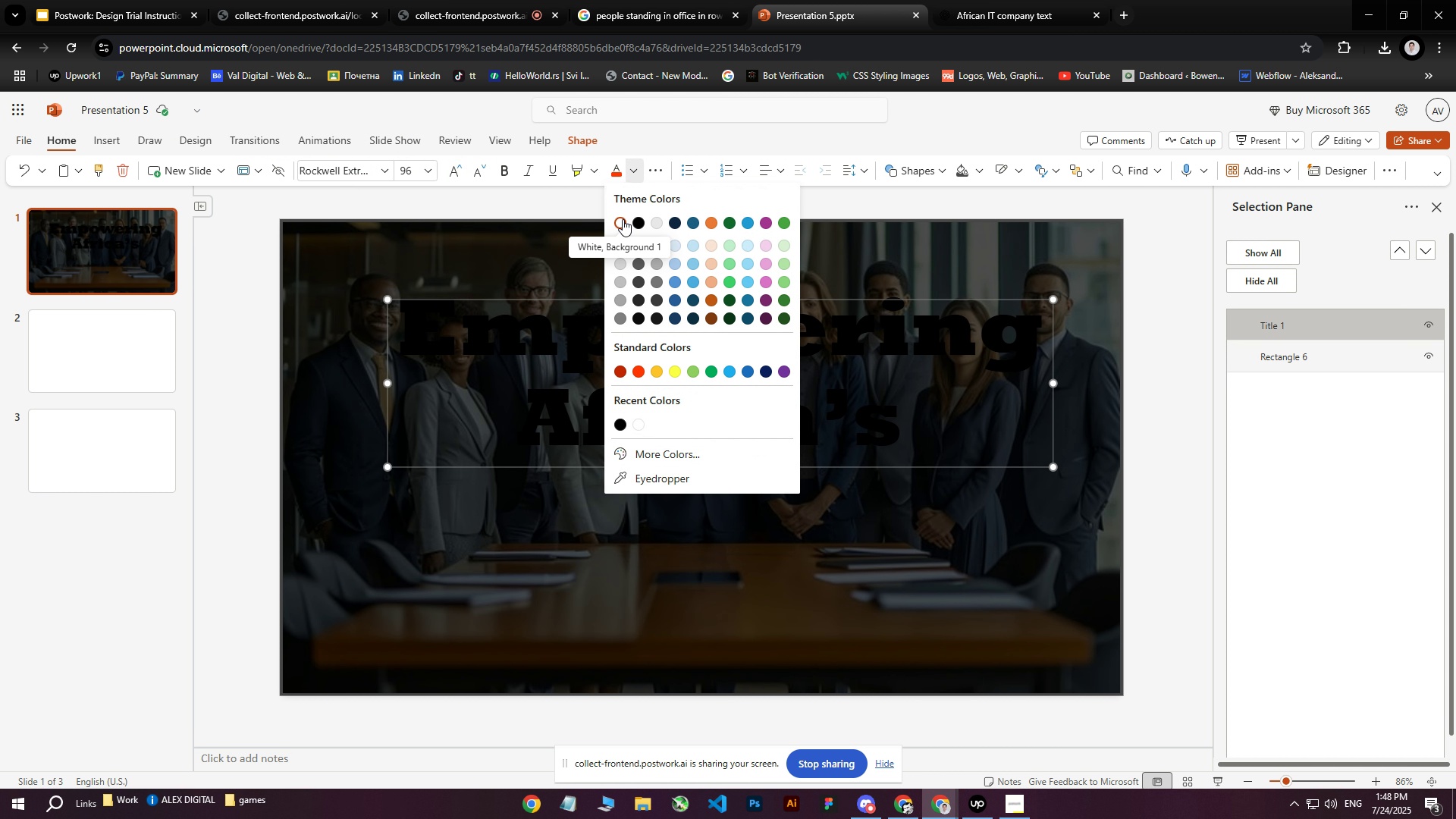 
left_click([623, 219])
 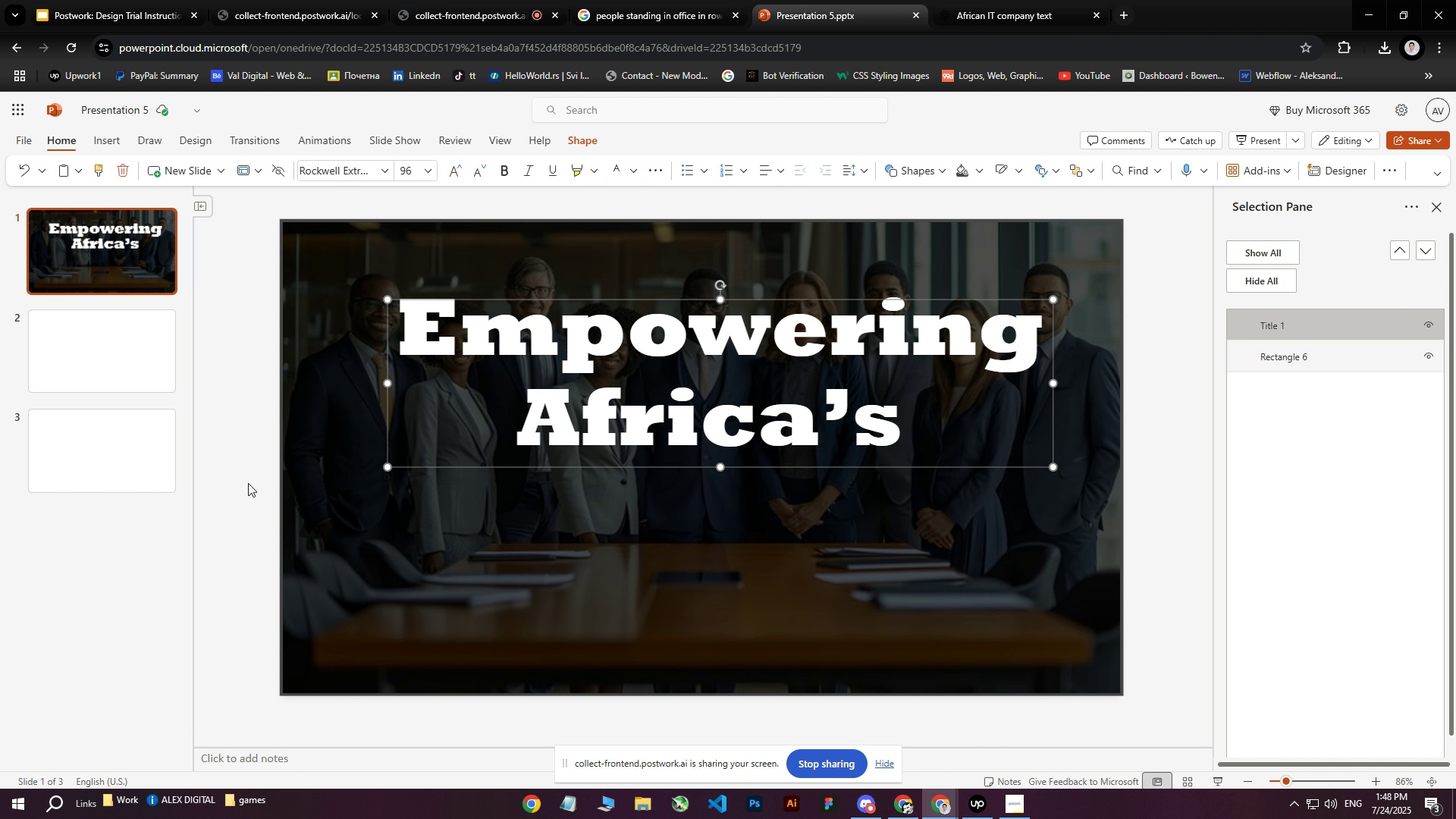 
left_click([244, 486])
 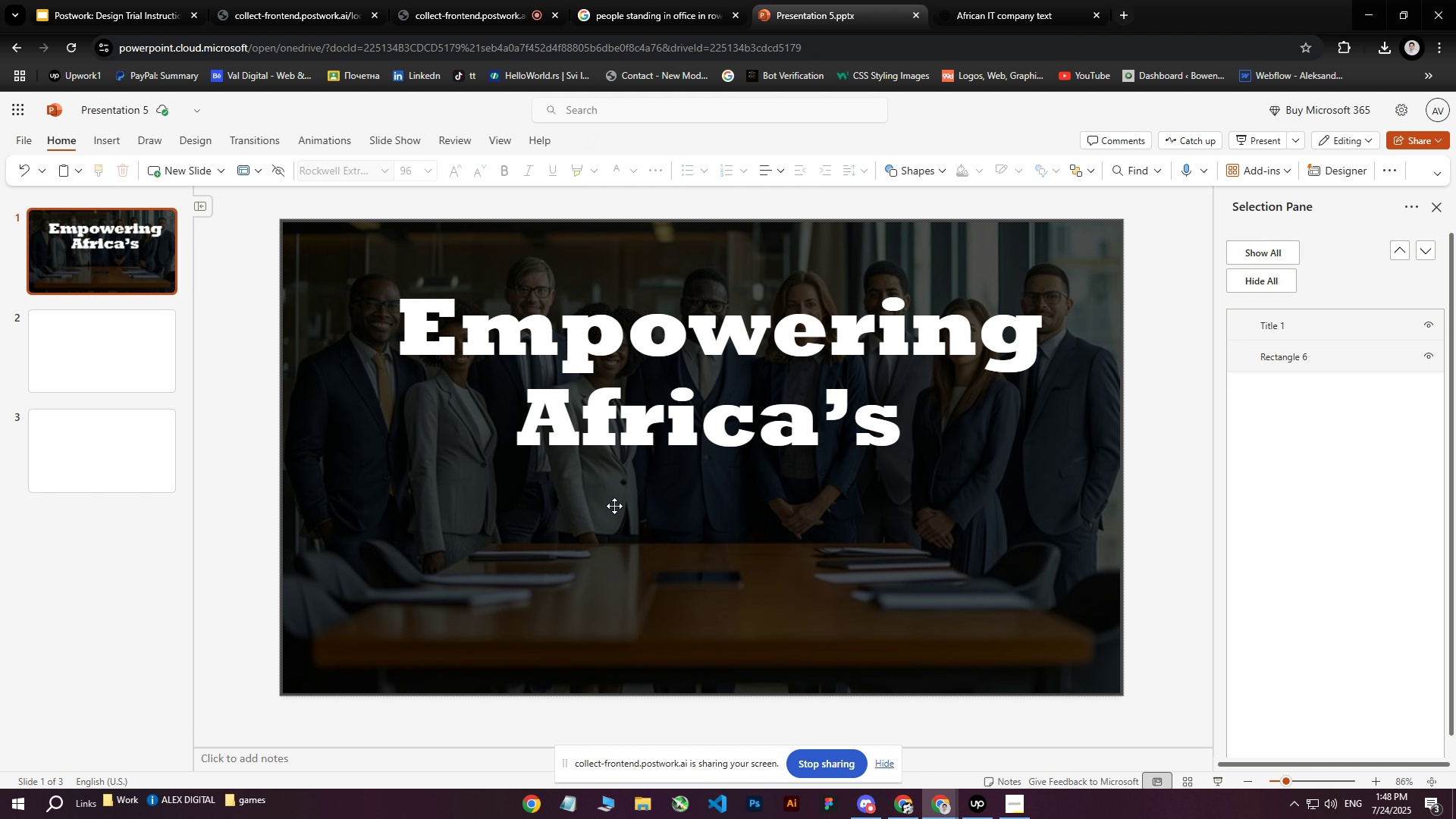 
wait(6.53)
 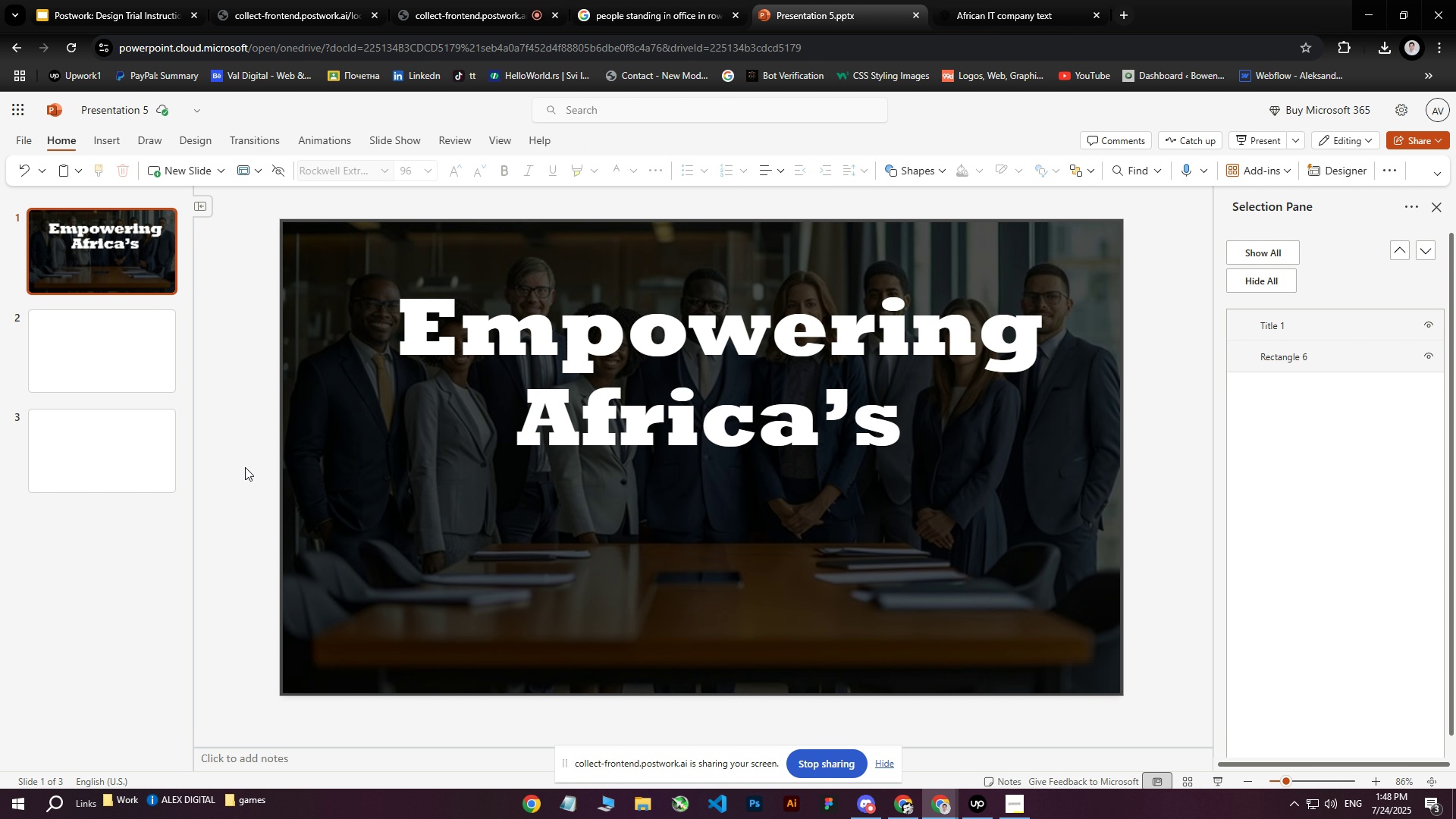 
left_click([974, 0])
 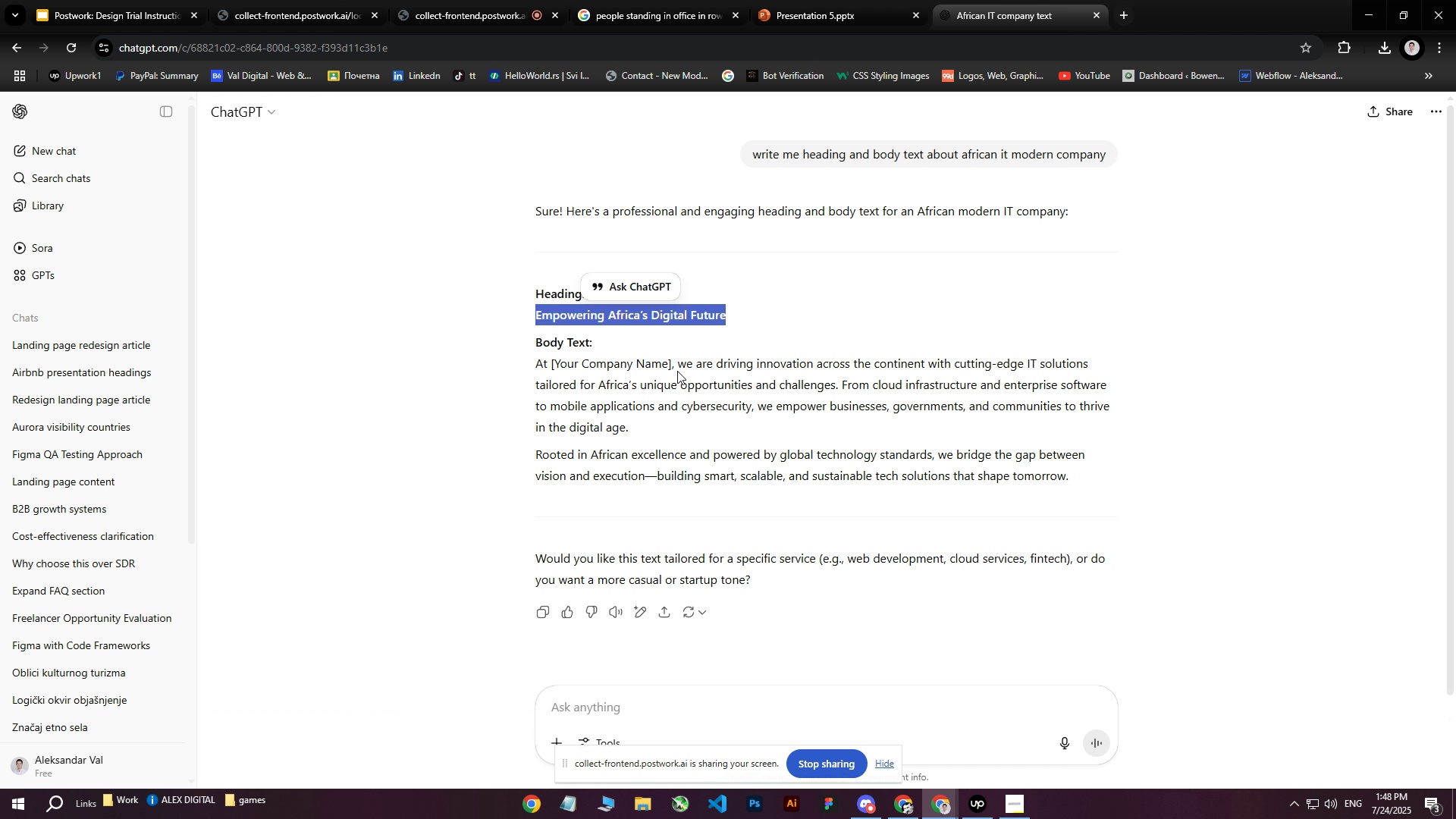 
left_click([698, 350])
 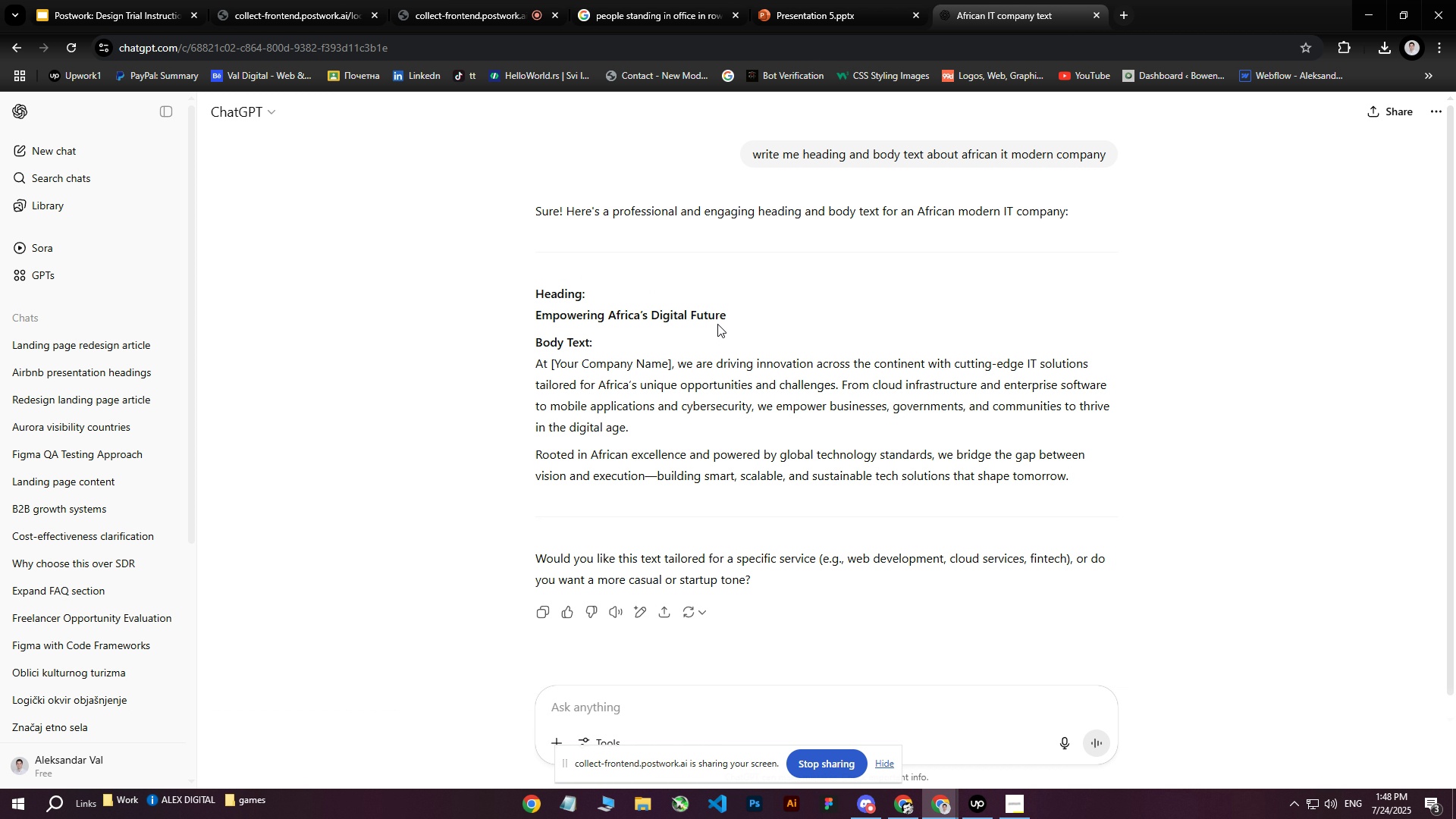 
left_click_drag(start_coordinate=[723, 318], to_coordinate=[651, 320])
 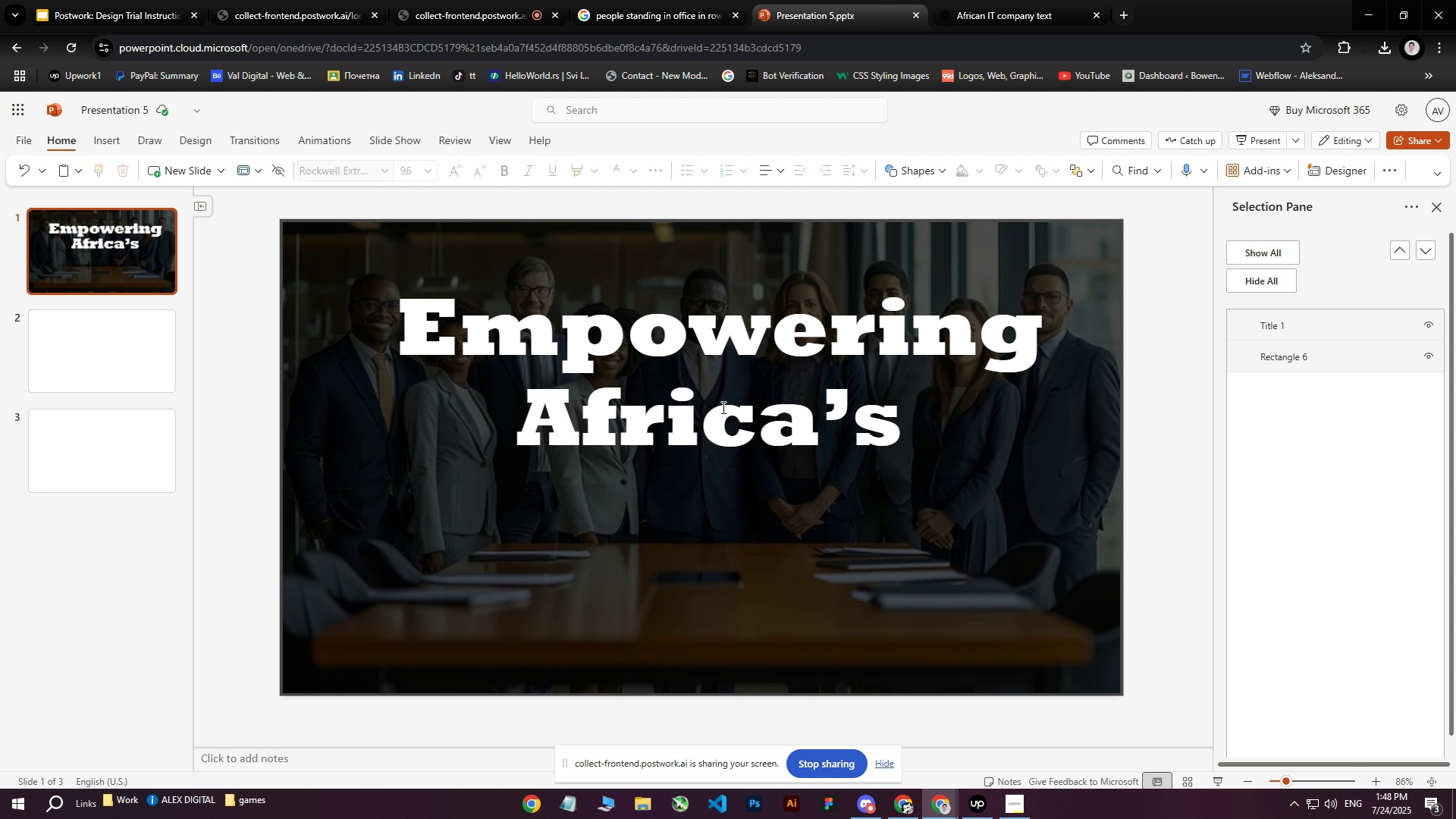 
left_click([610, 425])
 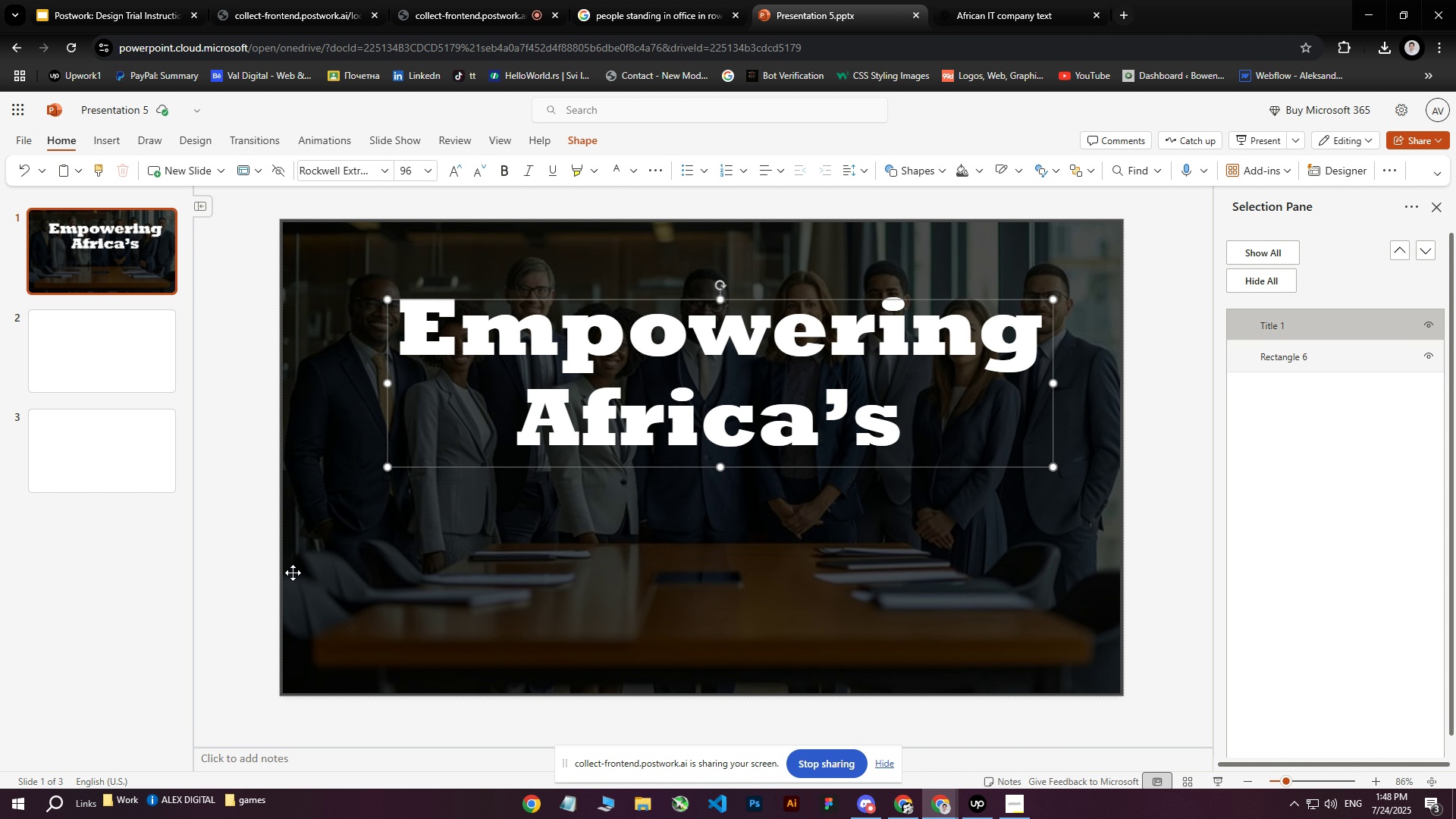 
left_click([236, 580])
 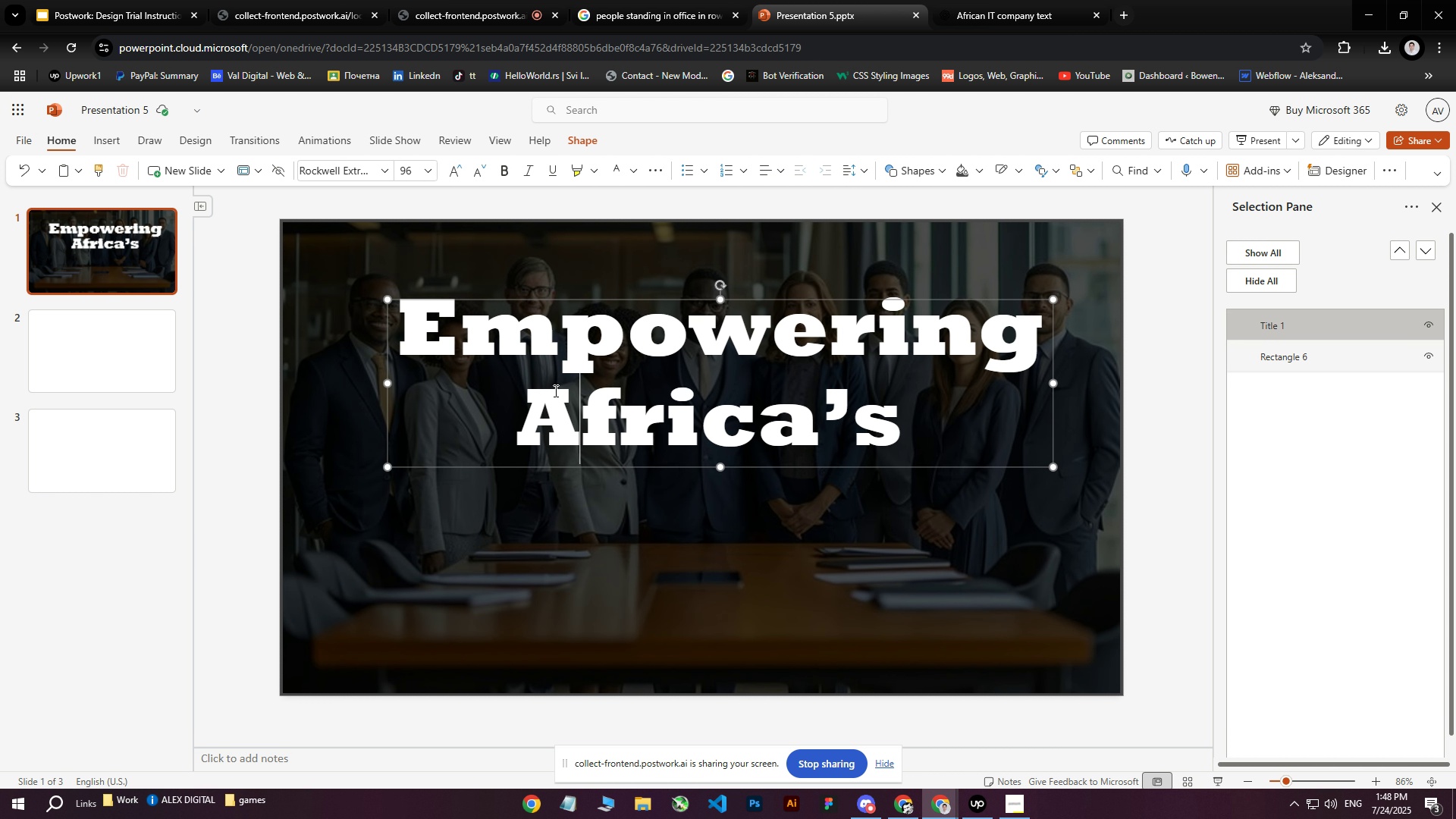 
wait(6.93)
 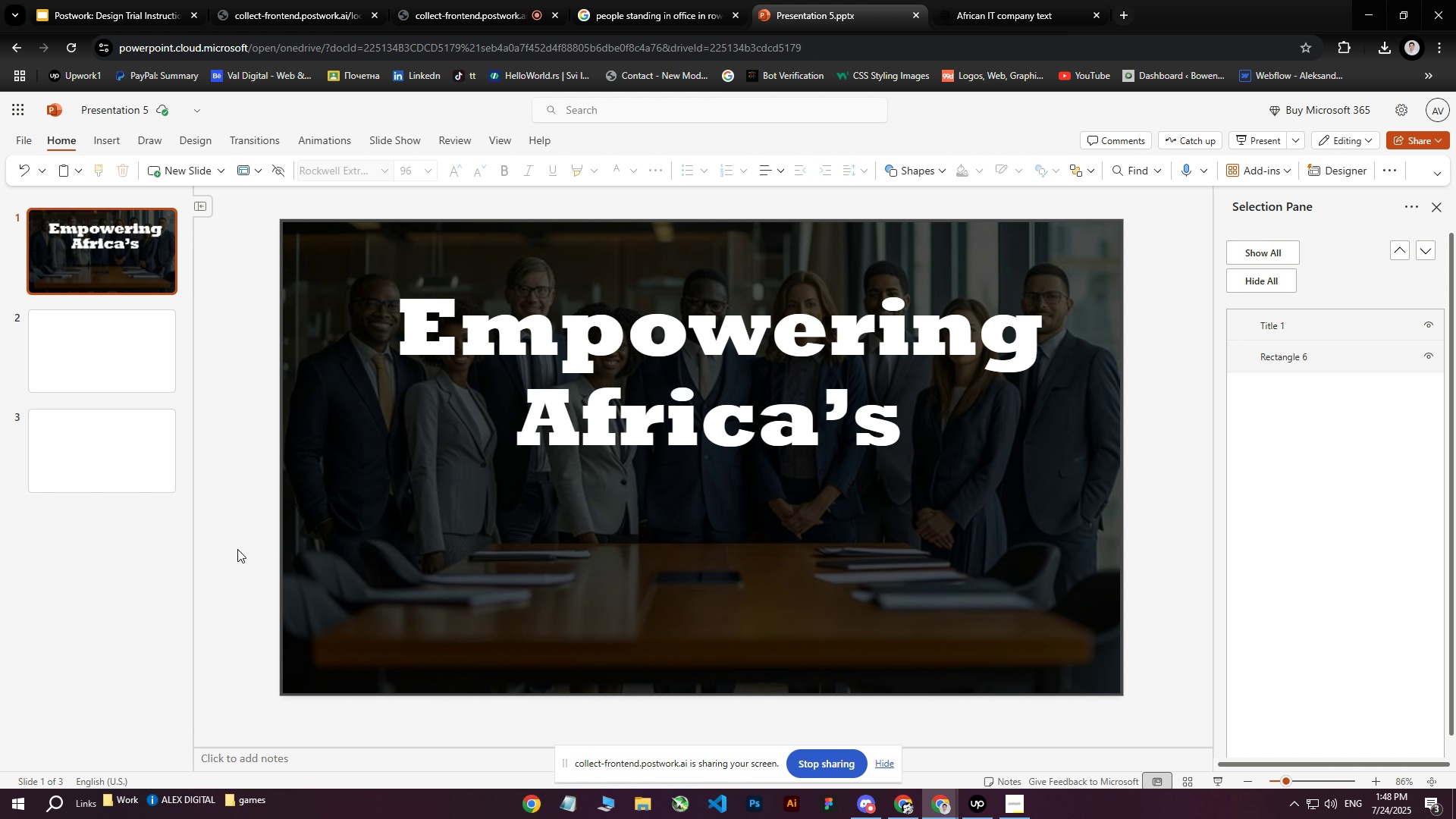 
left_click_drag(start_coordinate=[748, 297], to_coordinate=[734, 370])
 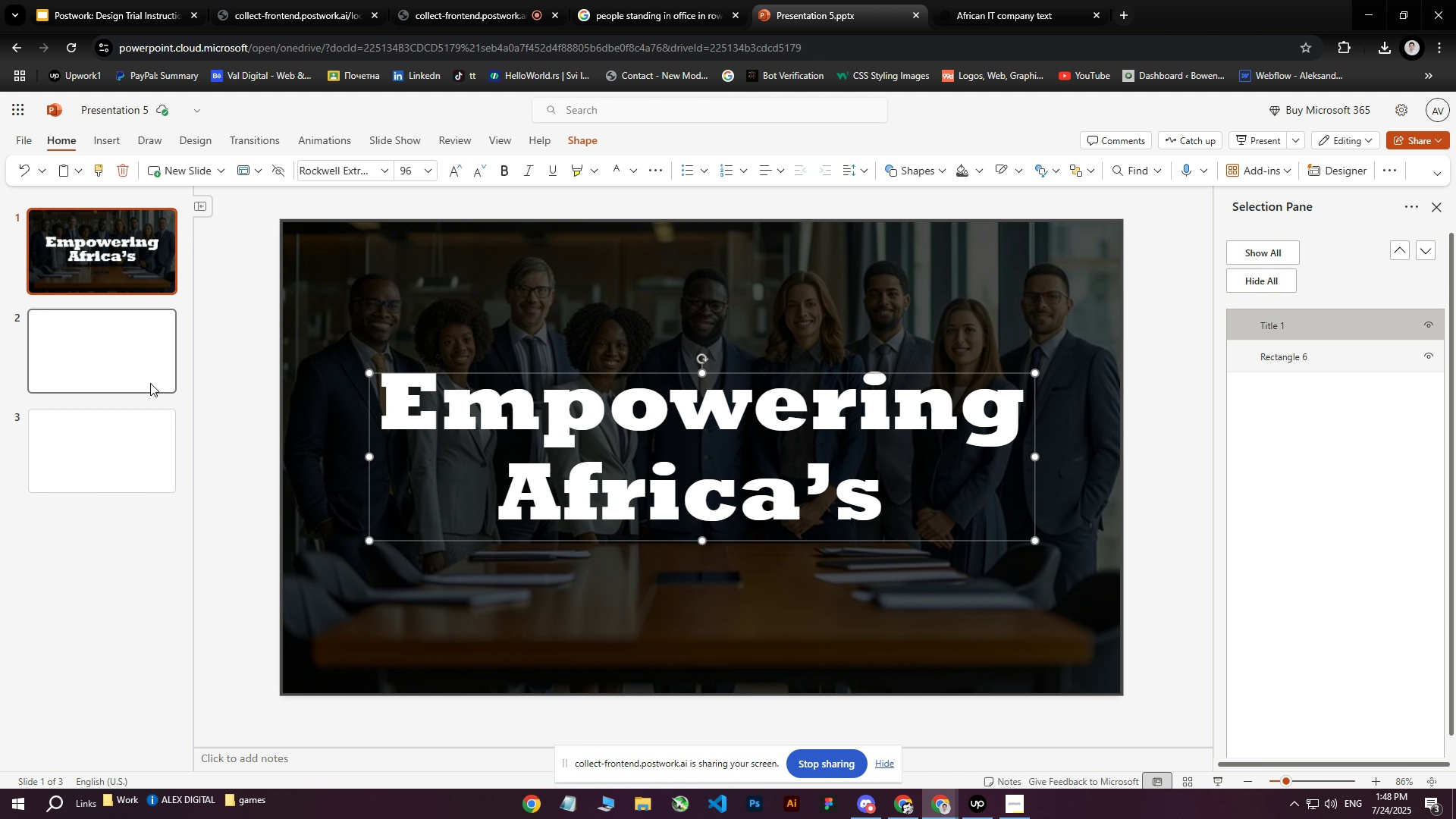 
double_click([121, 259])
 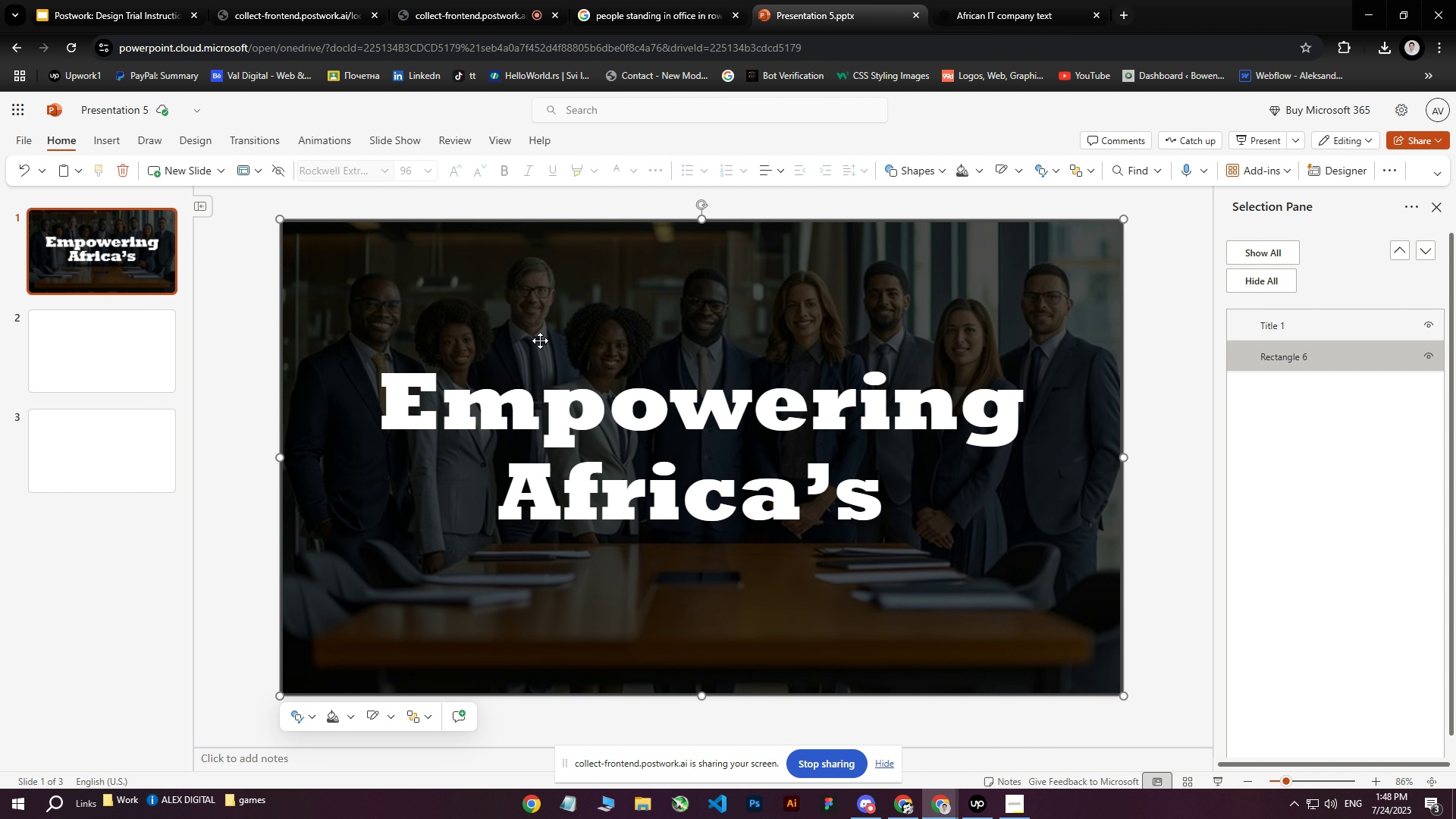 
triple_click([540, 340])
 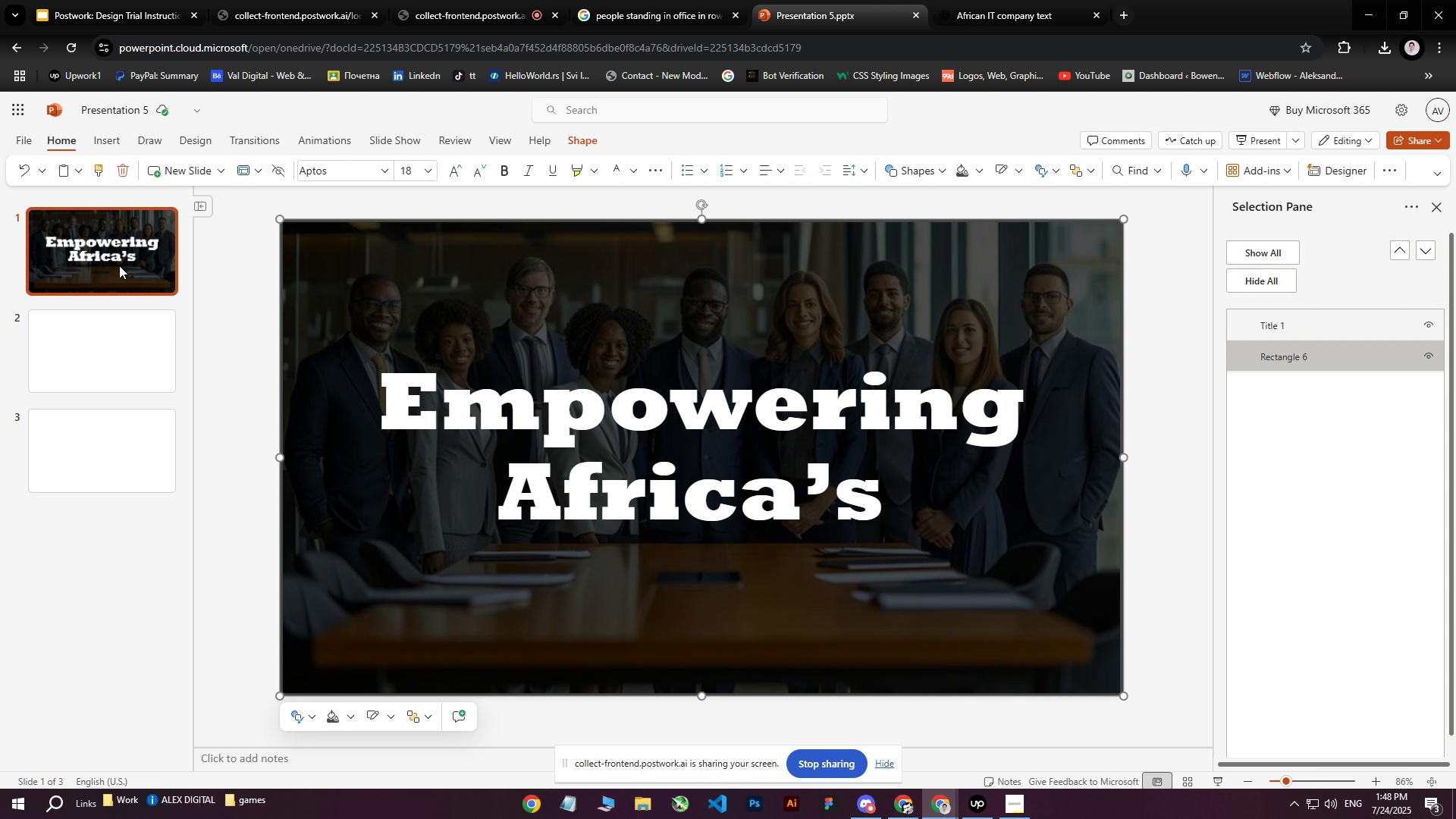 
triple_click([118, 265])
 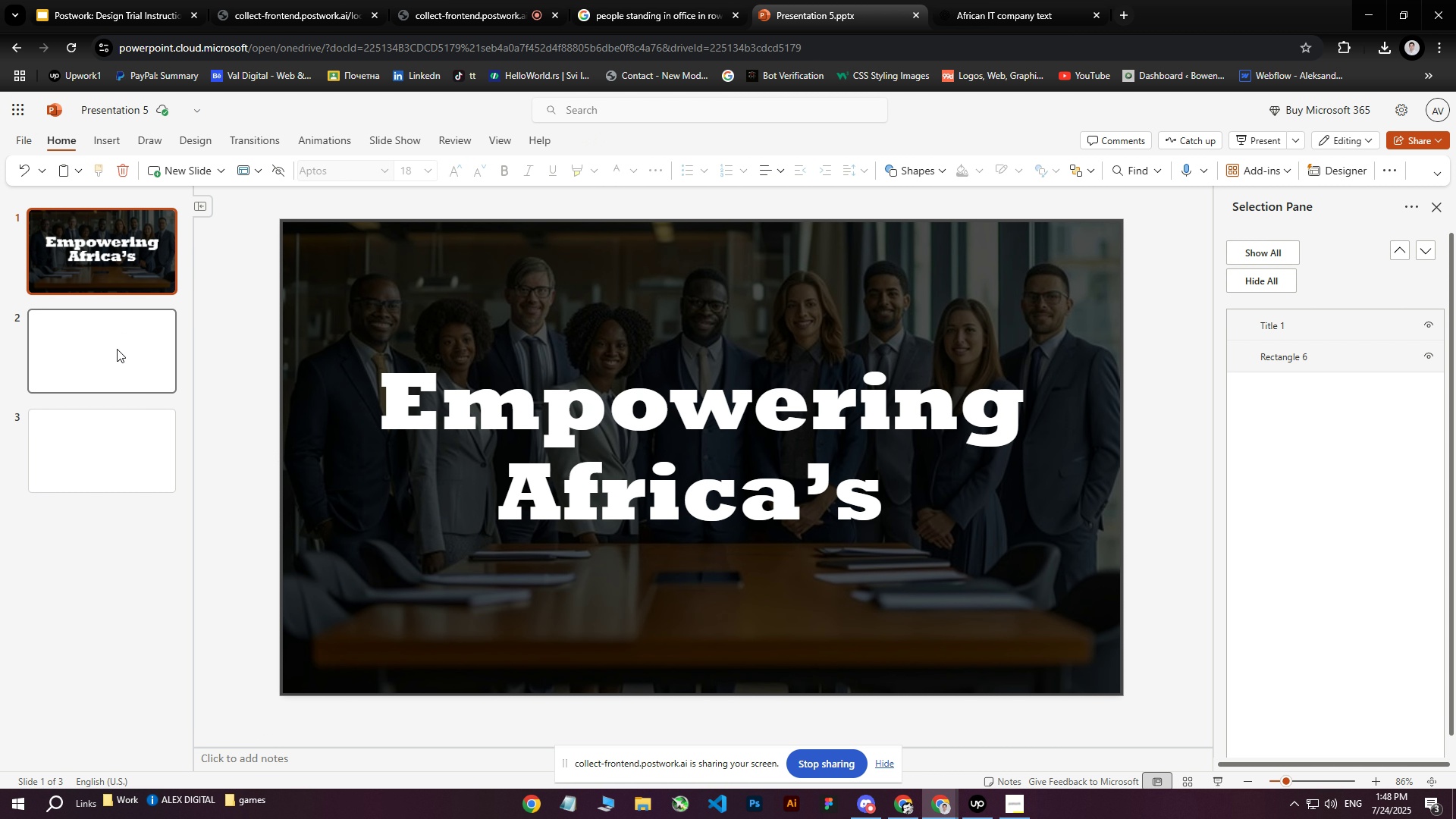 
triple_click([115, 353])
 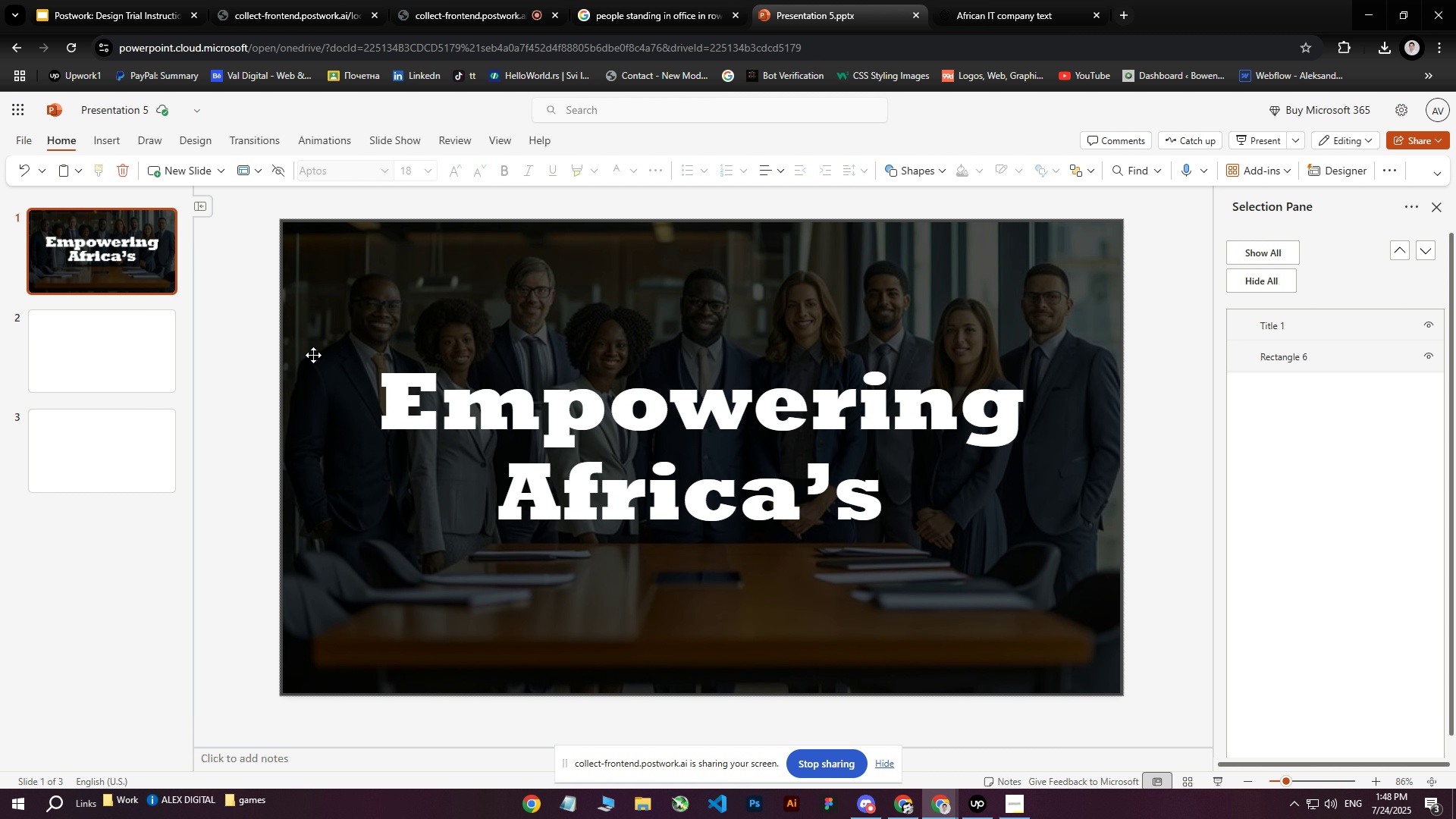 
key(Control+D)
 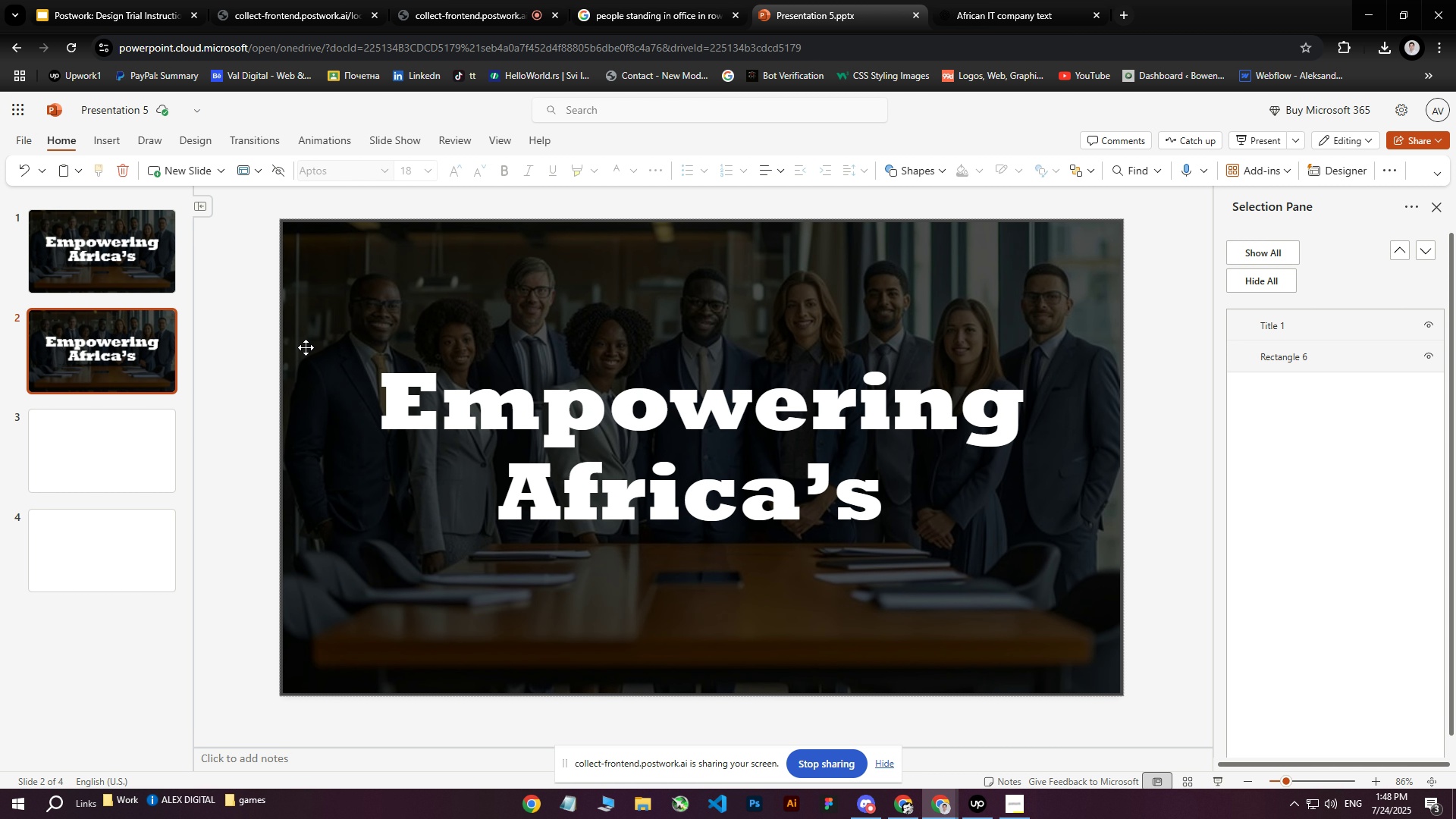 
wait(10.0)
 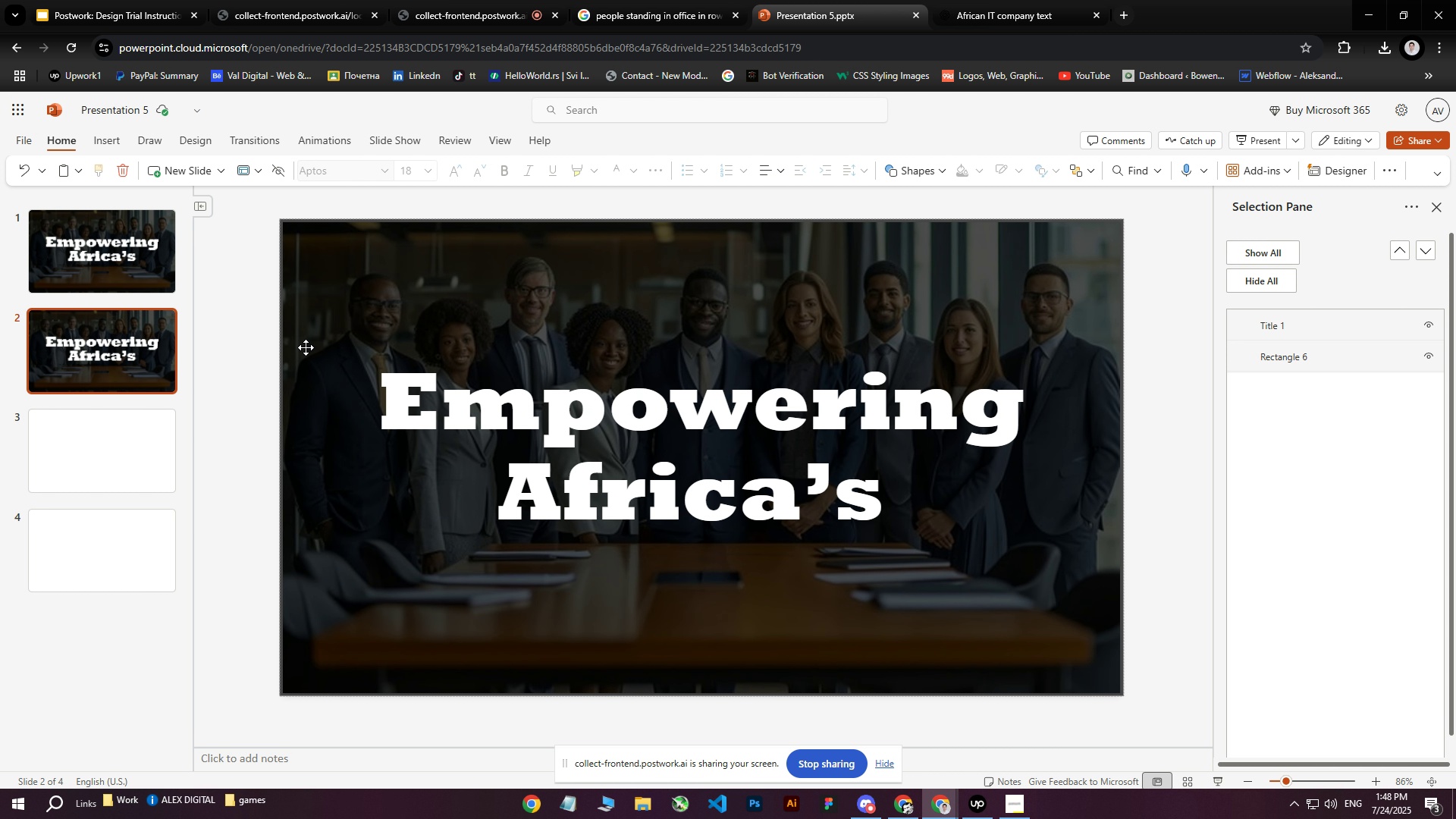 
left_click([645, 485])
 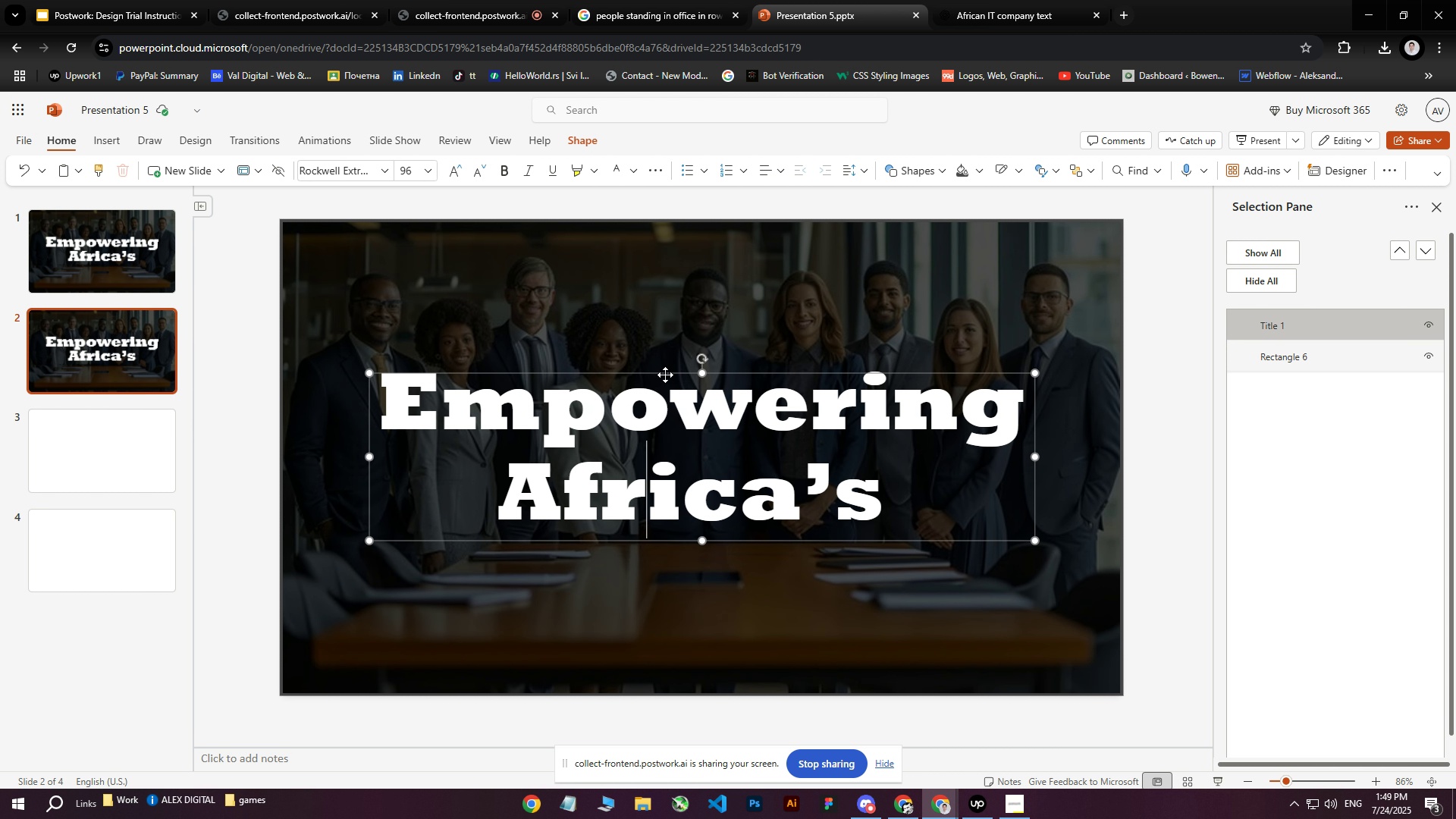 
left_click([665, 375])
 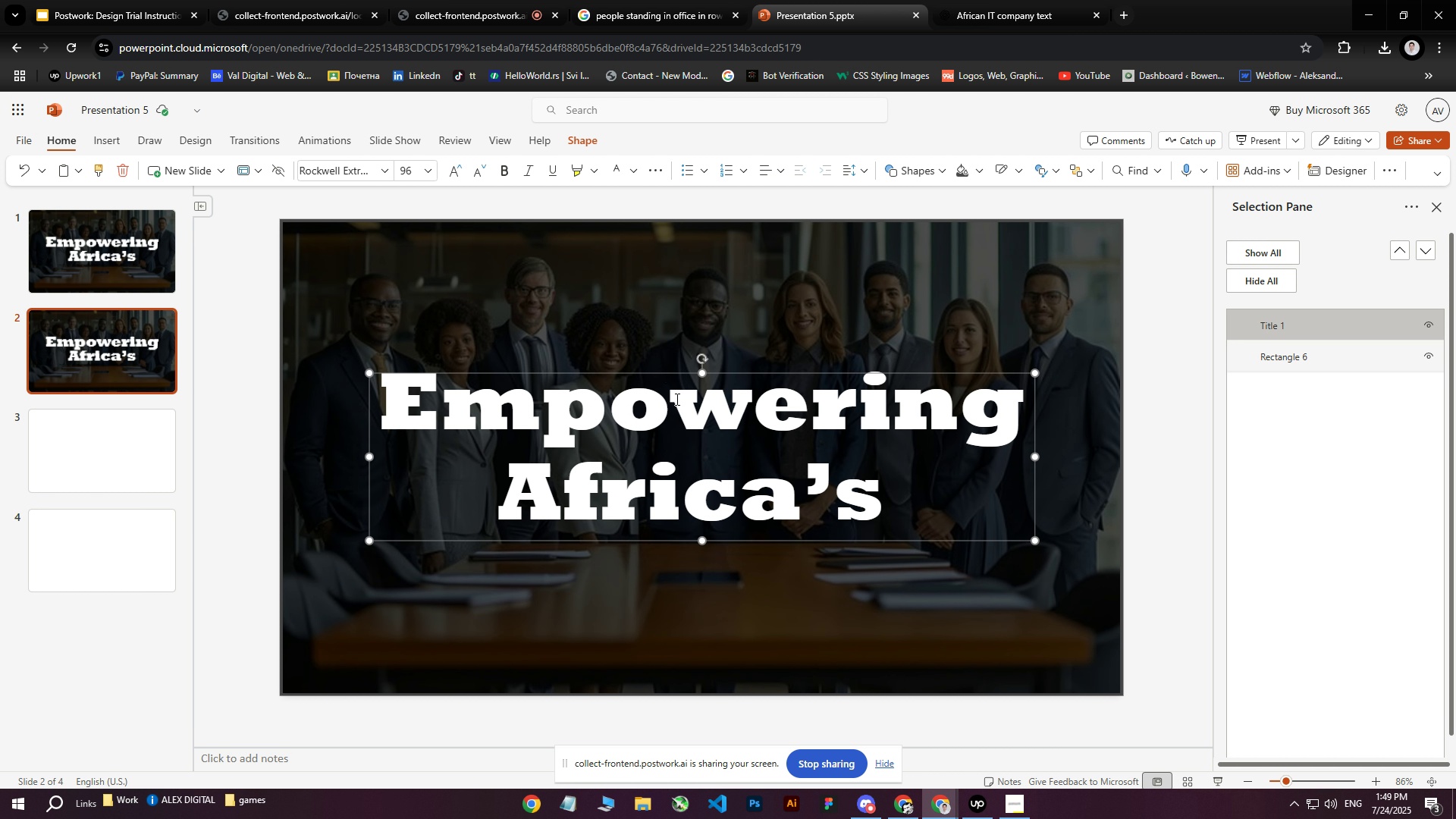 
left_click([736, 470])
 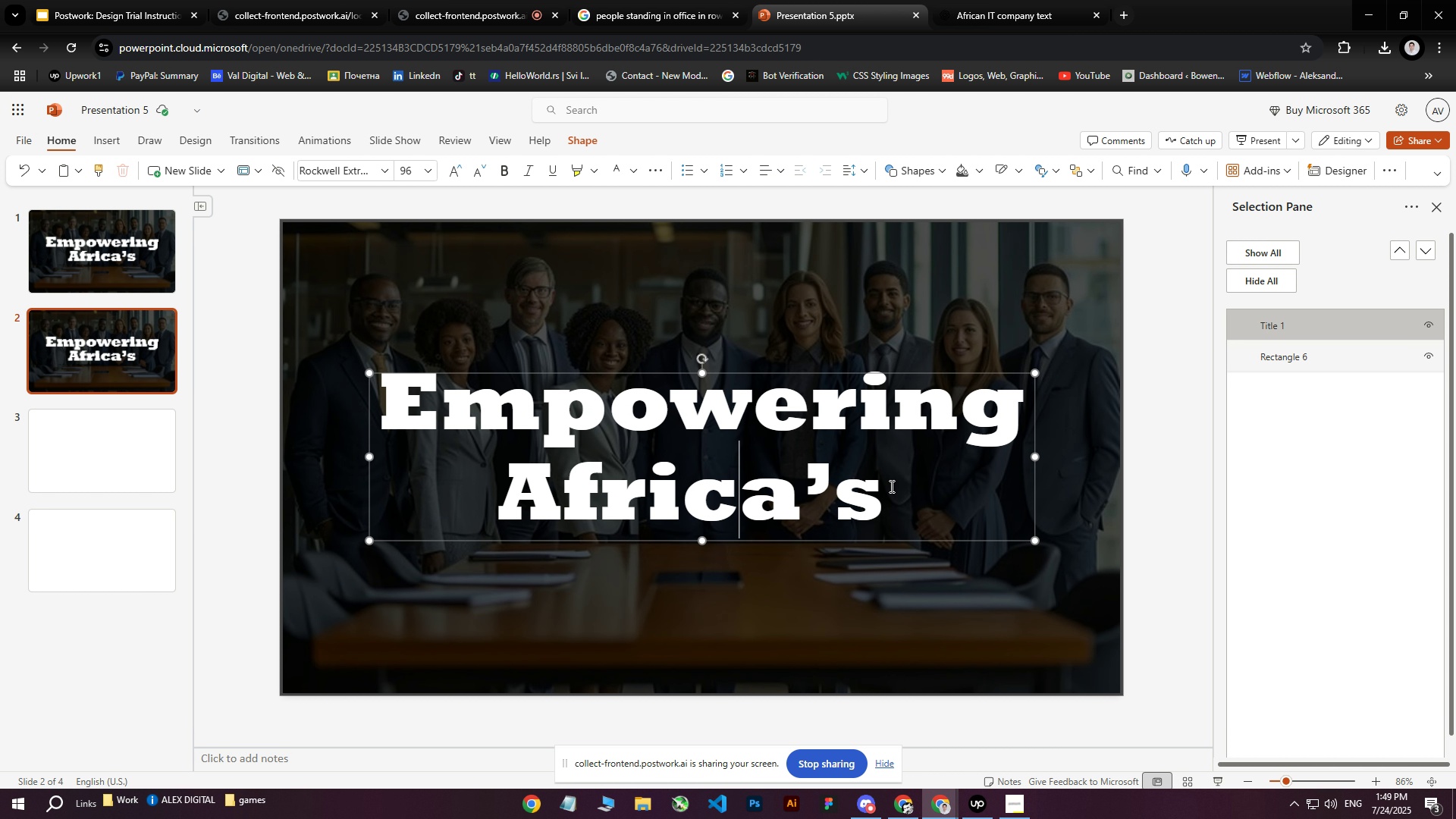 
left_click_drag(start_coordinate=[890, 487], to_coordinate=[364, 401])
 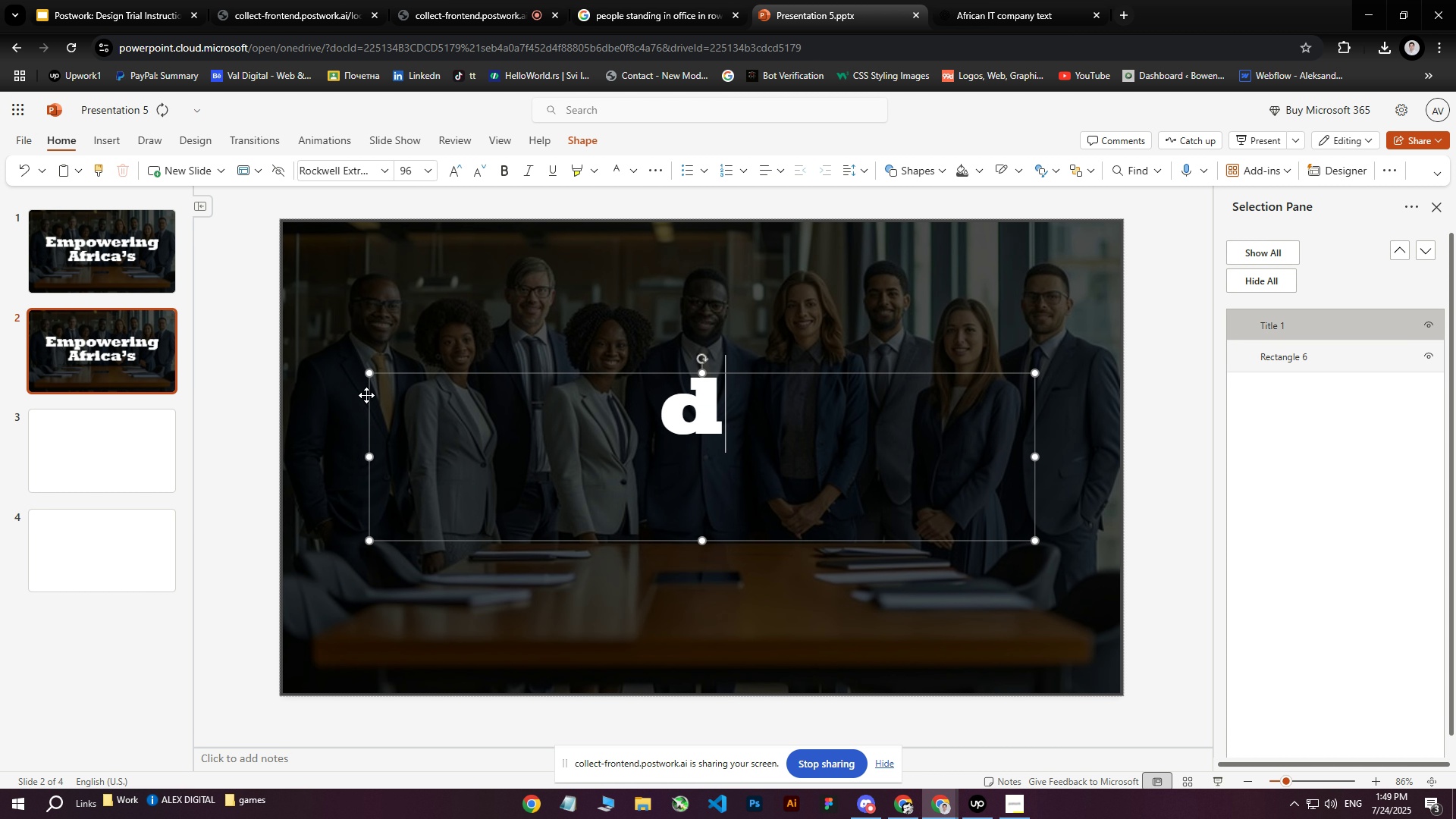 
type(d)
key(Backspace)
type(Digital feature)
 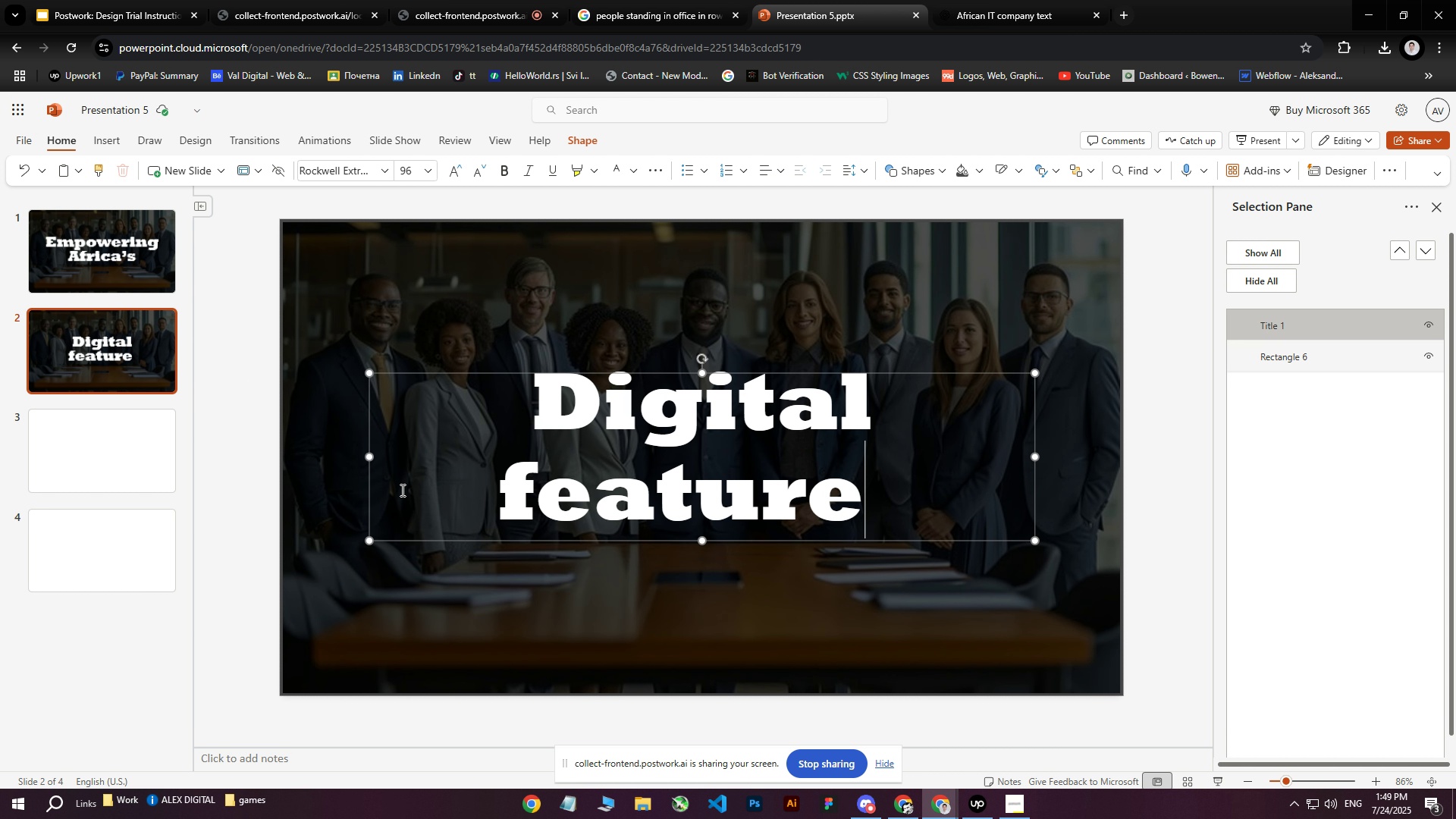 
left_click([244, 536])
 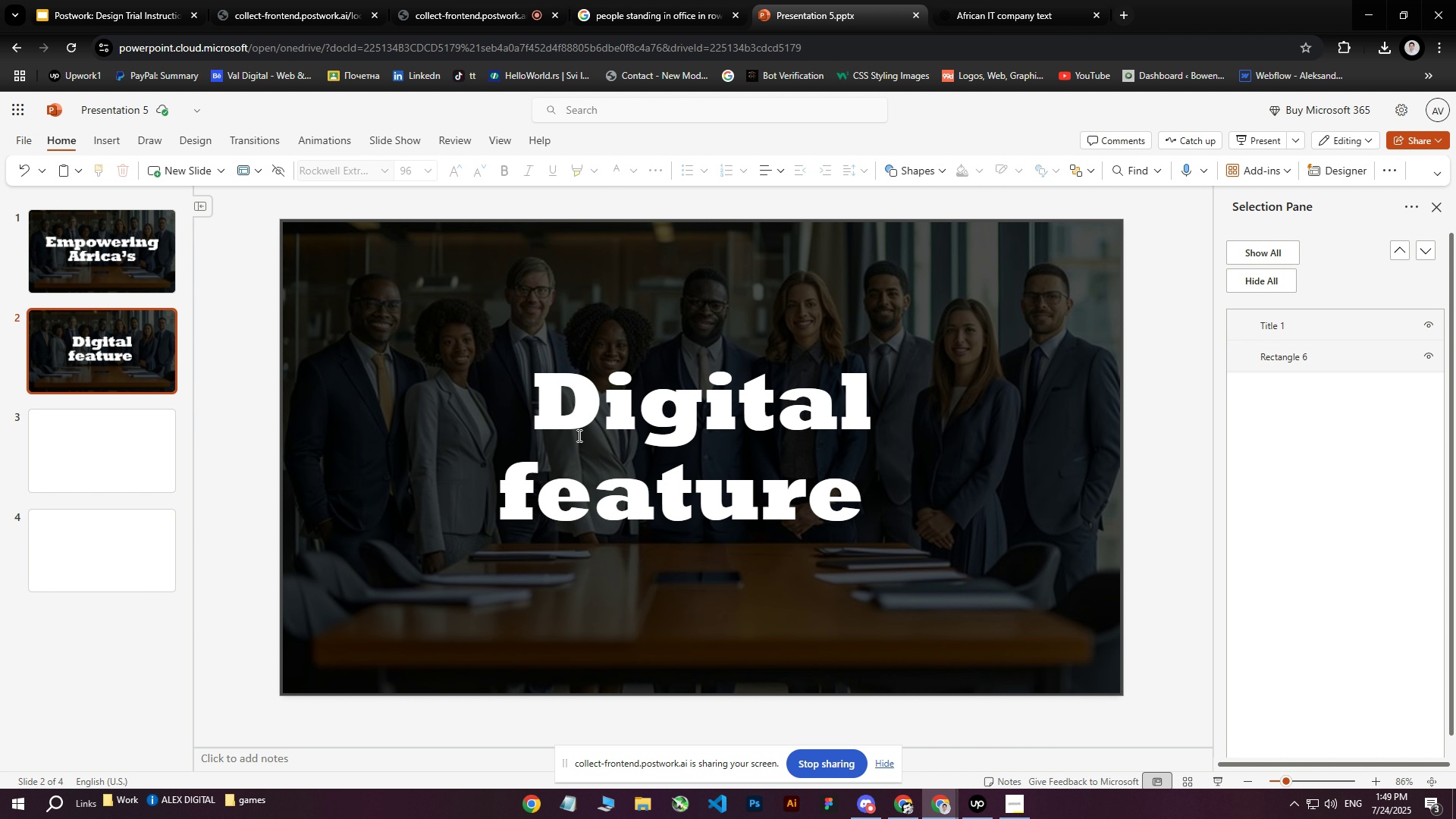 
left_click([588, 437])
 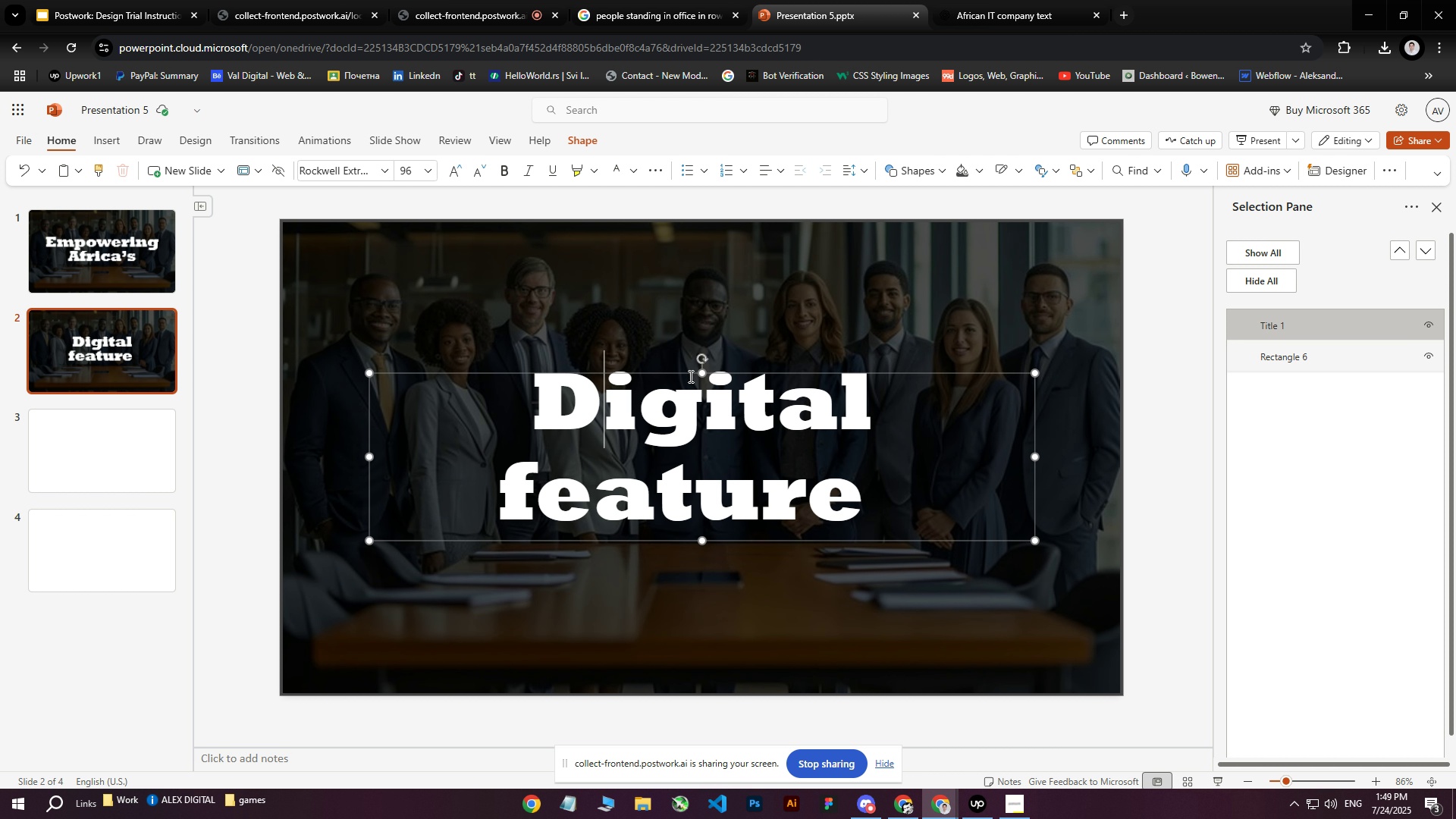 
left_click_drag(start_coordinate=[689, 375], to_coordinate=[695, 373])
 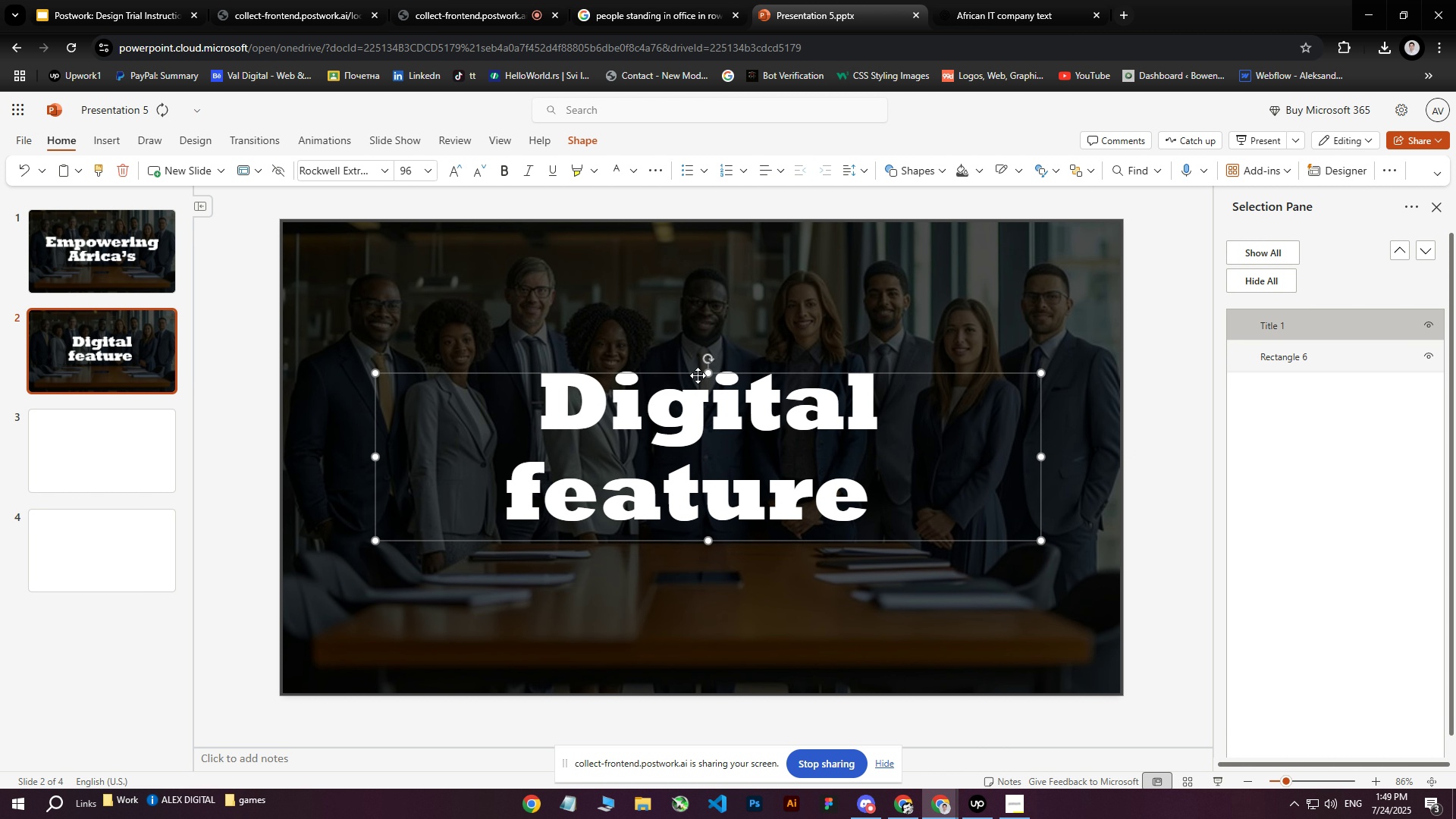 
key(Control+Z)
 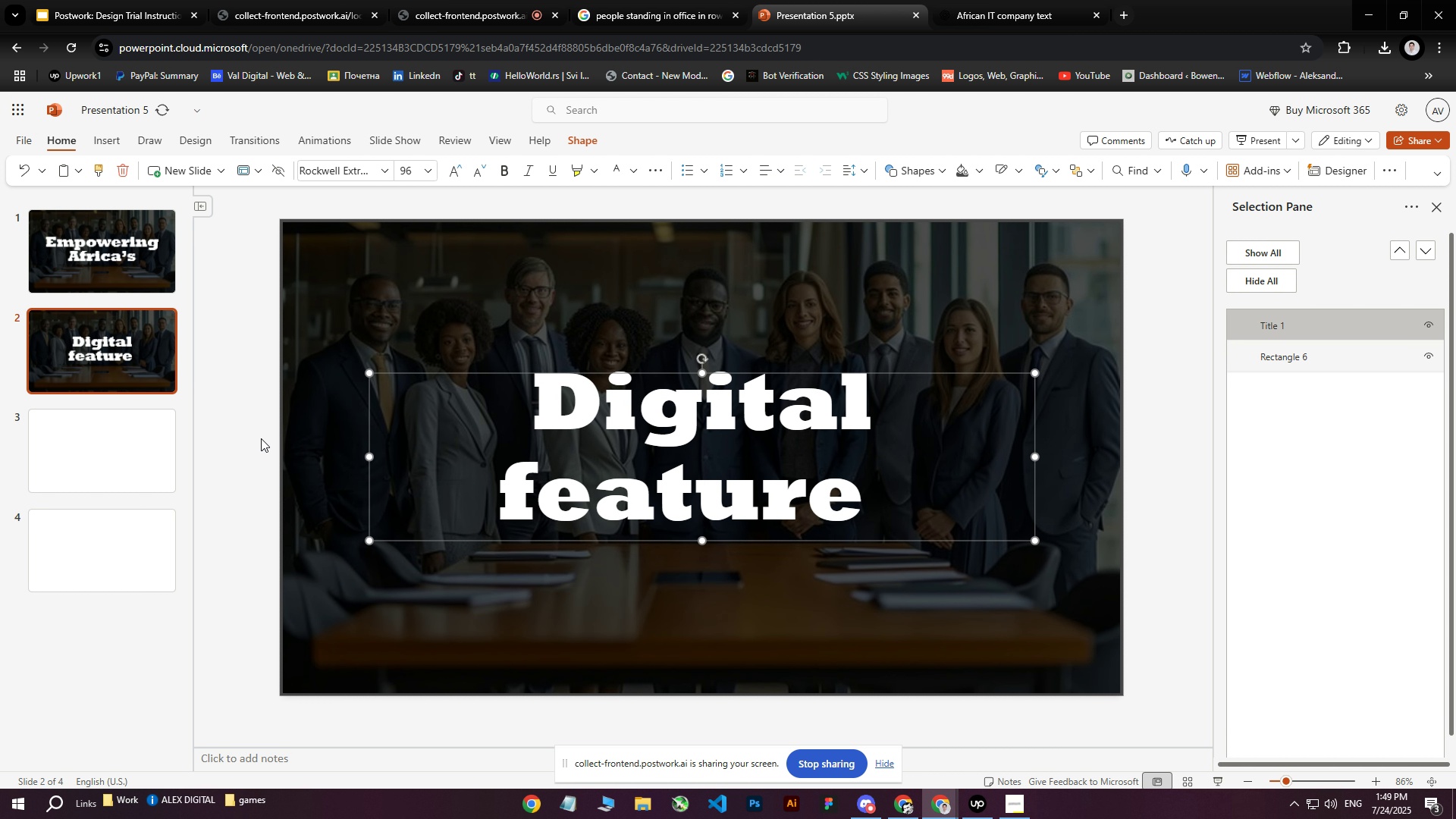 
double_click([102, 244])
 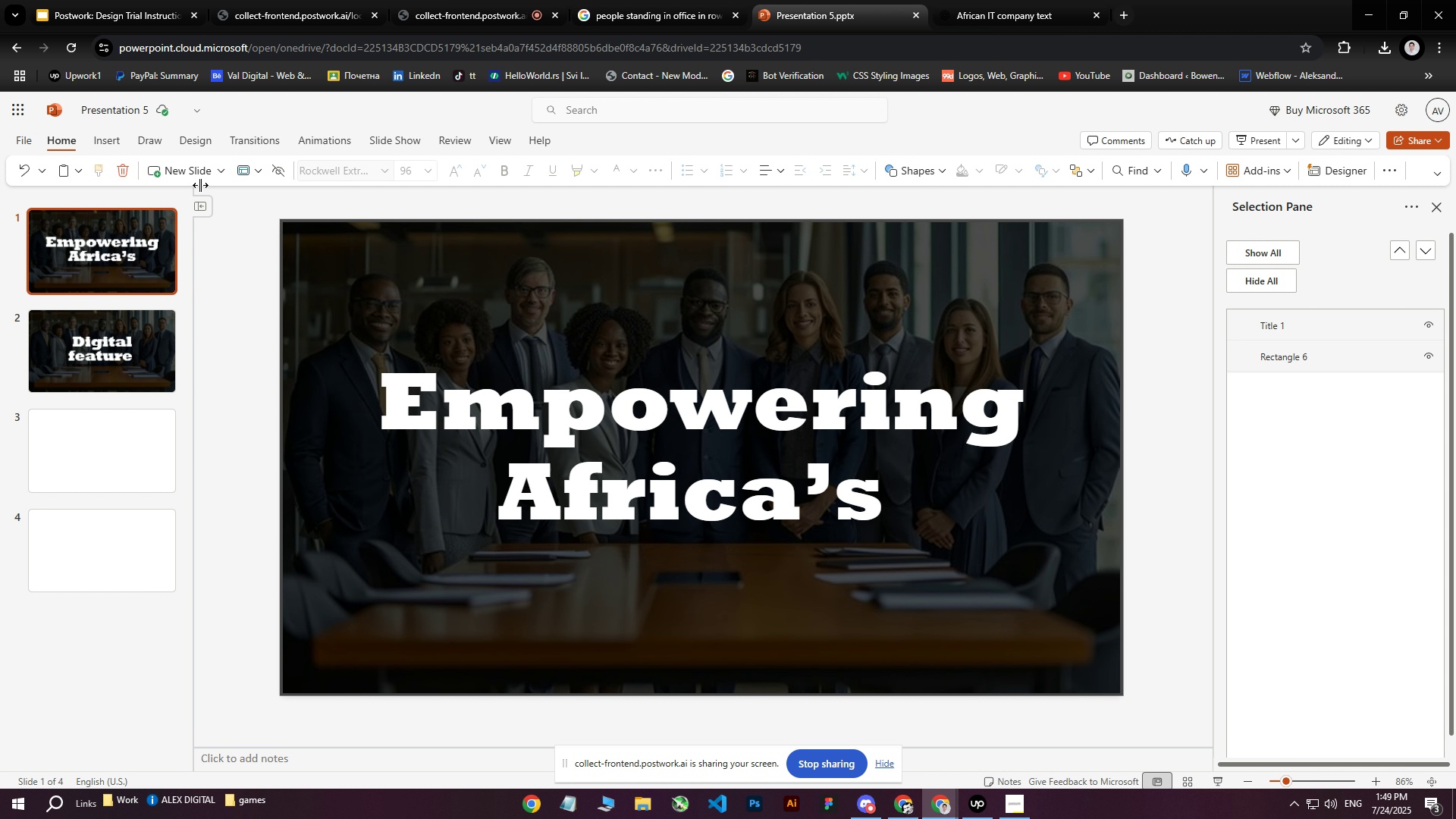 
left_click([245, 136])
 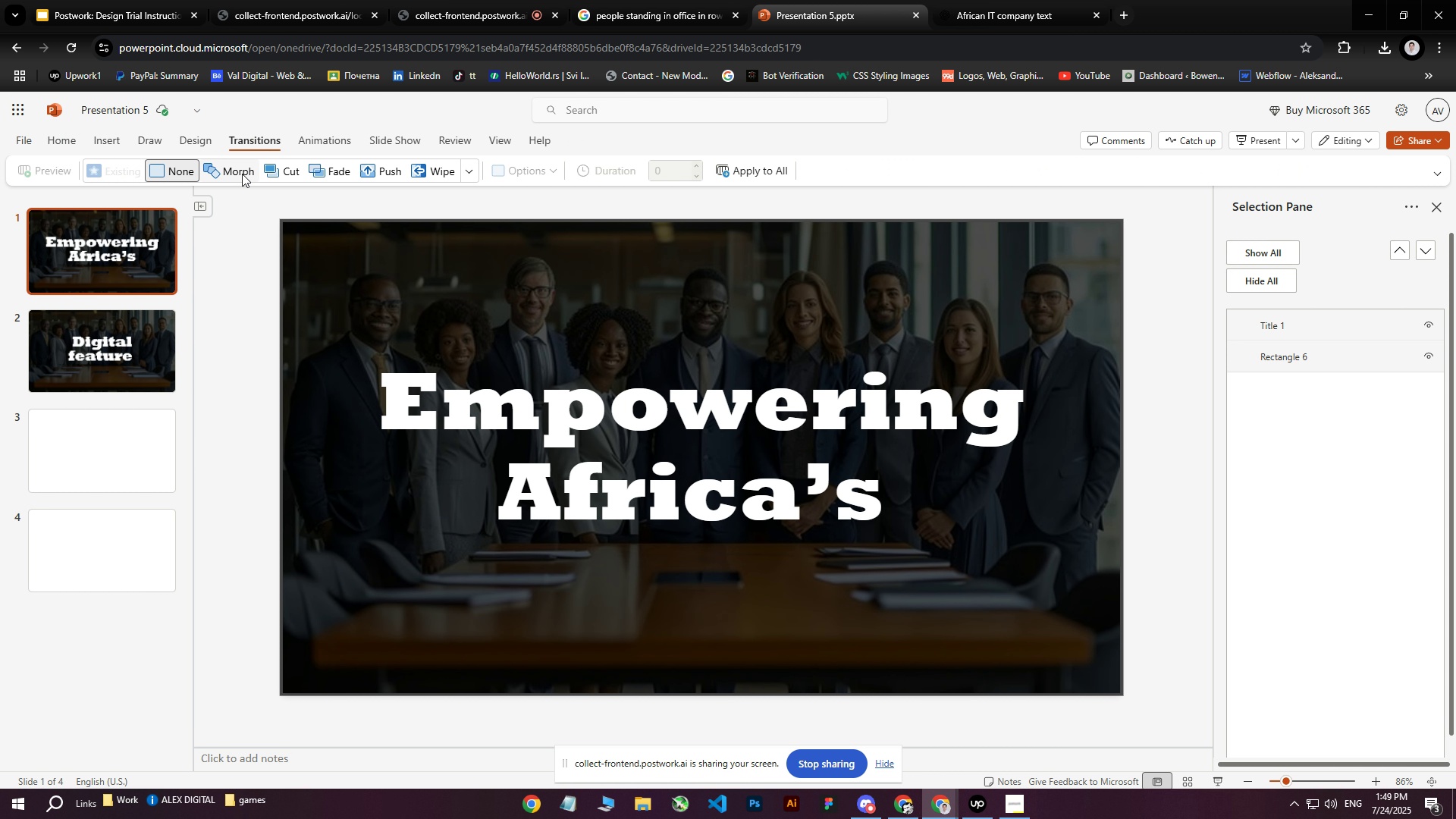 
left_click([242, 174])
 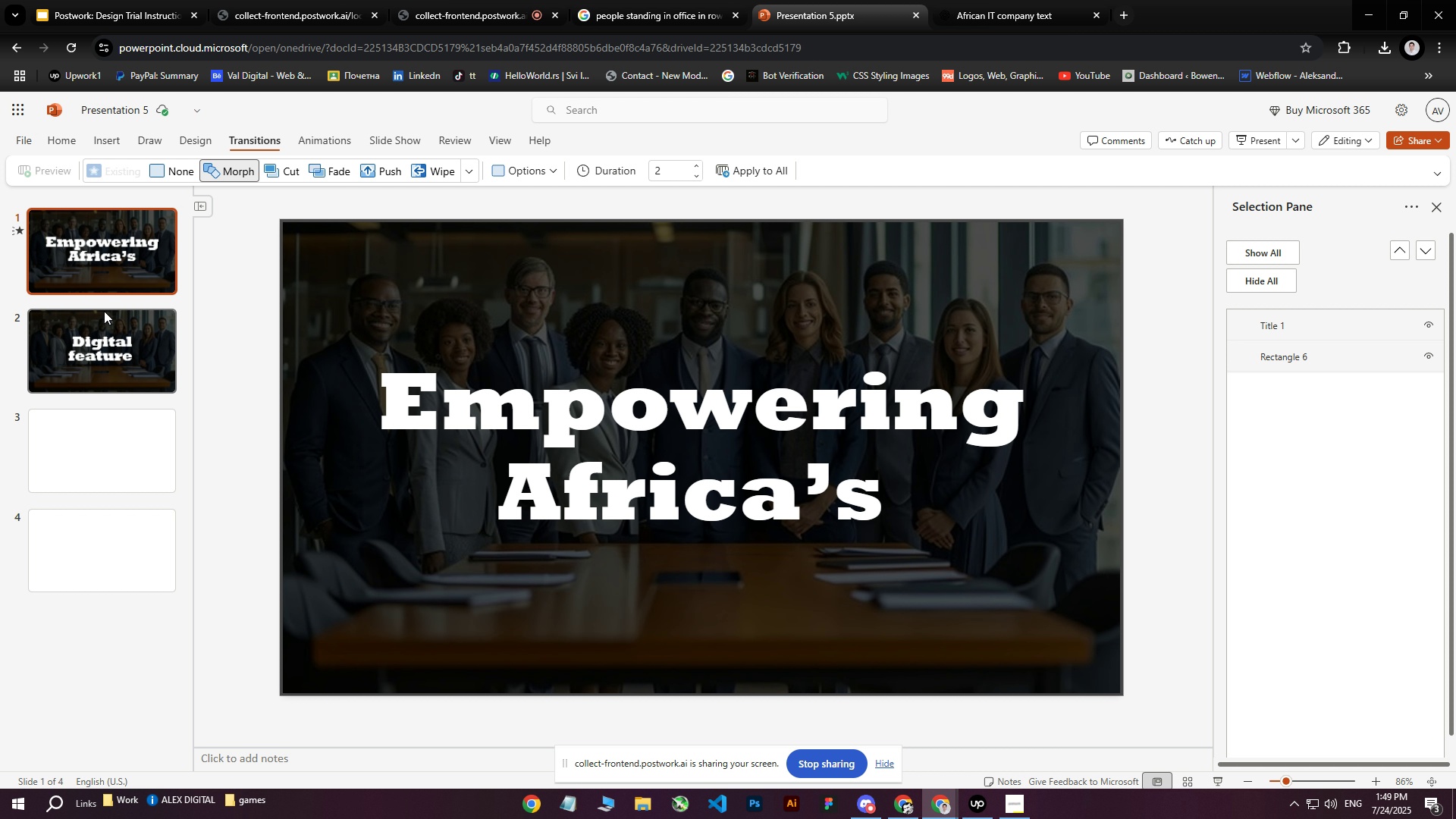 
left_click([89, 345])
 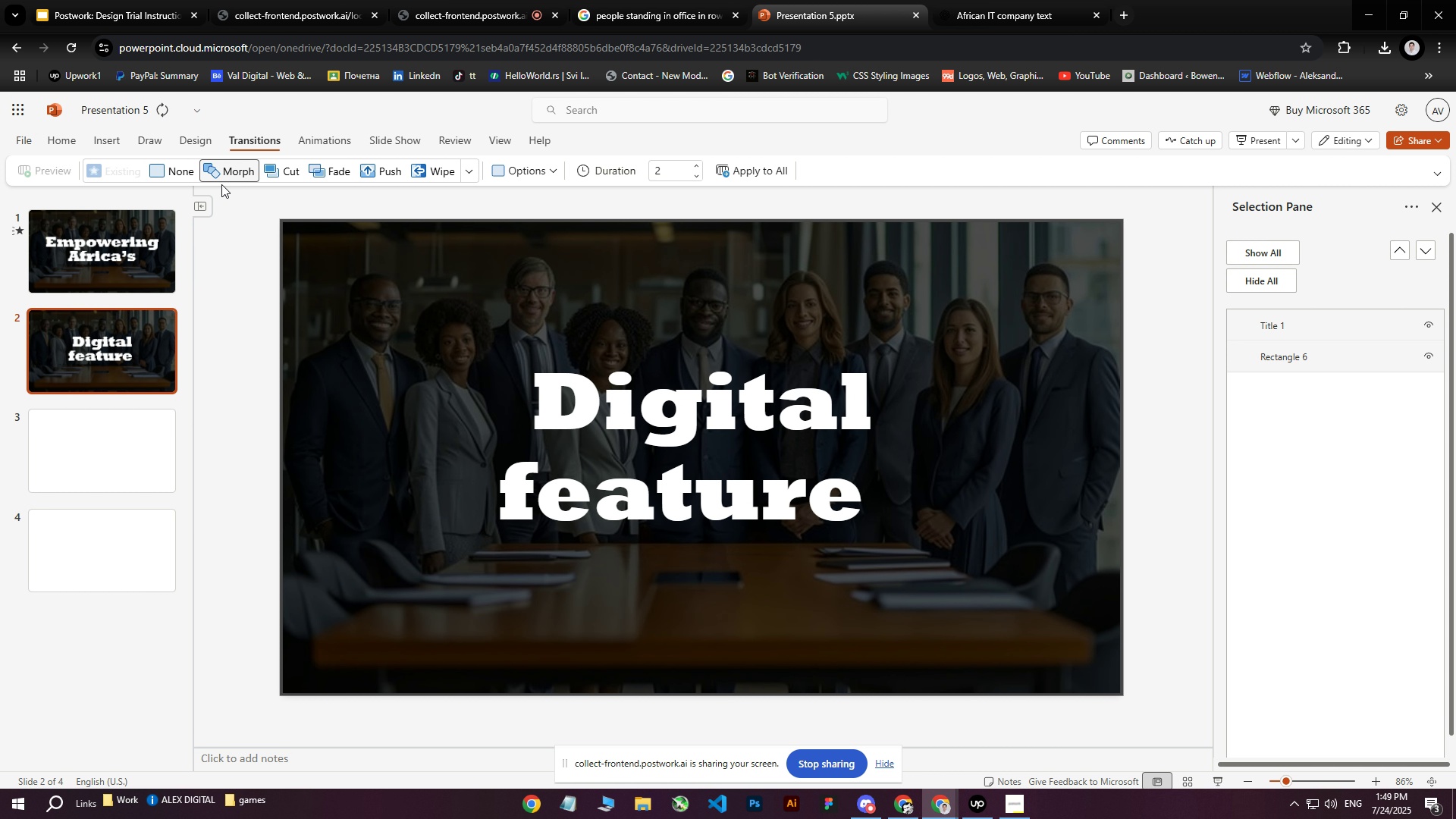 
double_click([103, 244])
 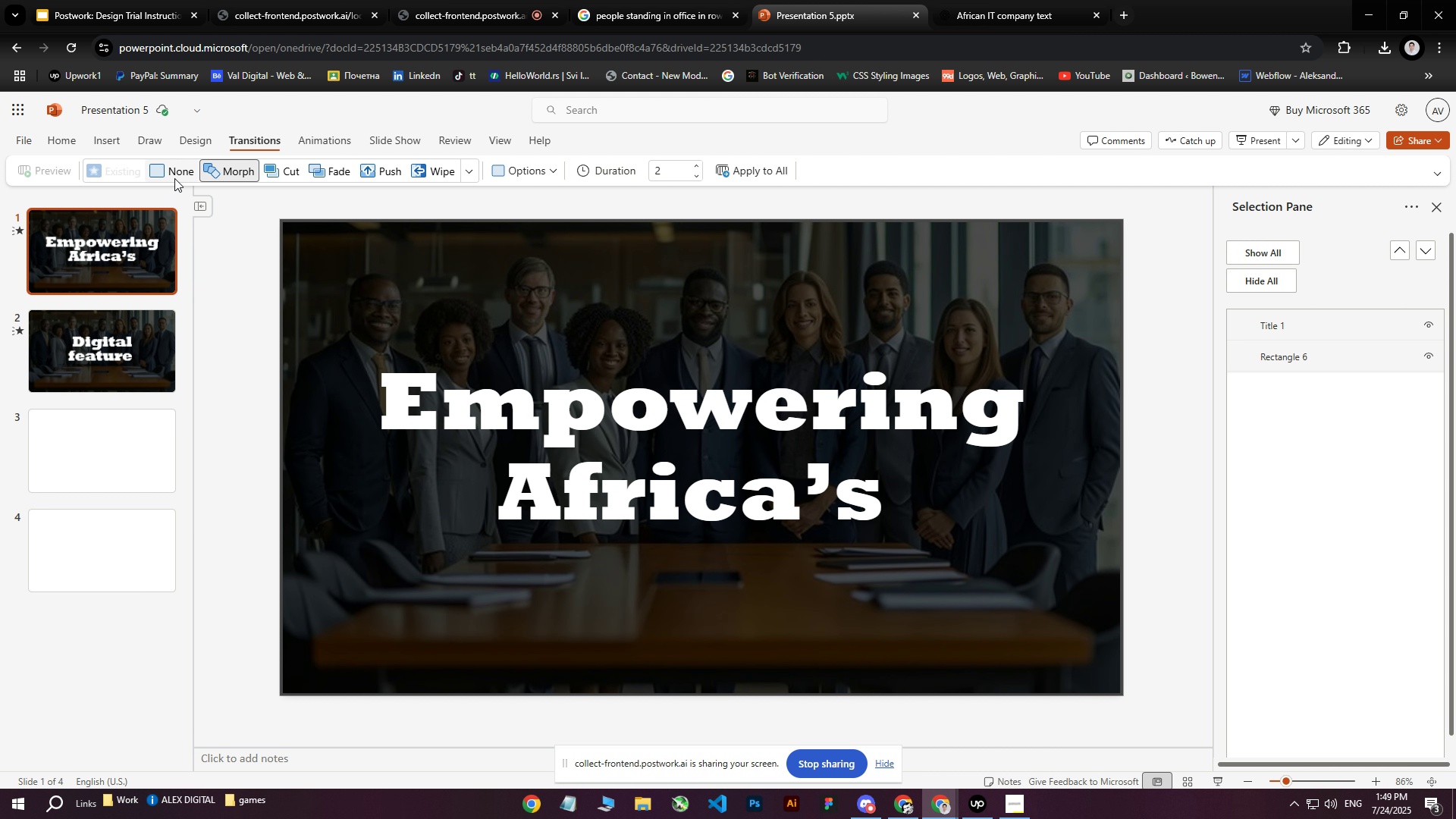 
left_click([178, 168])
 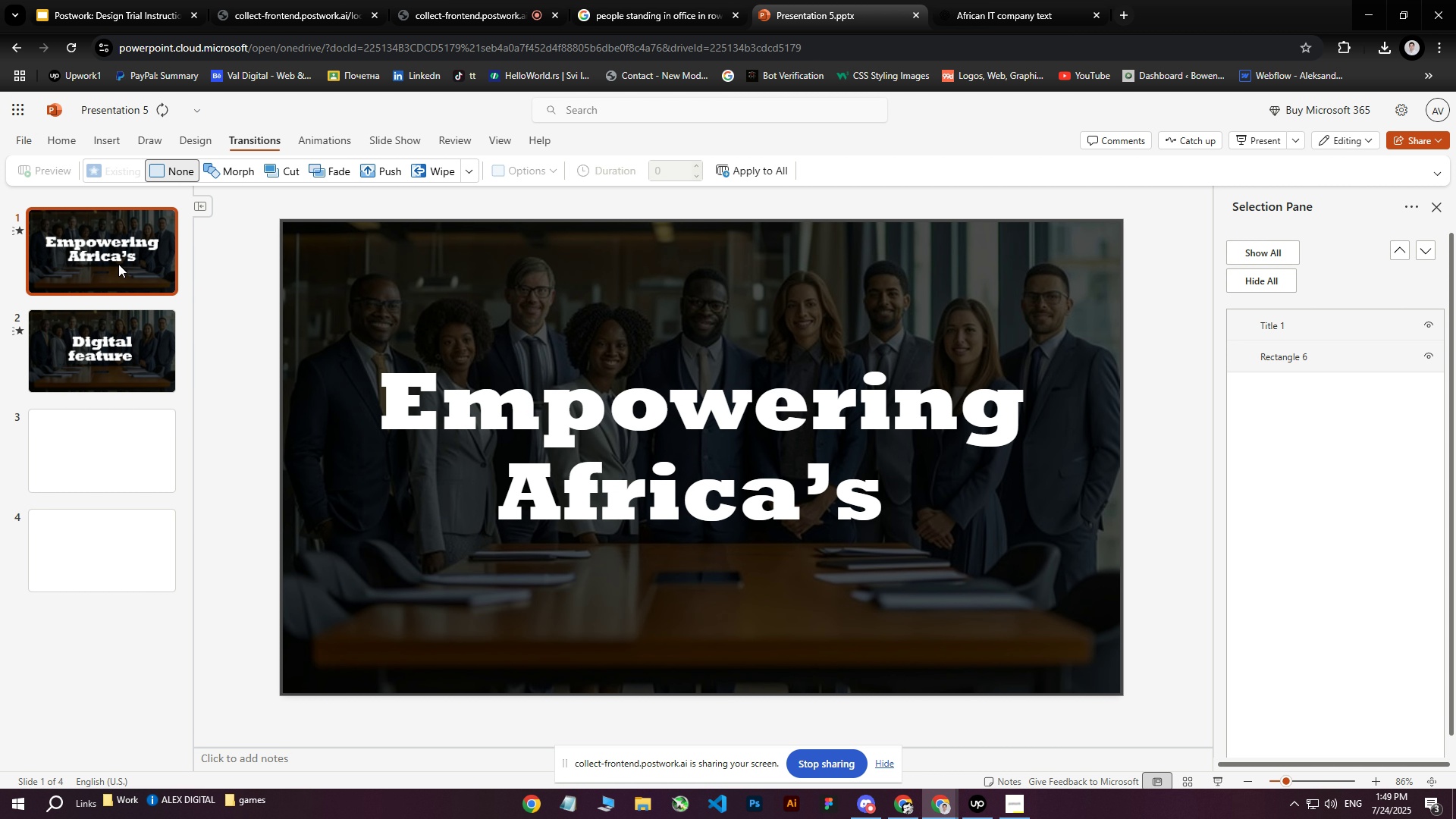 
left_click([109, 259])
 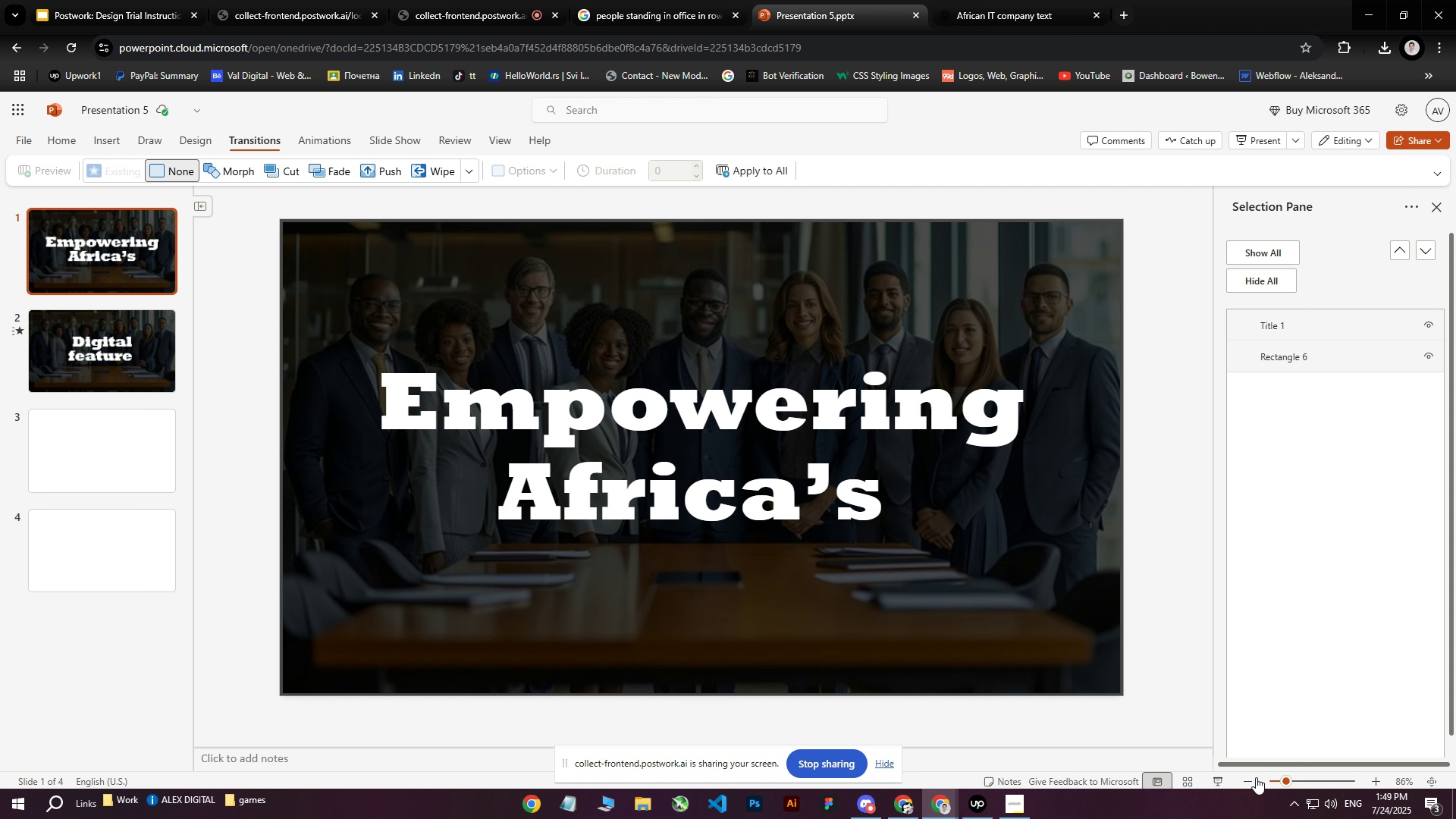 
left_click([1220, 782])
 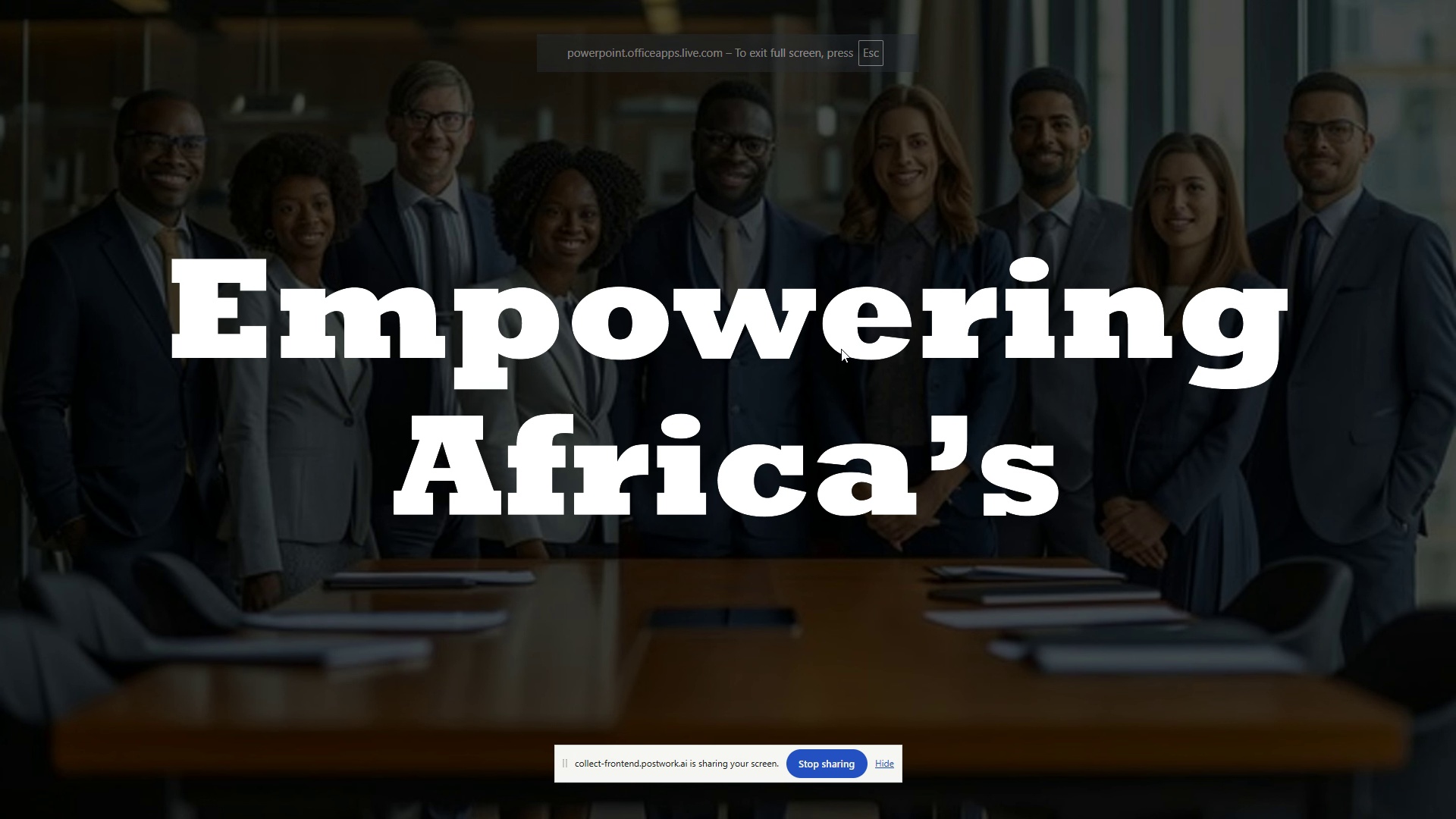 
wait(5.45)
 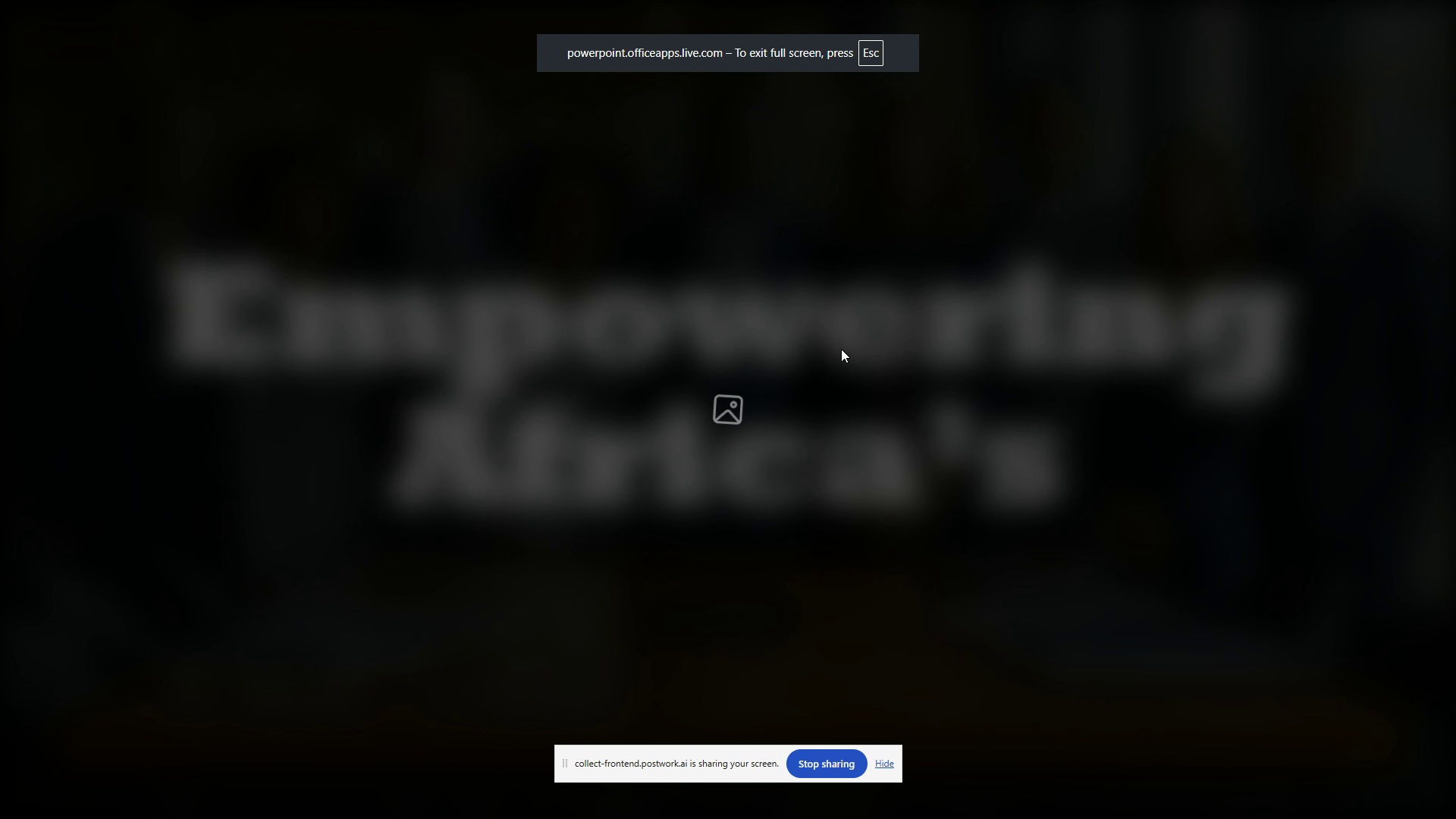 
key(ArrowRight)
 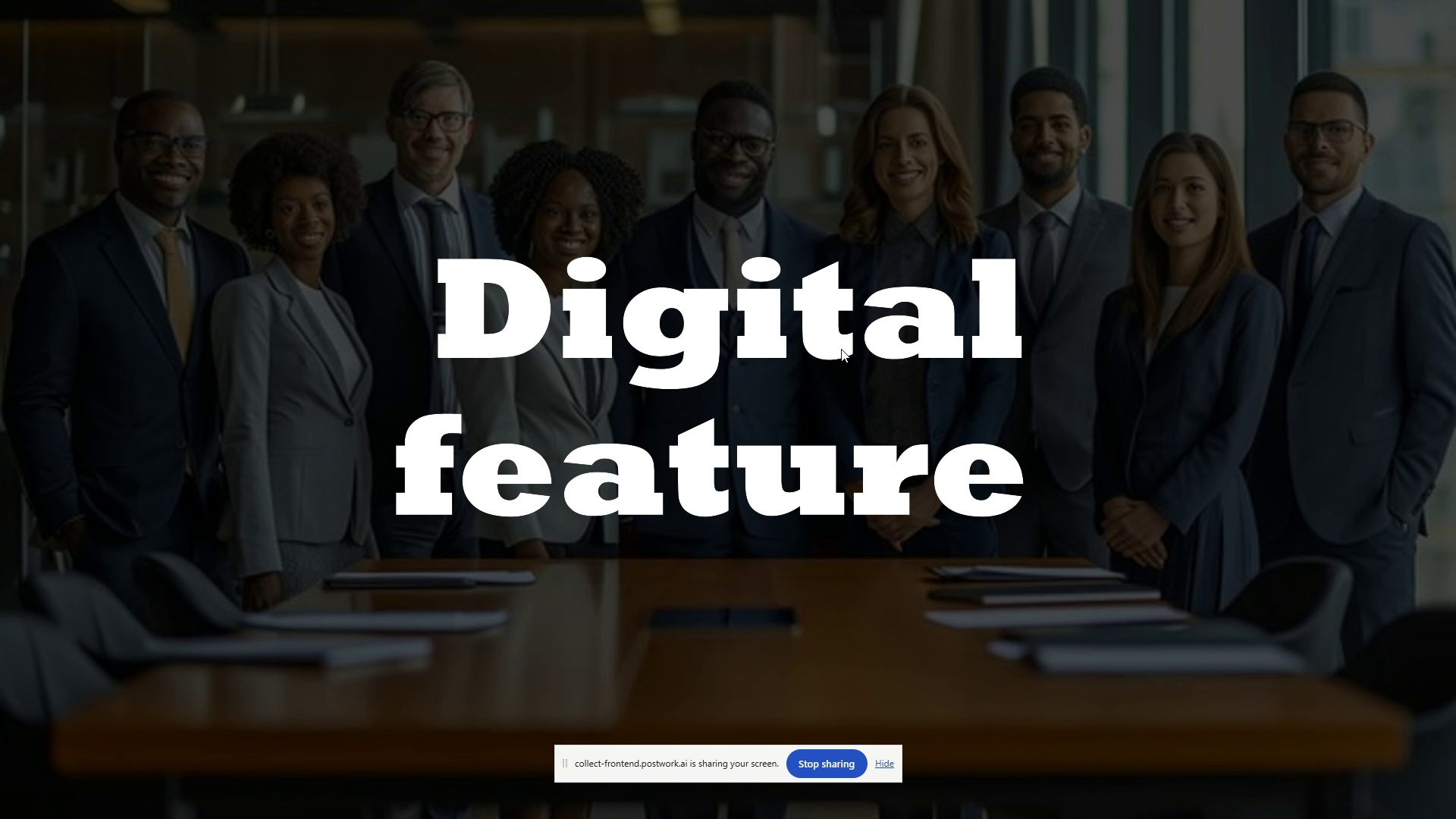 
key(Escape)
 